 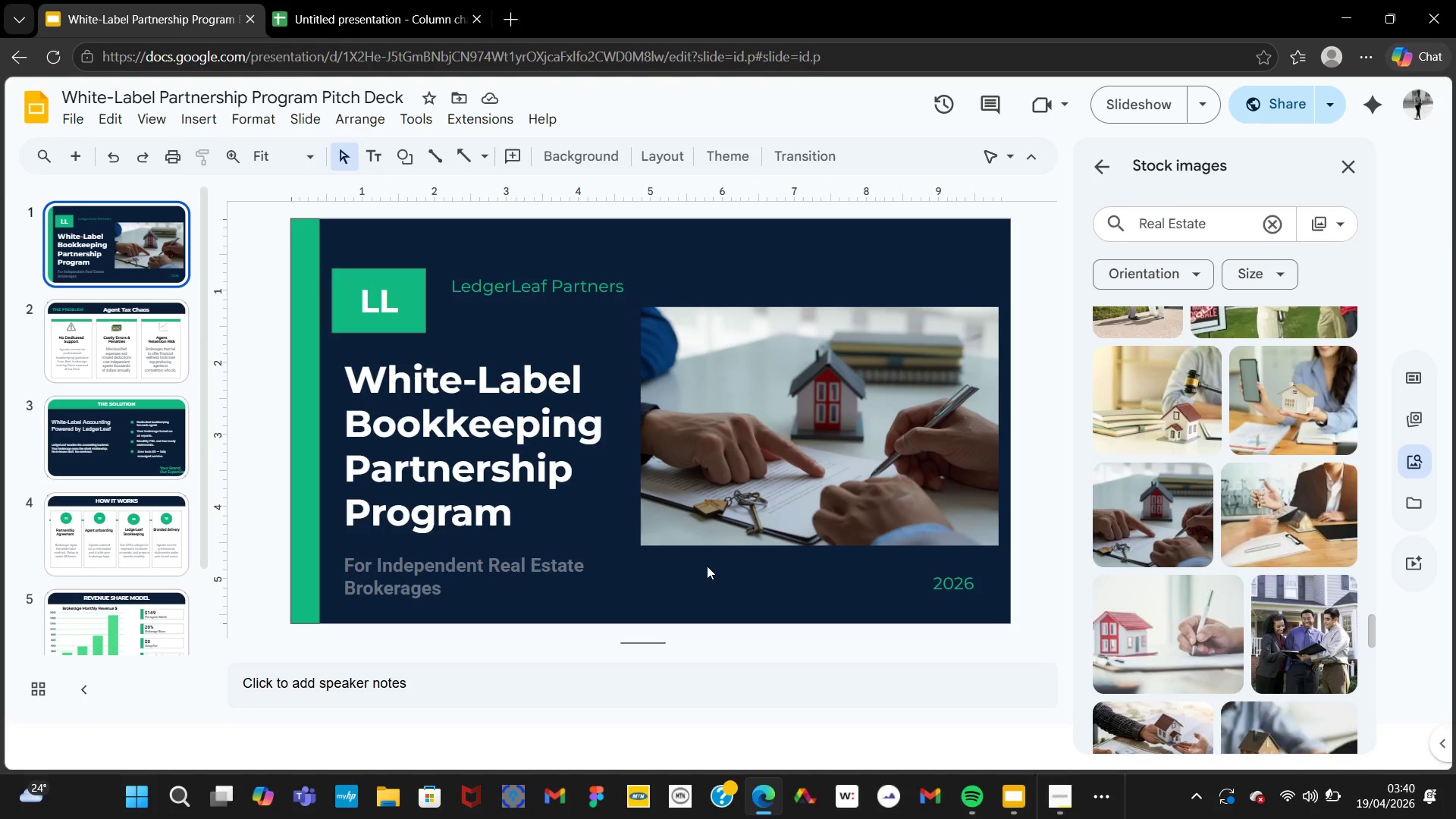 
scroll: coordinate [158, 532], scroll_direction: down, amount: 9.0
 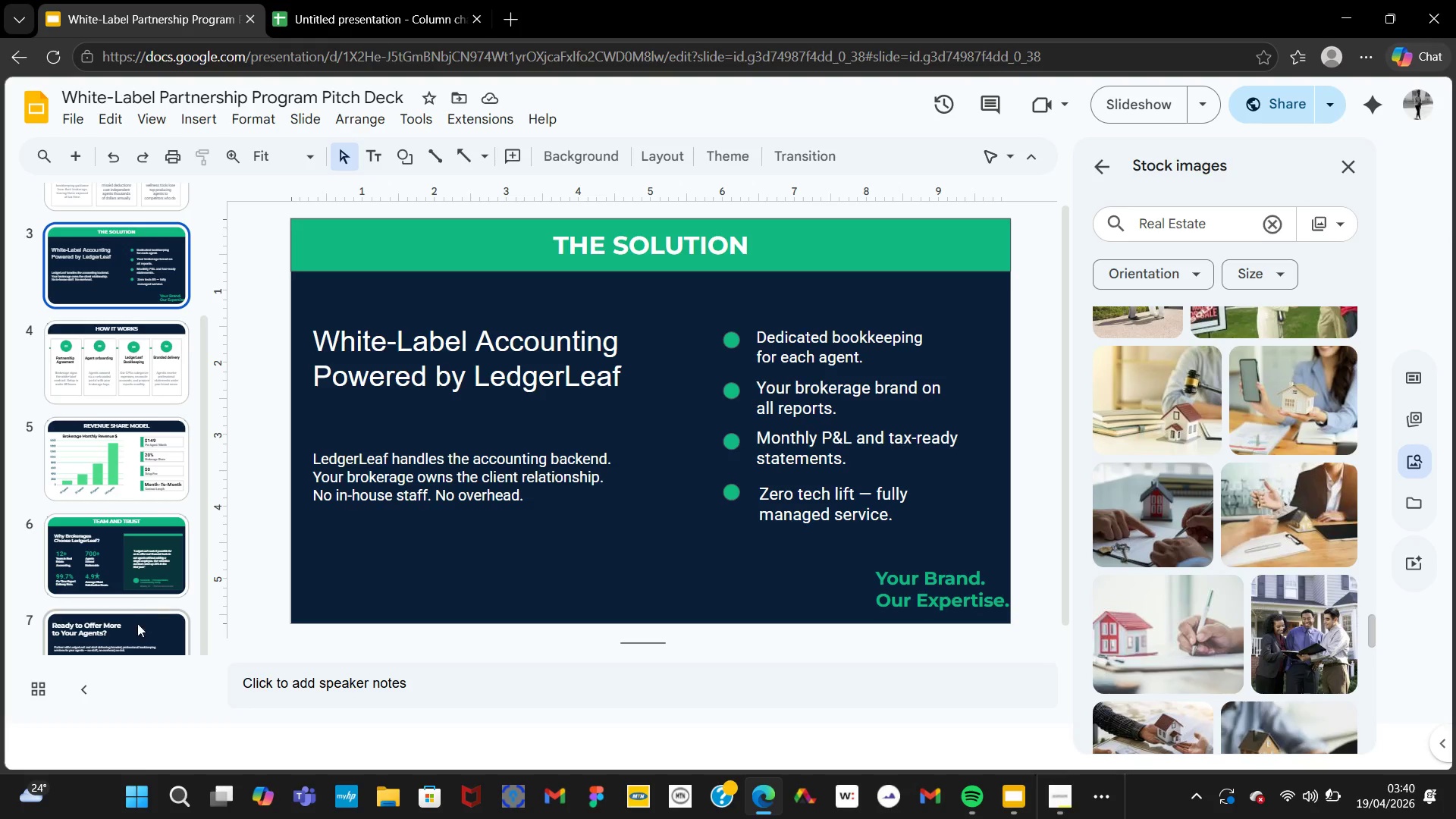 
left_click([129, 635])
 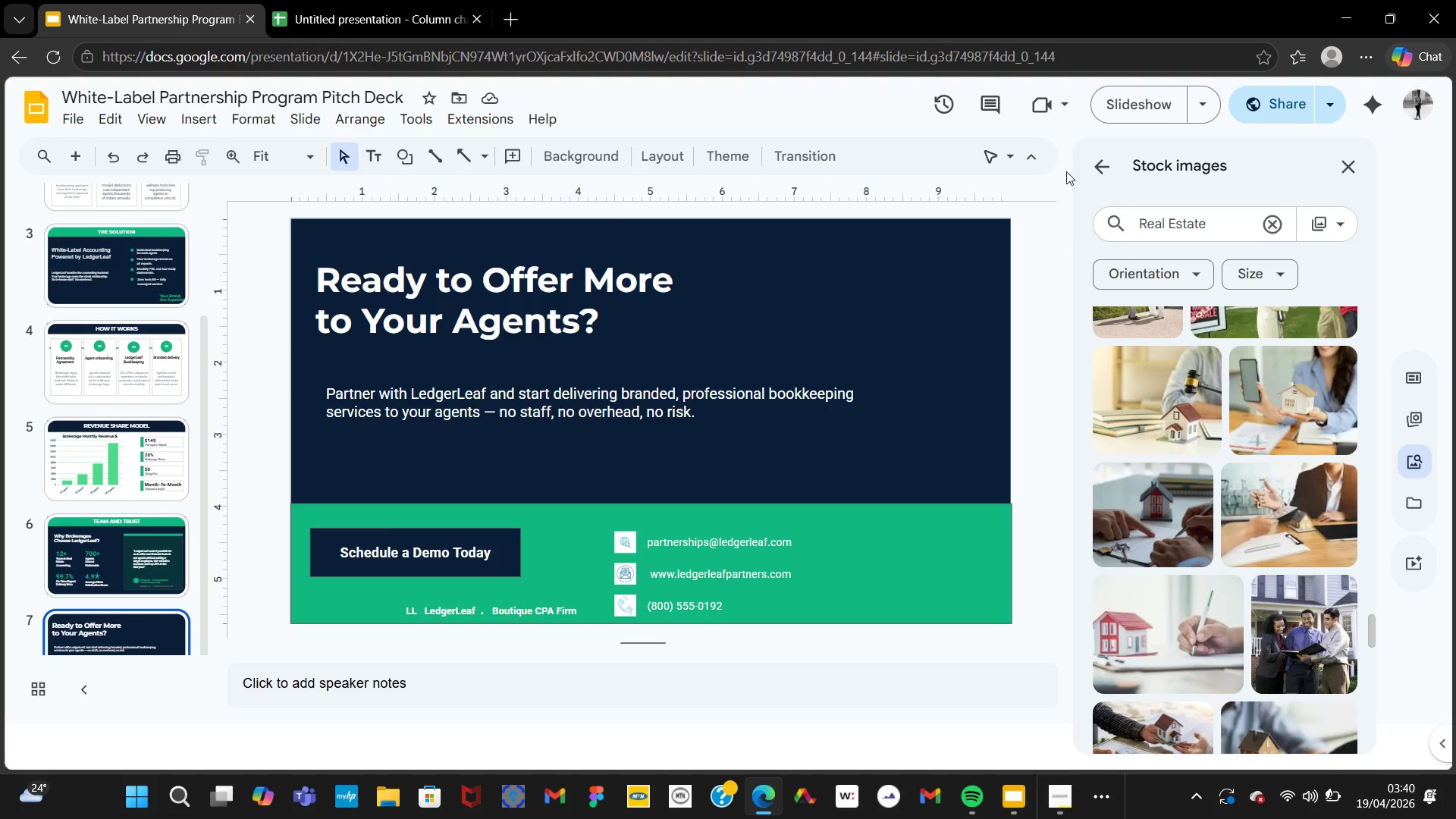 
wait(9.84)
 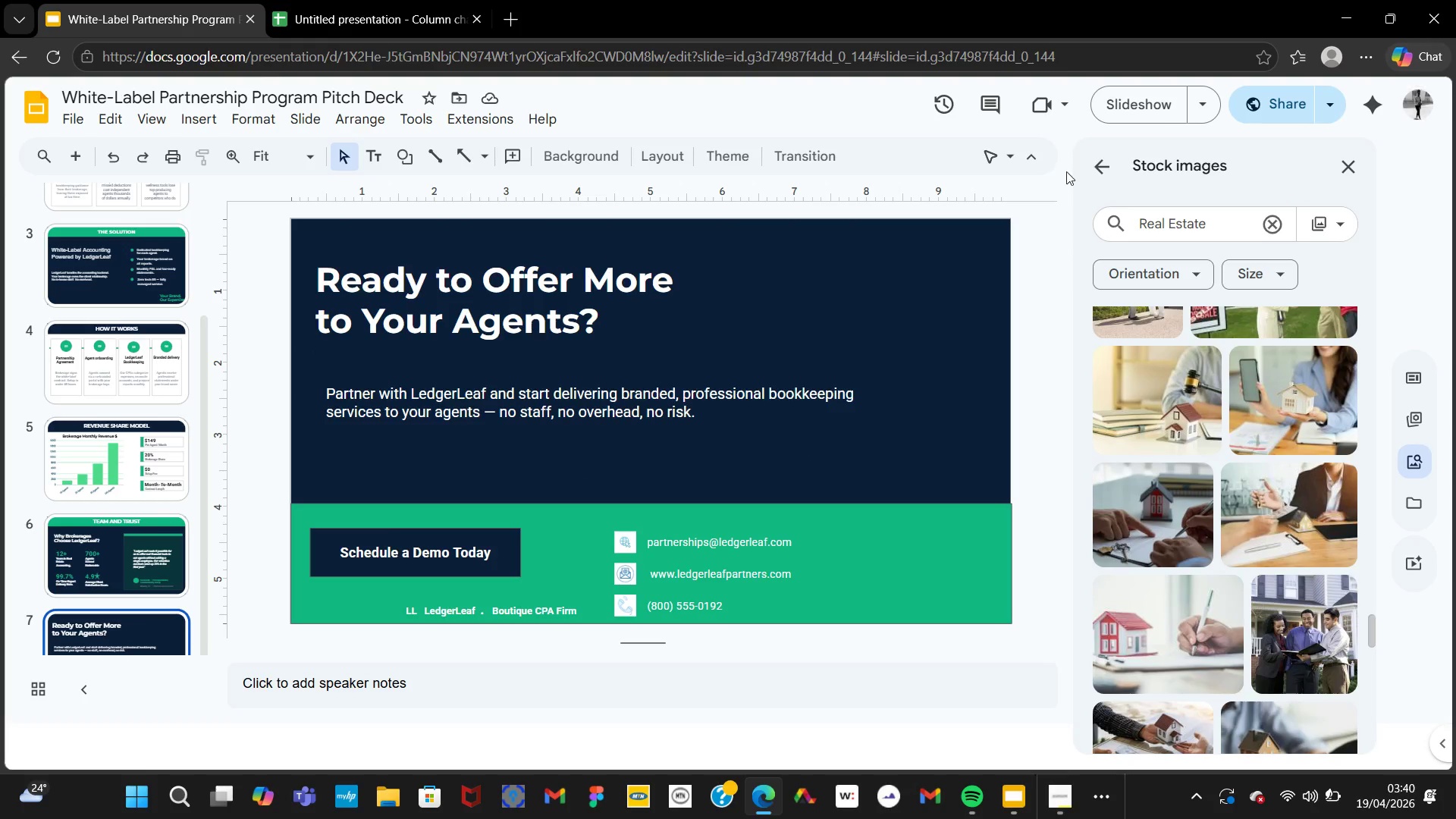 
key(Space)
 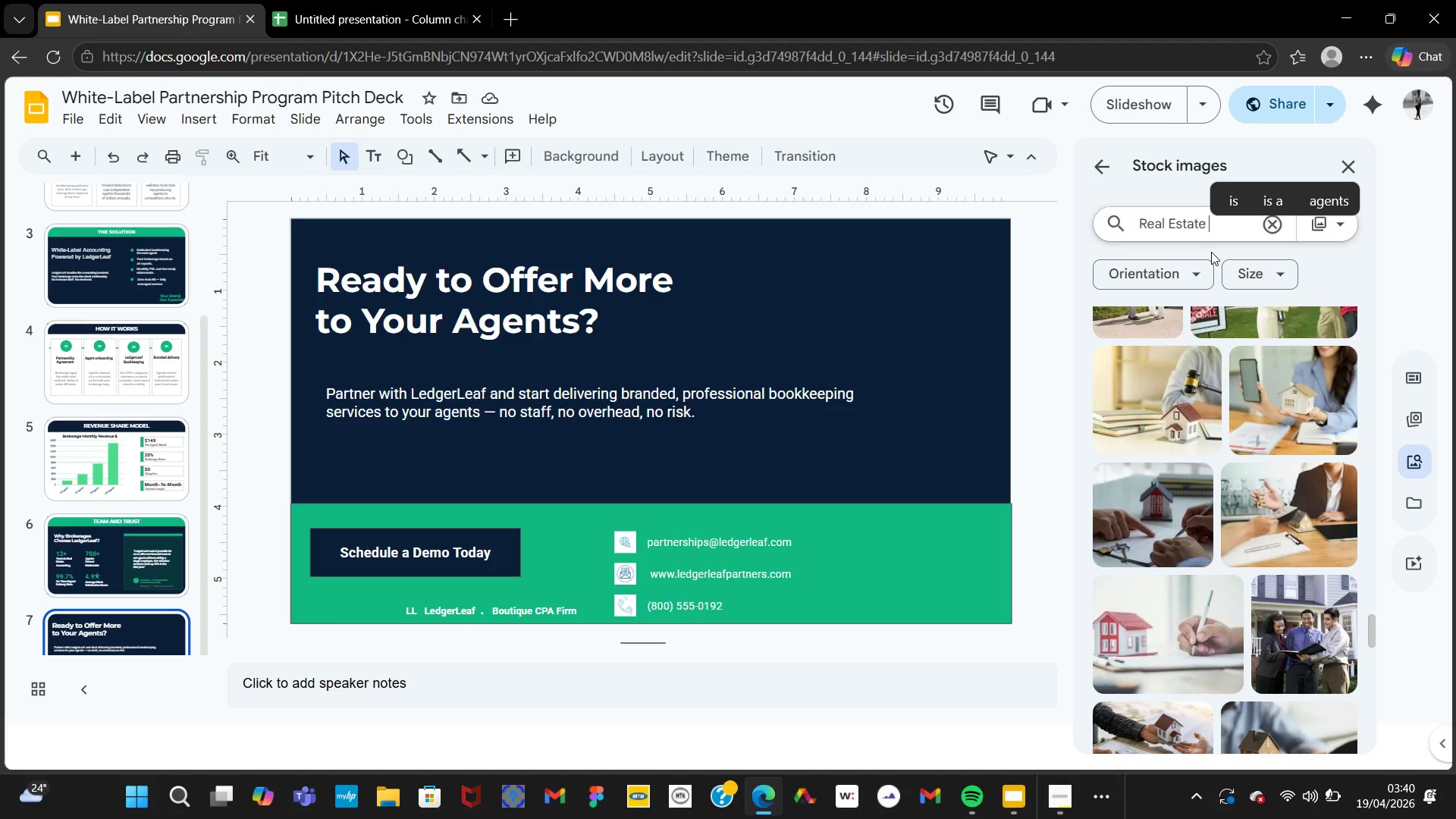 
type(agent)
key(NumpadEnter)
 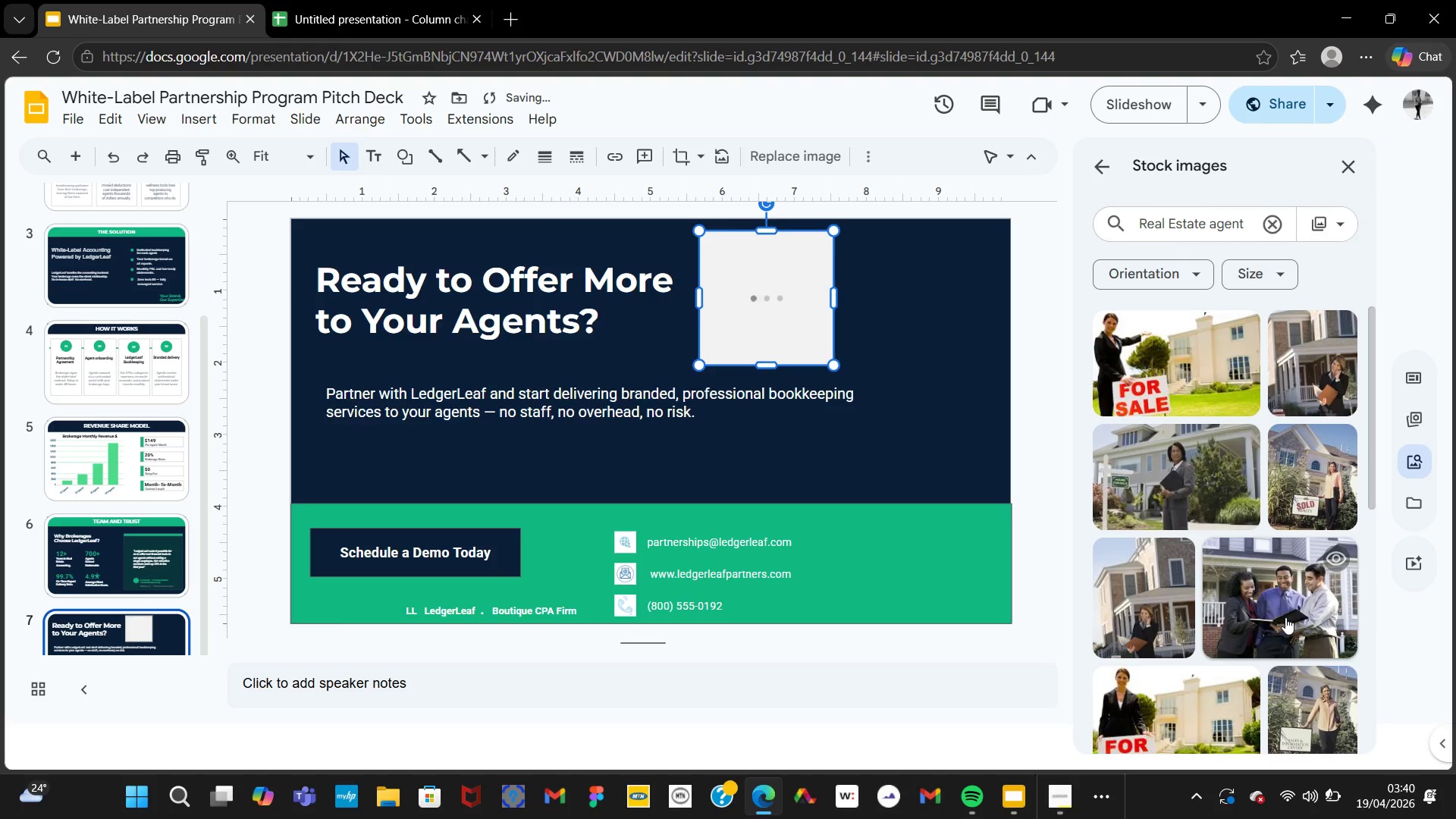 
wait(7.89)
 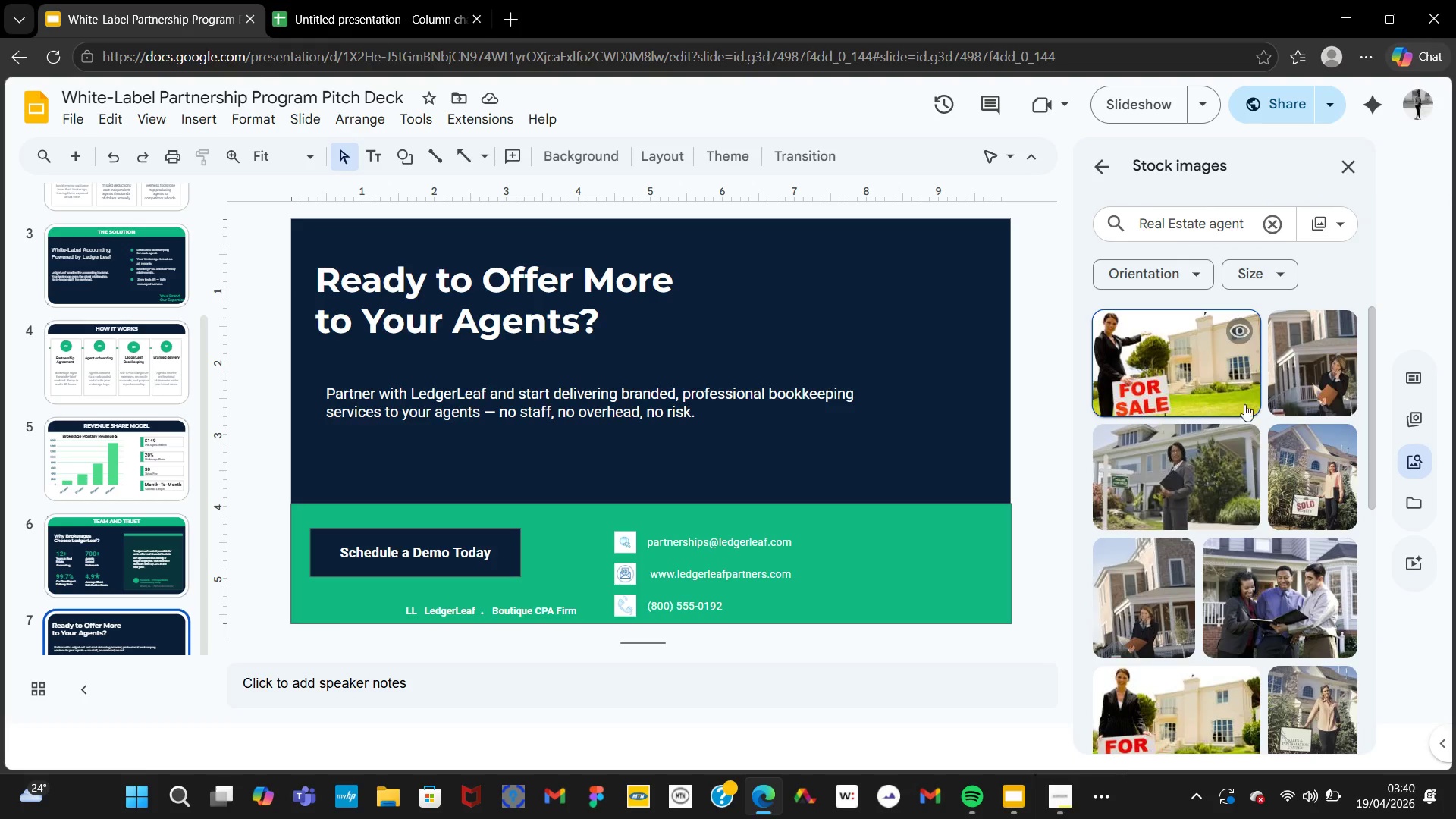 
left_click_drag(start_coordinate=[830, 367], to_coordinate=[969, 450])
 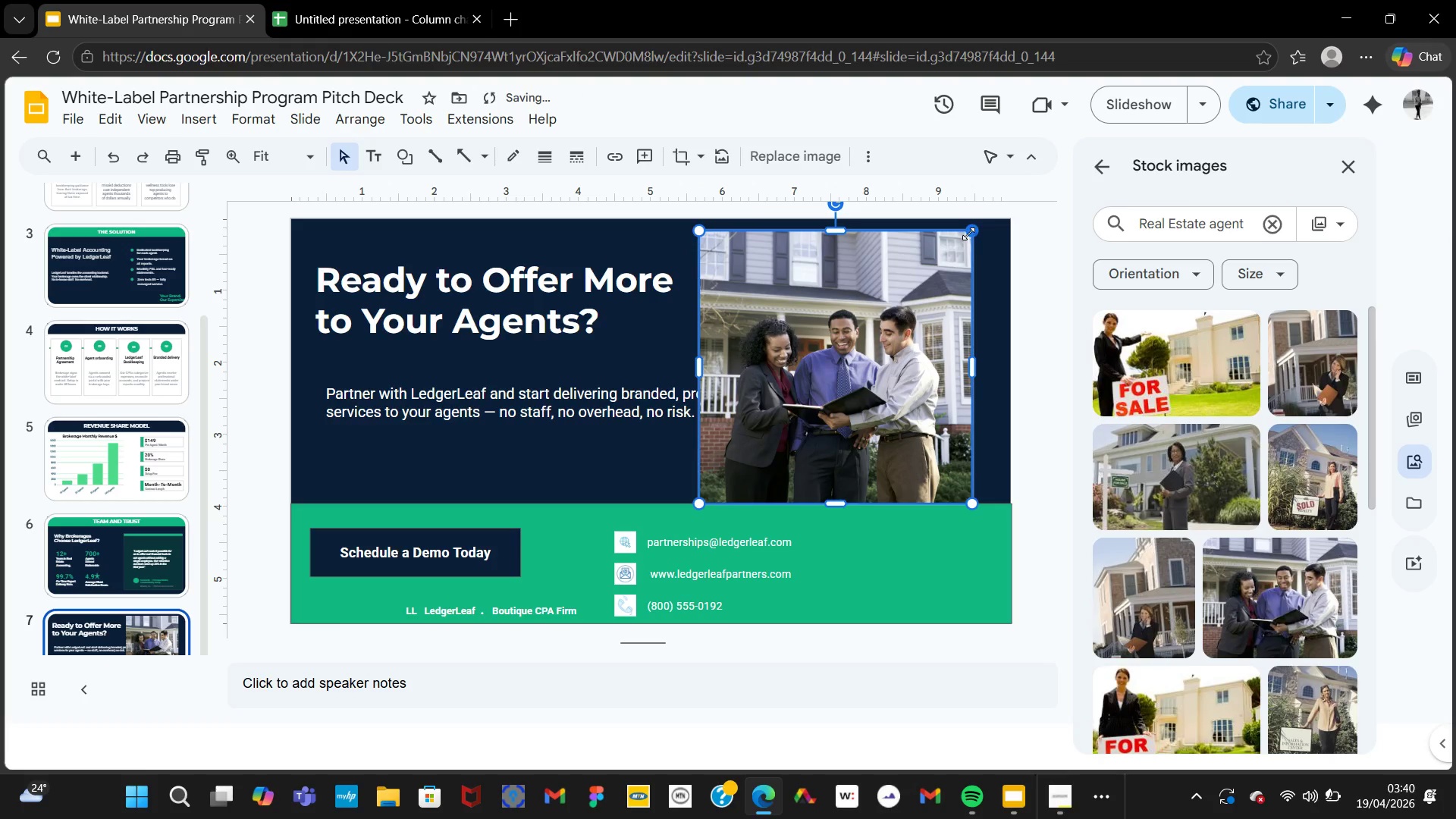 
left_click_drag(start_coordinate=[969, 234], to_coordinate=[982, 238])
 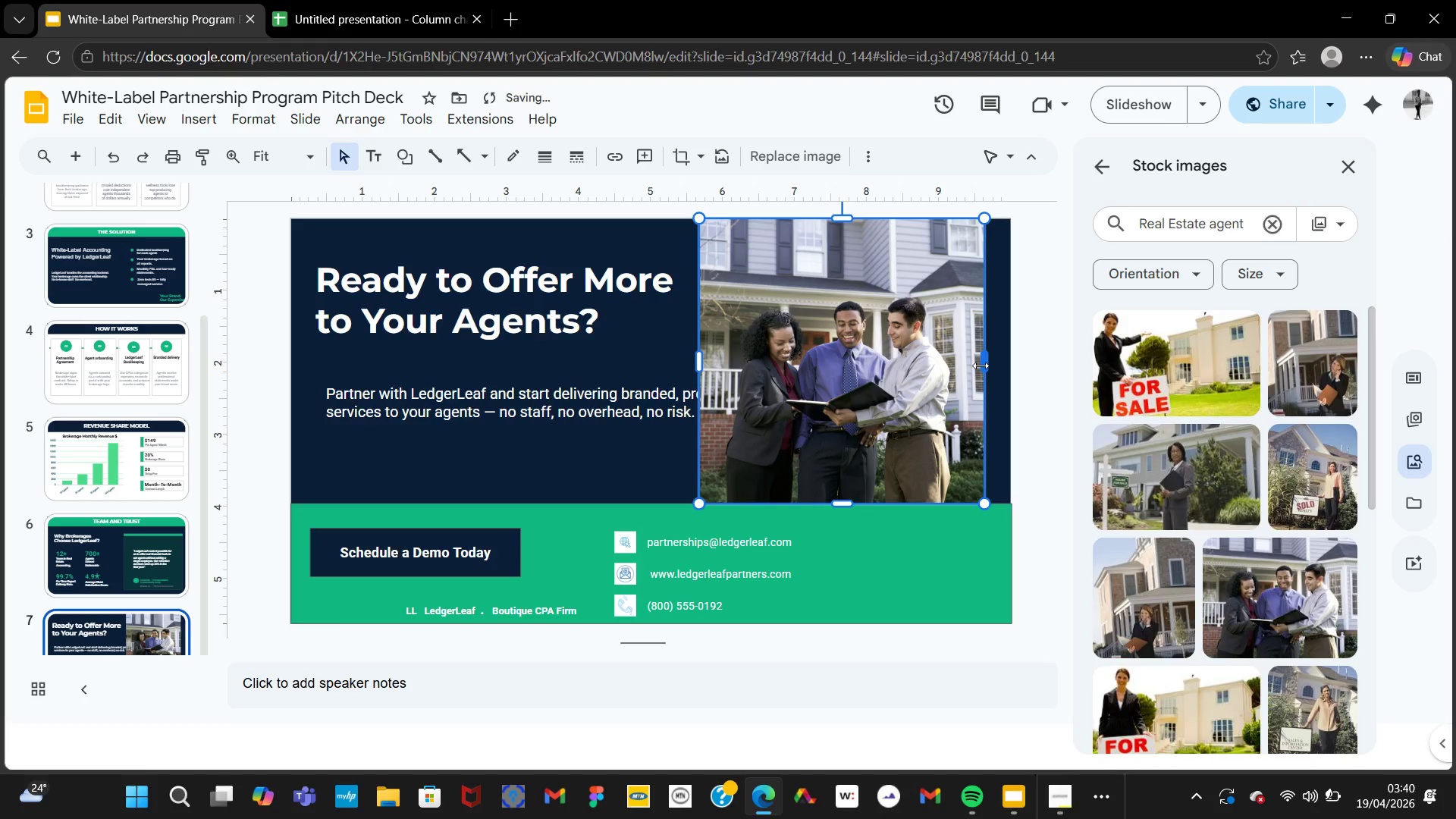 
left_click_drag(start_coordinate=[981, 366], to_coordinate=[1007, 367])
 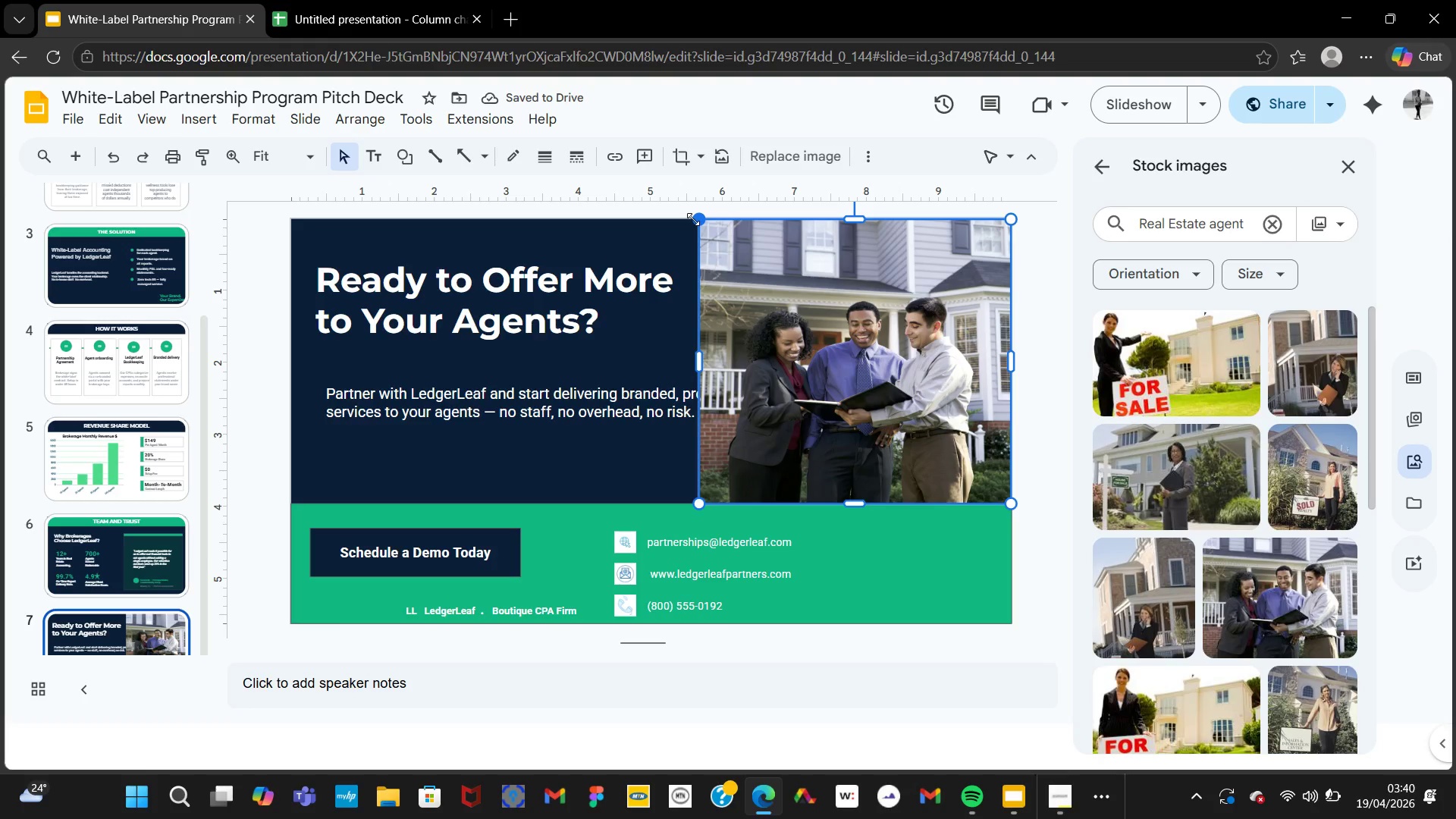 
left_click_drag(start_coordinate=[692, 218], to_coordinate=[579, 187])
 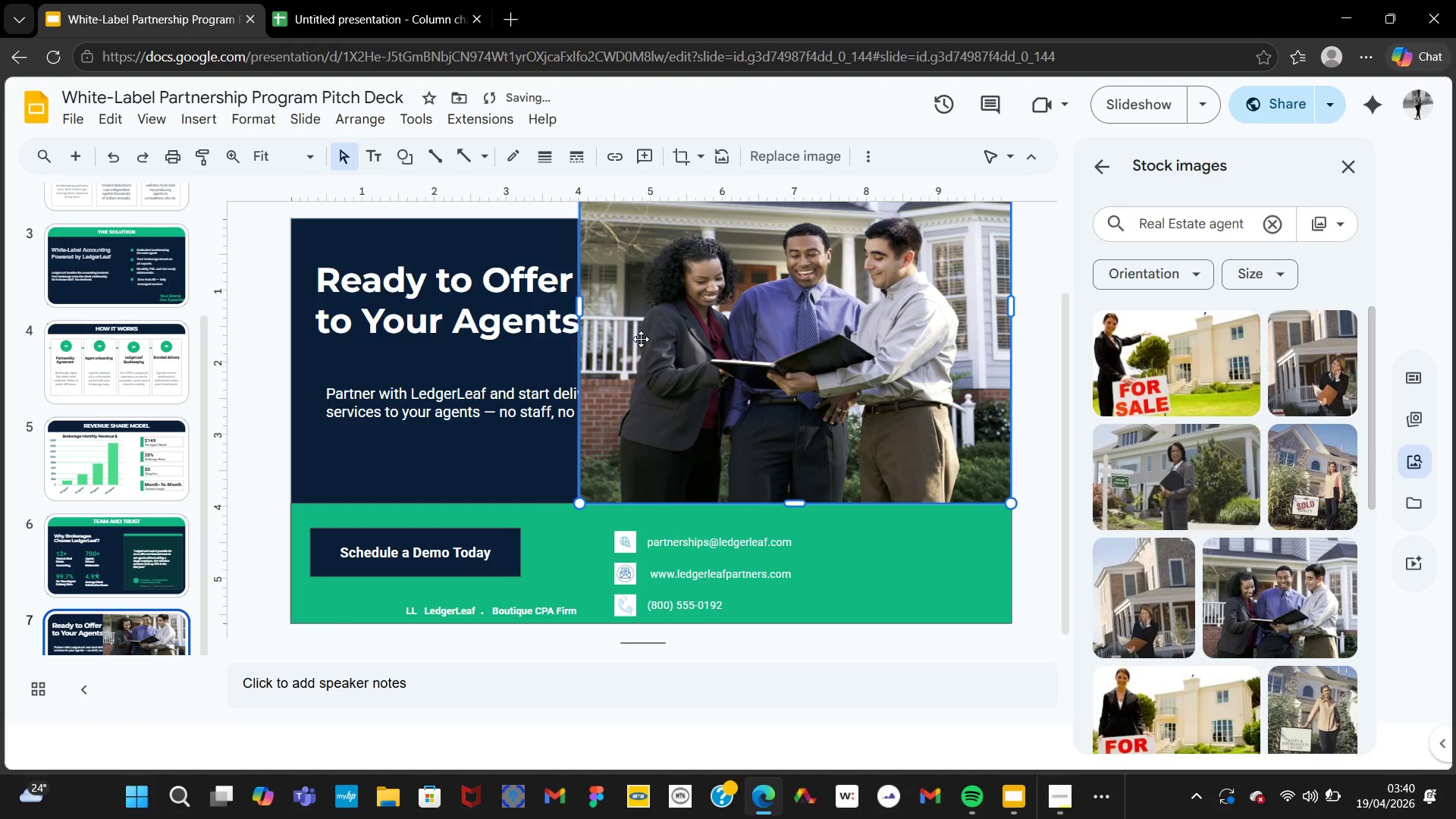 
right_click([641, 339])
 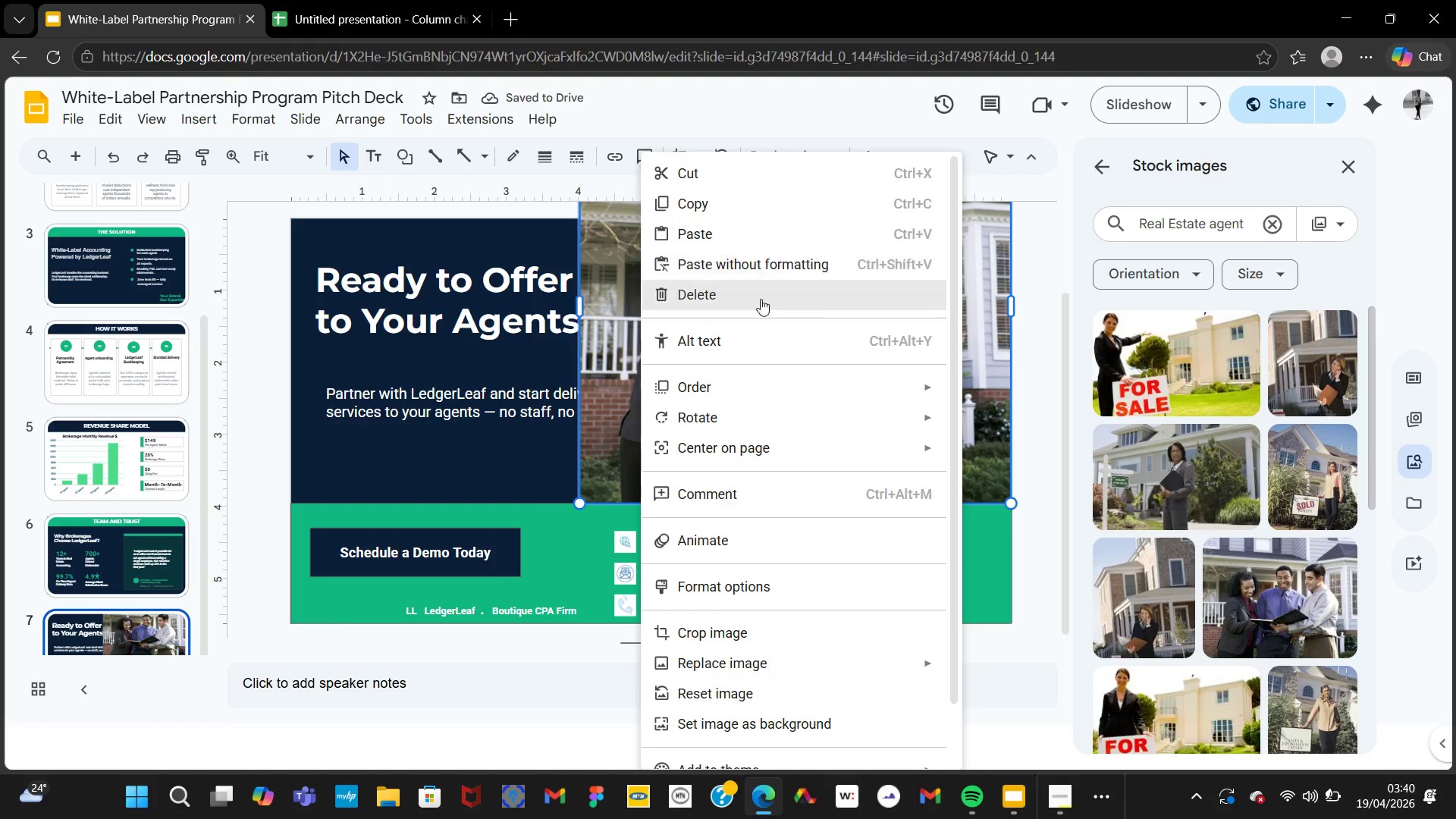 
mouse_move([843, 418])
 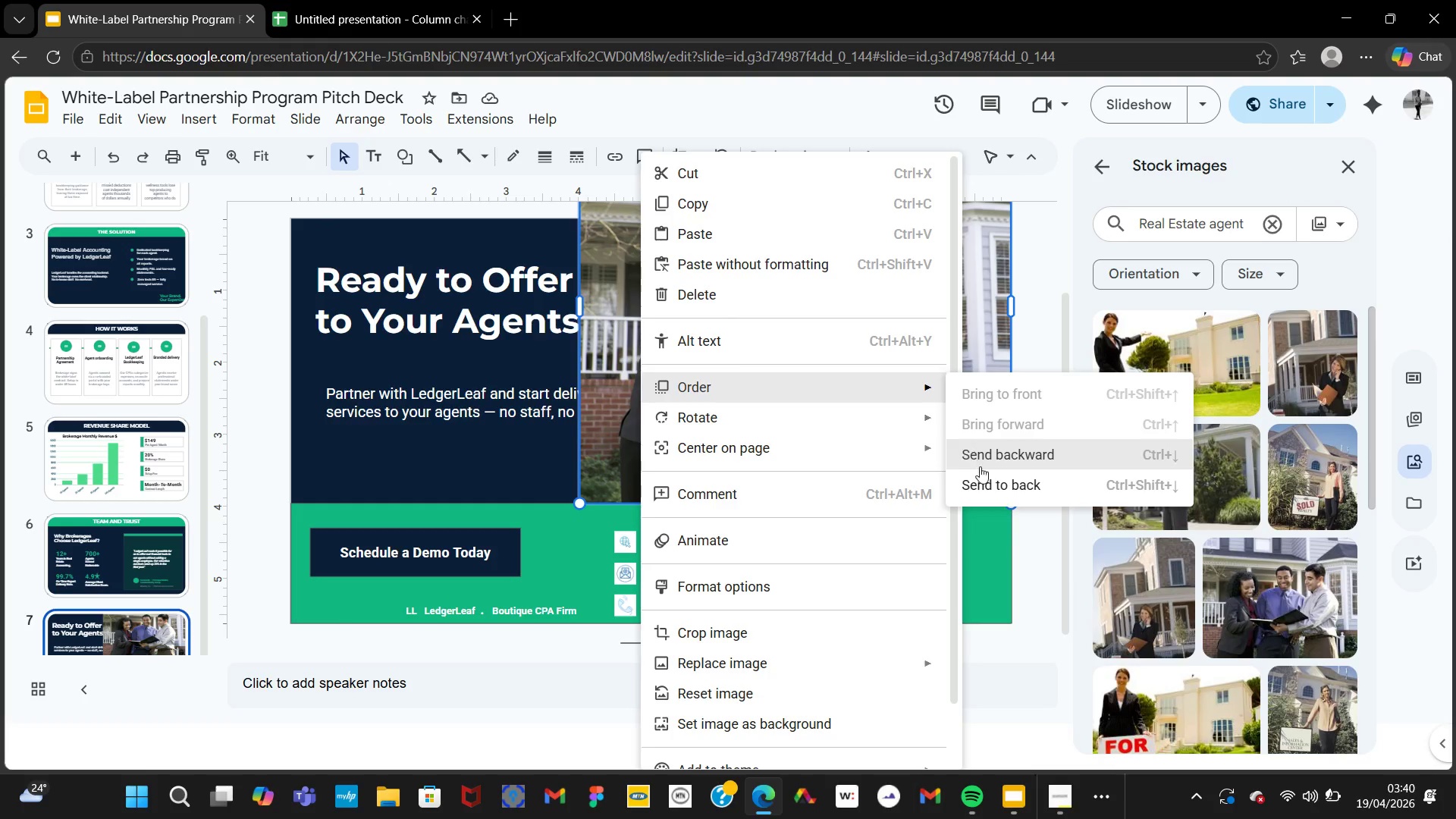 
left_click([995, 486])
 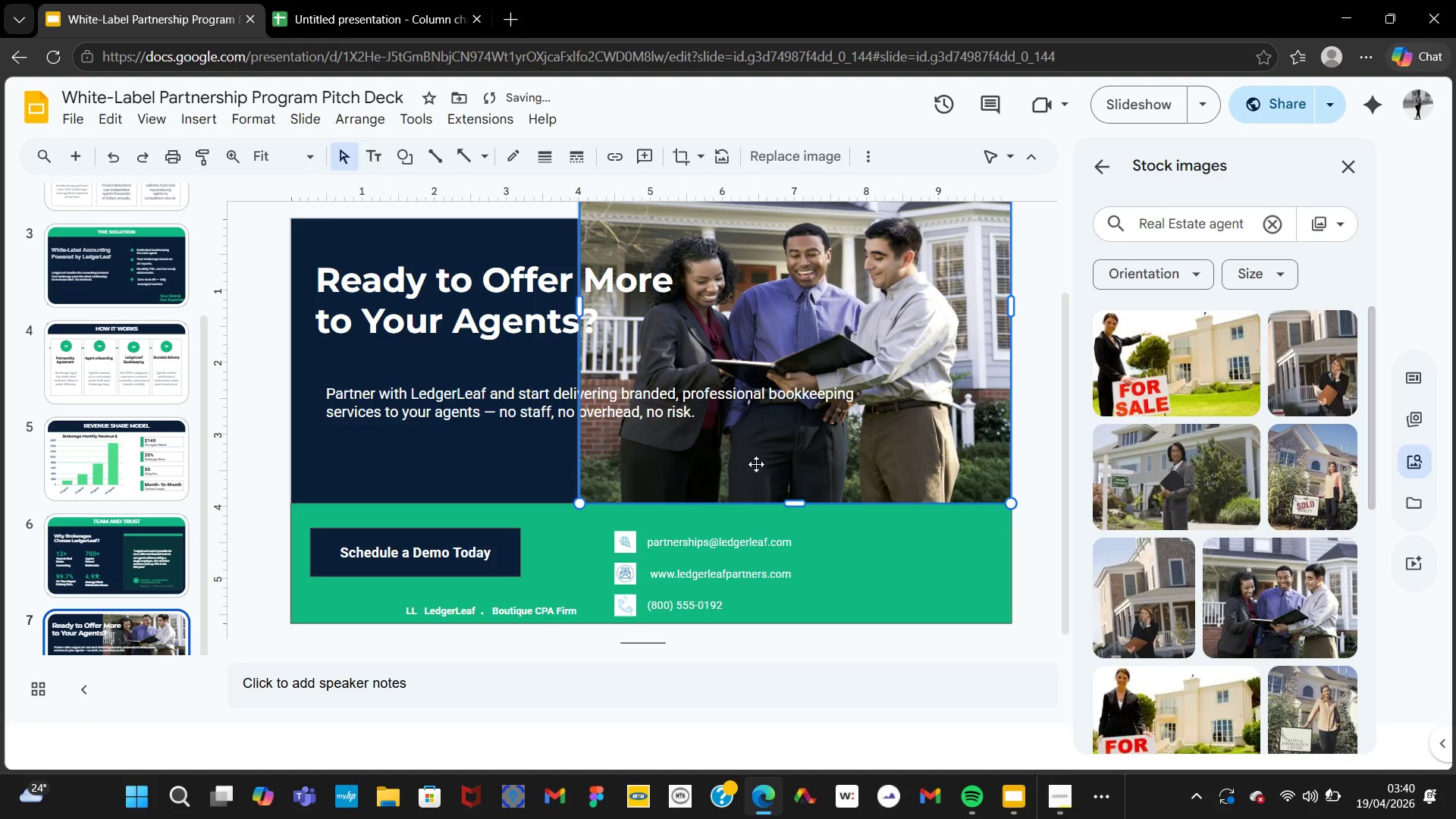 
left_click_drag(start_coordinate=[774, 446], to_coordinate=[770, 554])
 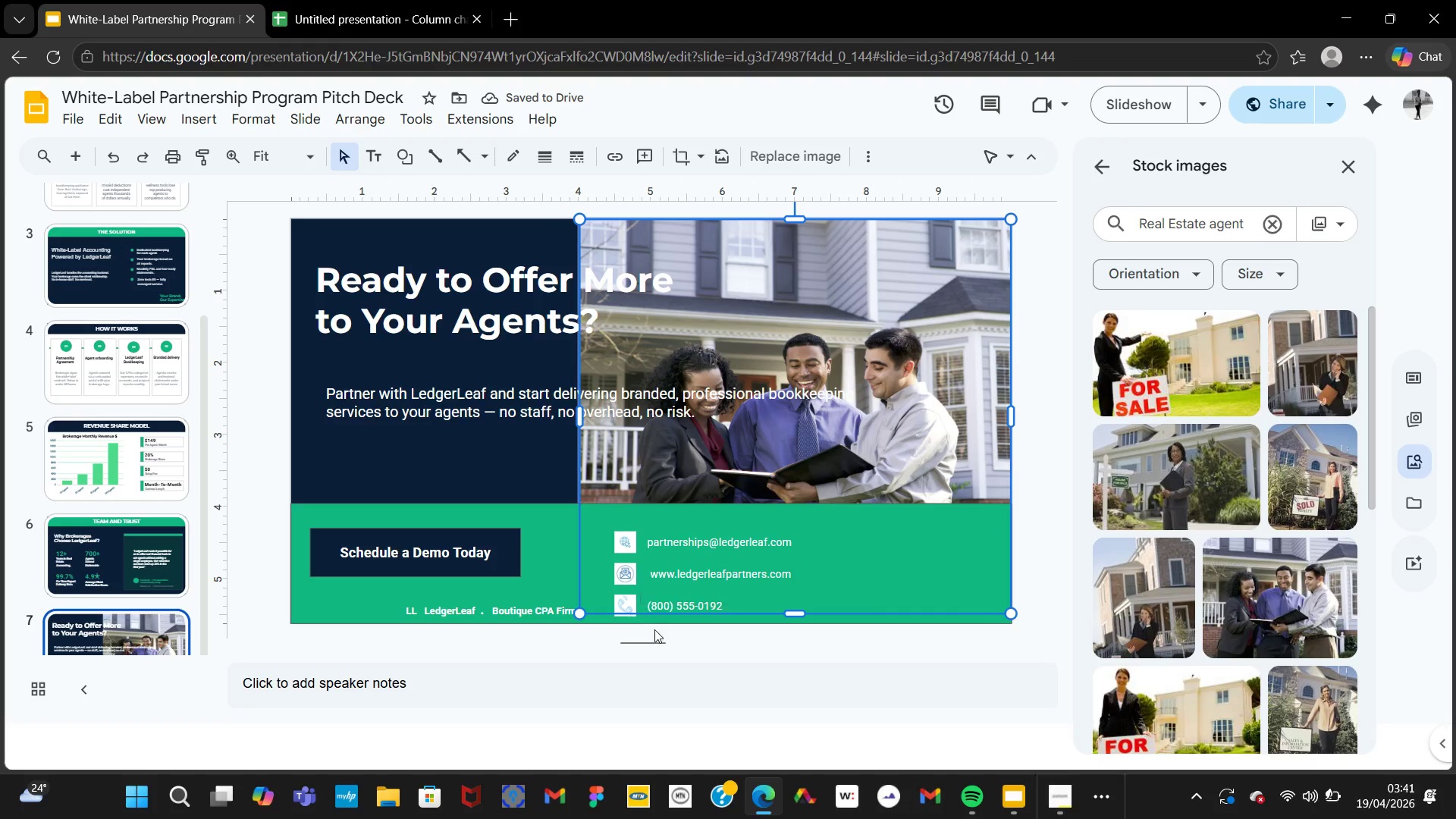 
left_click_drag(start_coordinate=[584, 612], to_coordinate=[660, 500])
 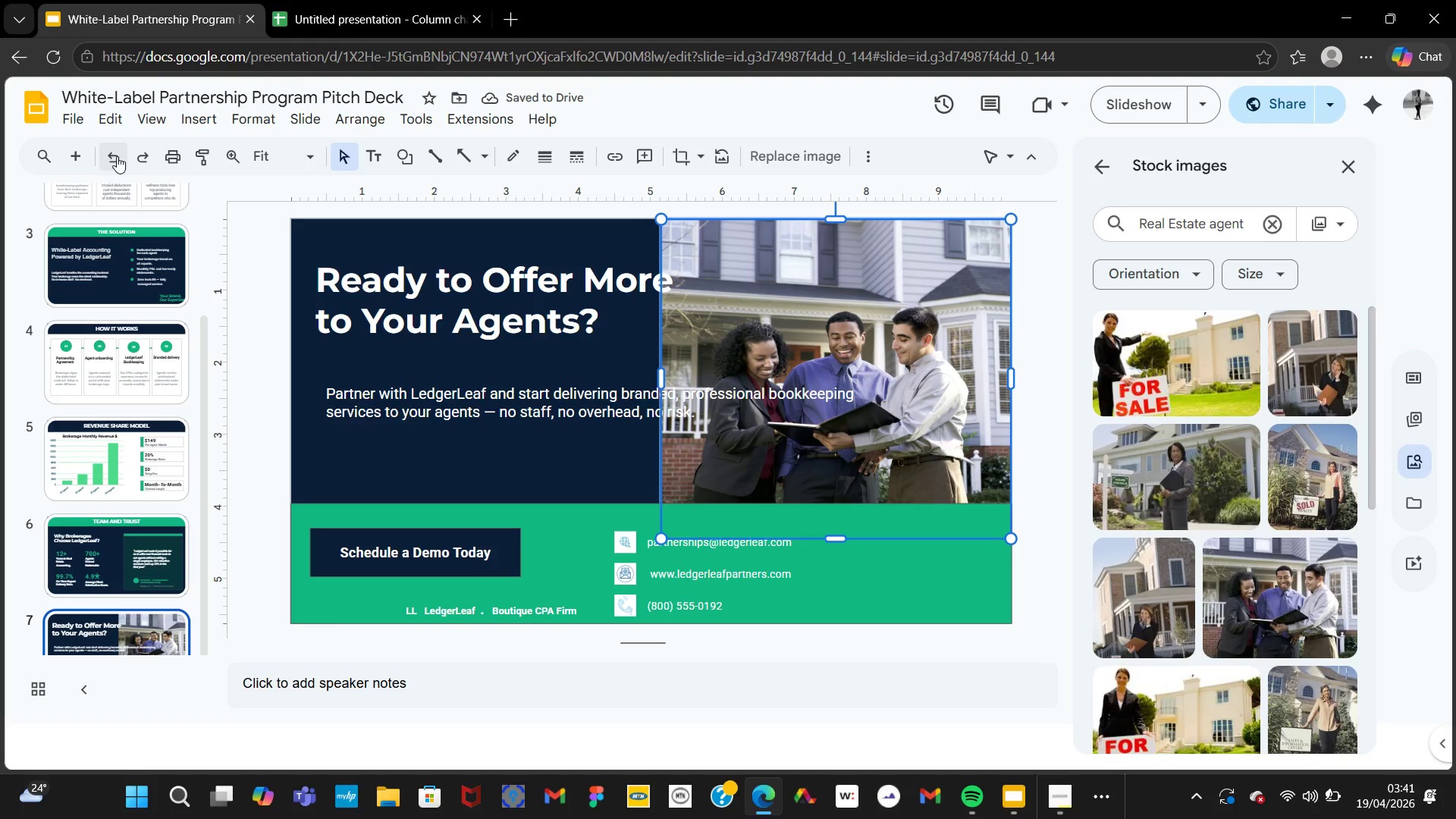 
triple_click([115, 153])
 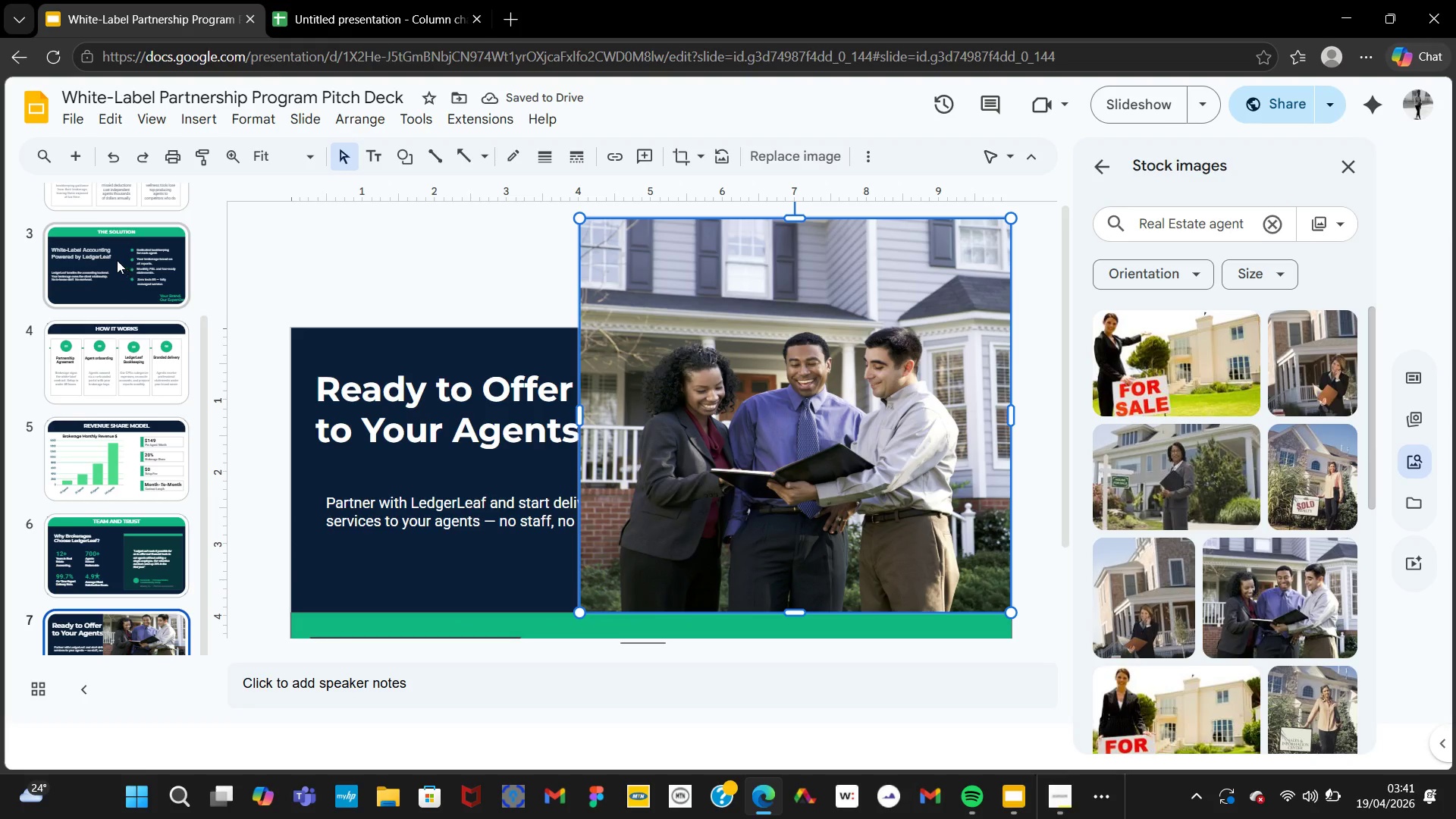 
left_click([114, 156])
 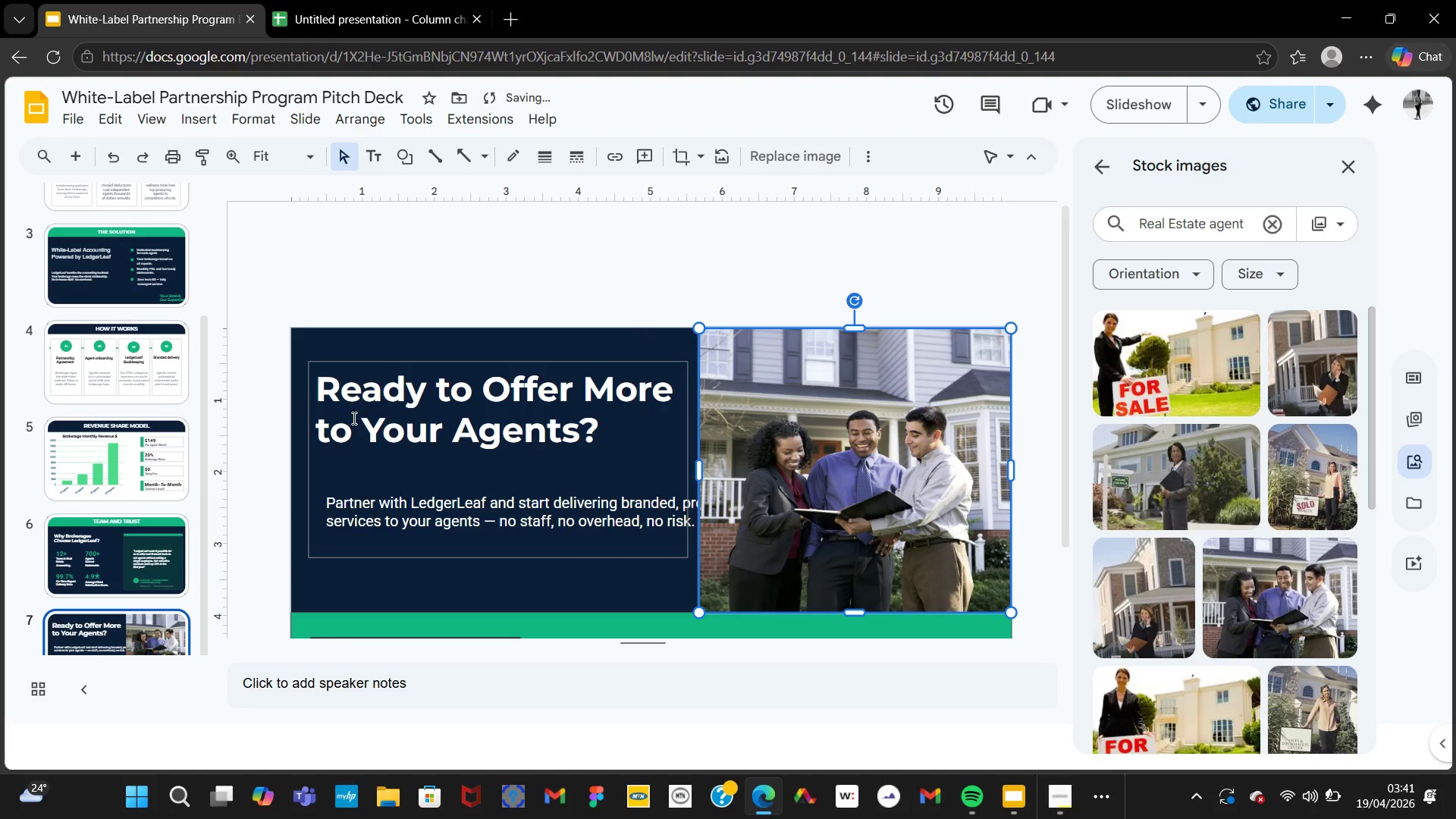 
scroll: coordinate [260, 397], scroll_direction: down, amount: 8.0
 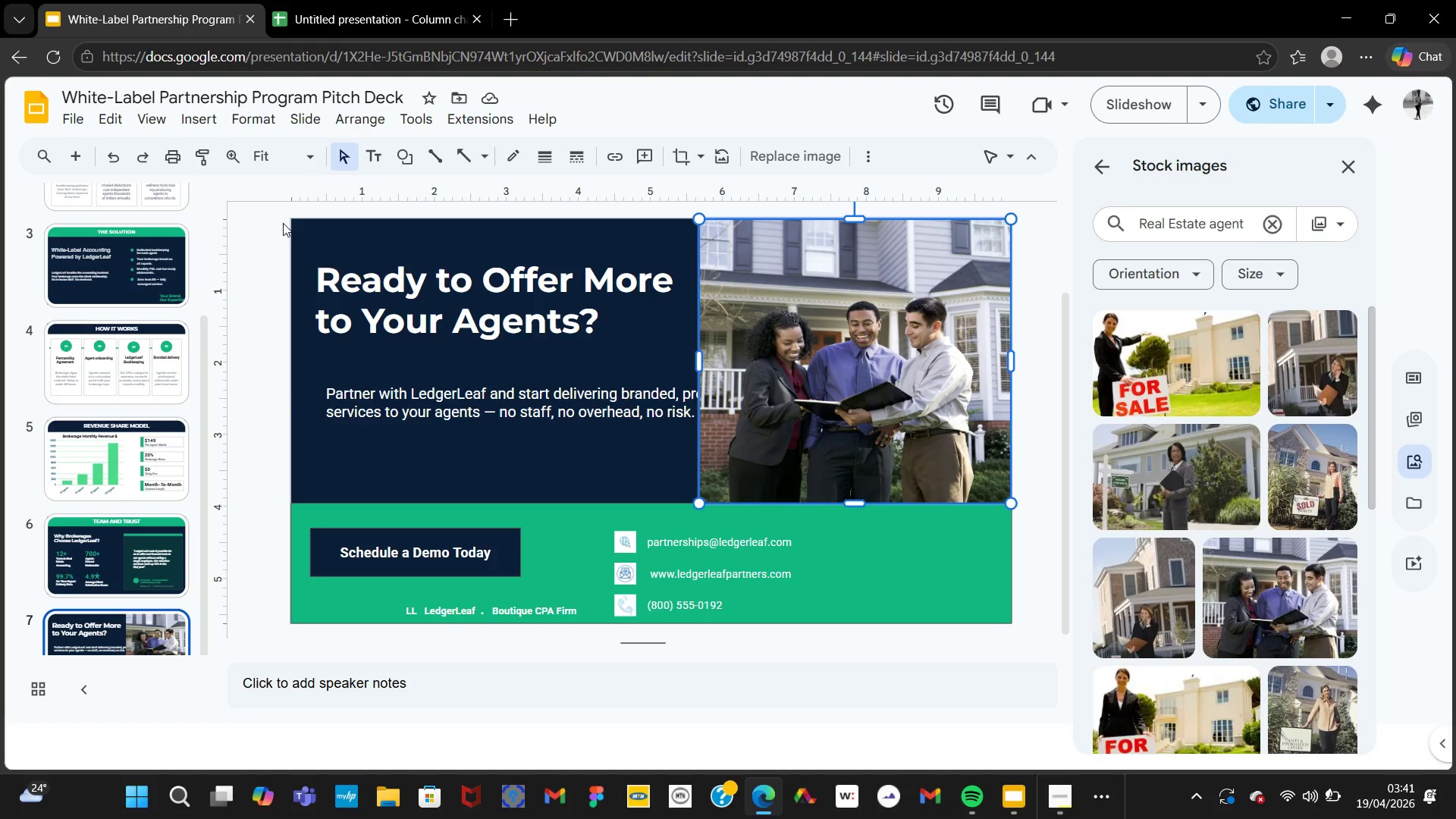 
left_click([116, 165])
 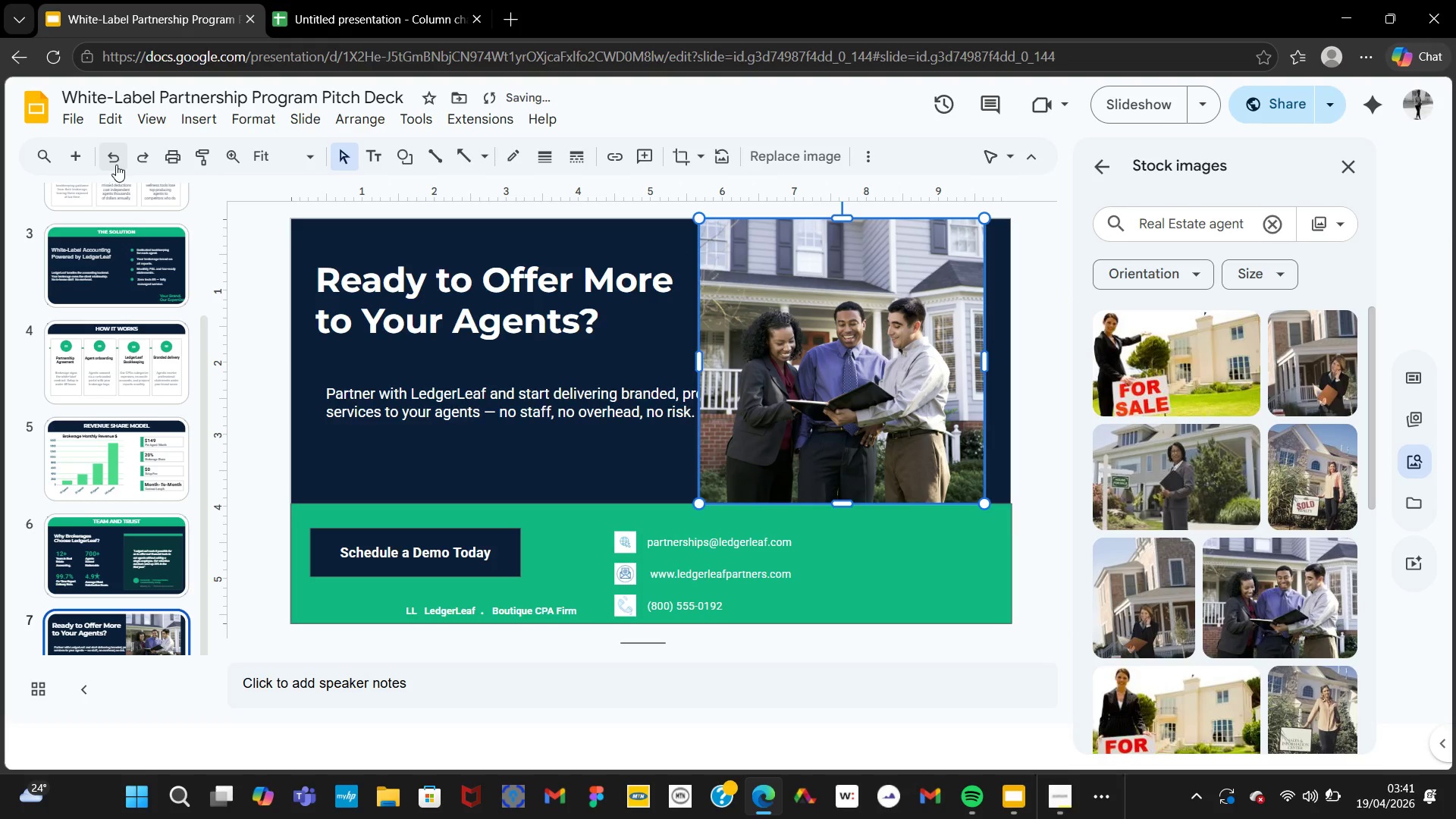 
left_click([116, 165])
 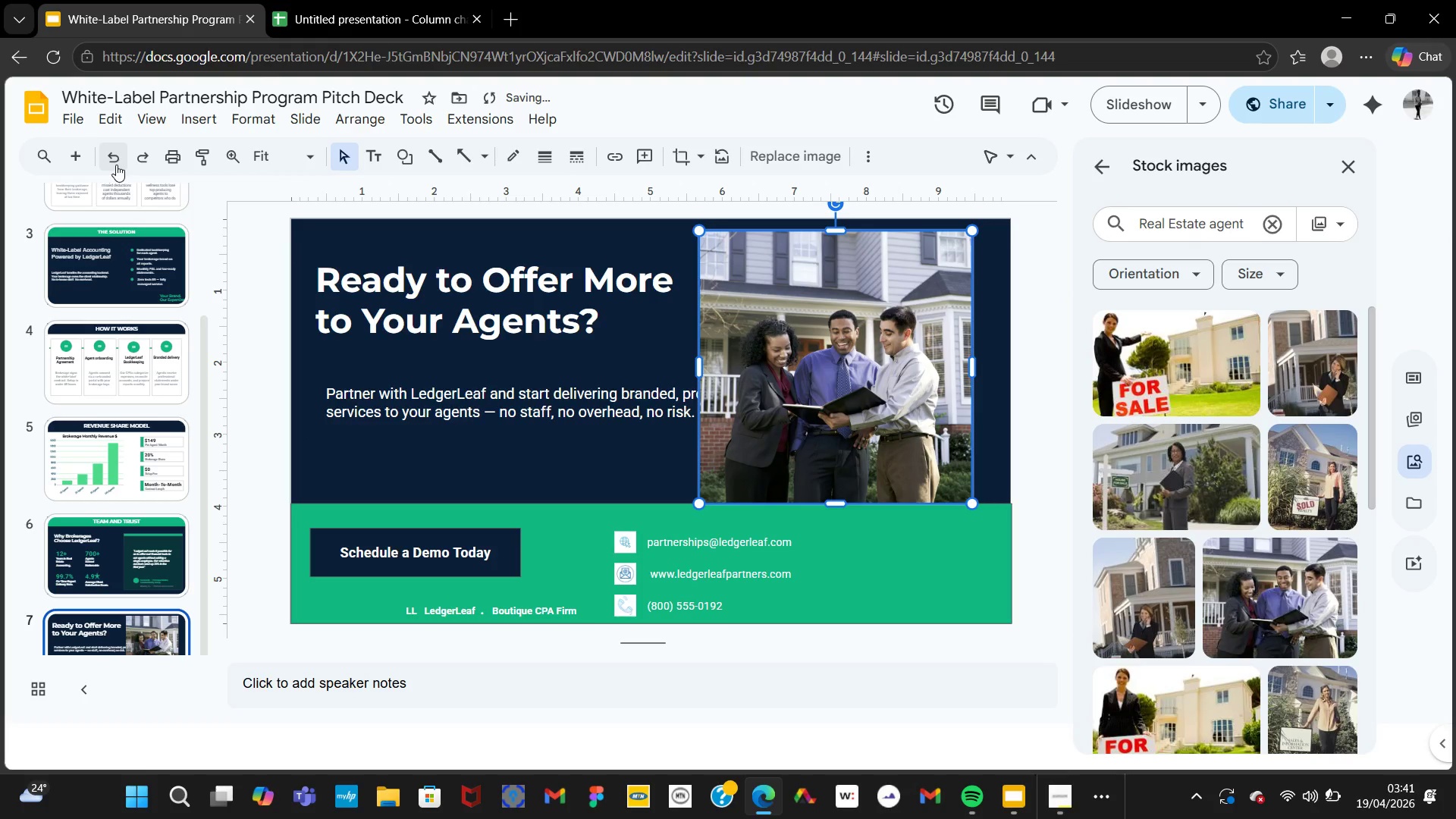 
left_click([116, 164])
 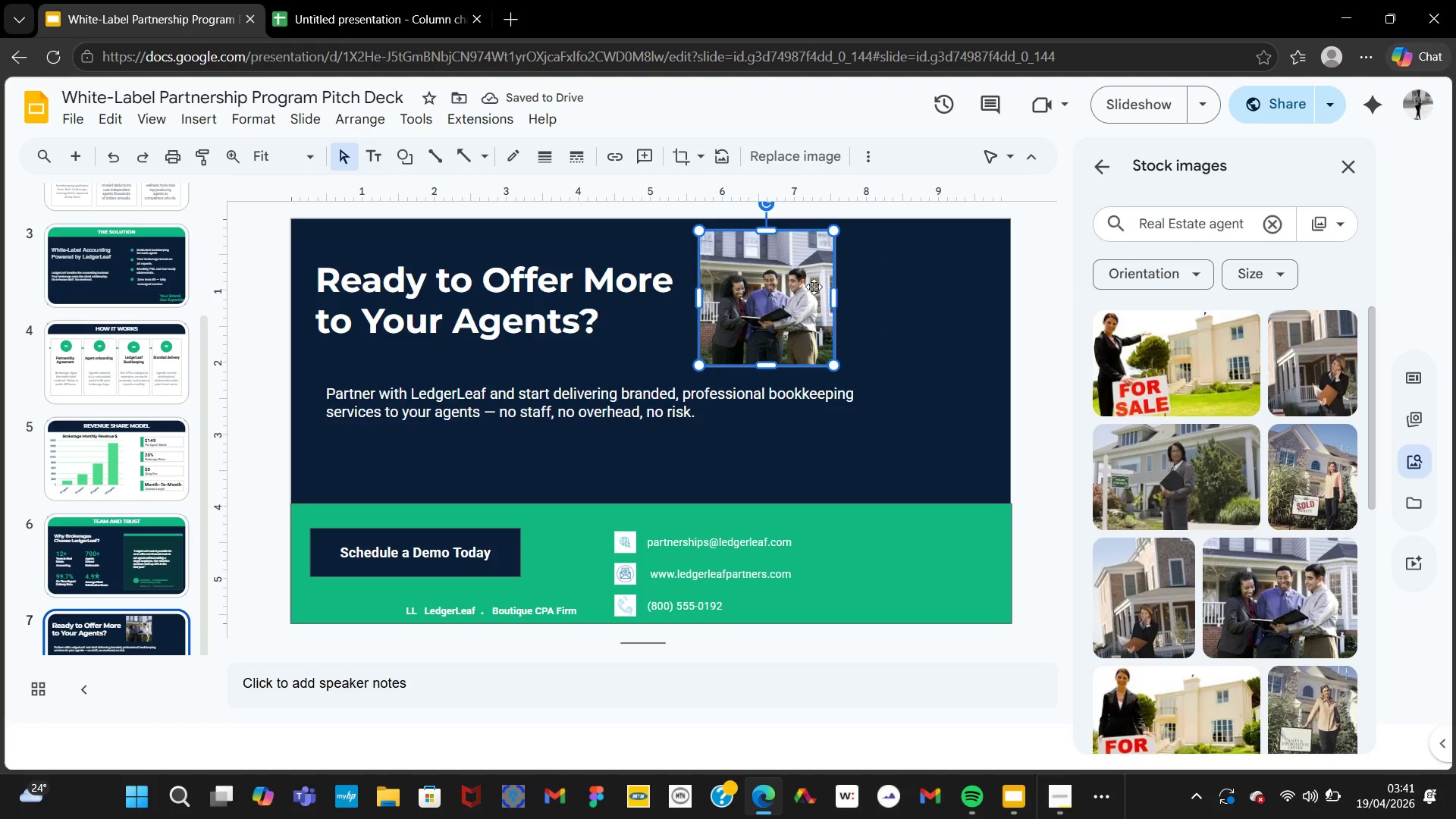 
wait(9.38)
 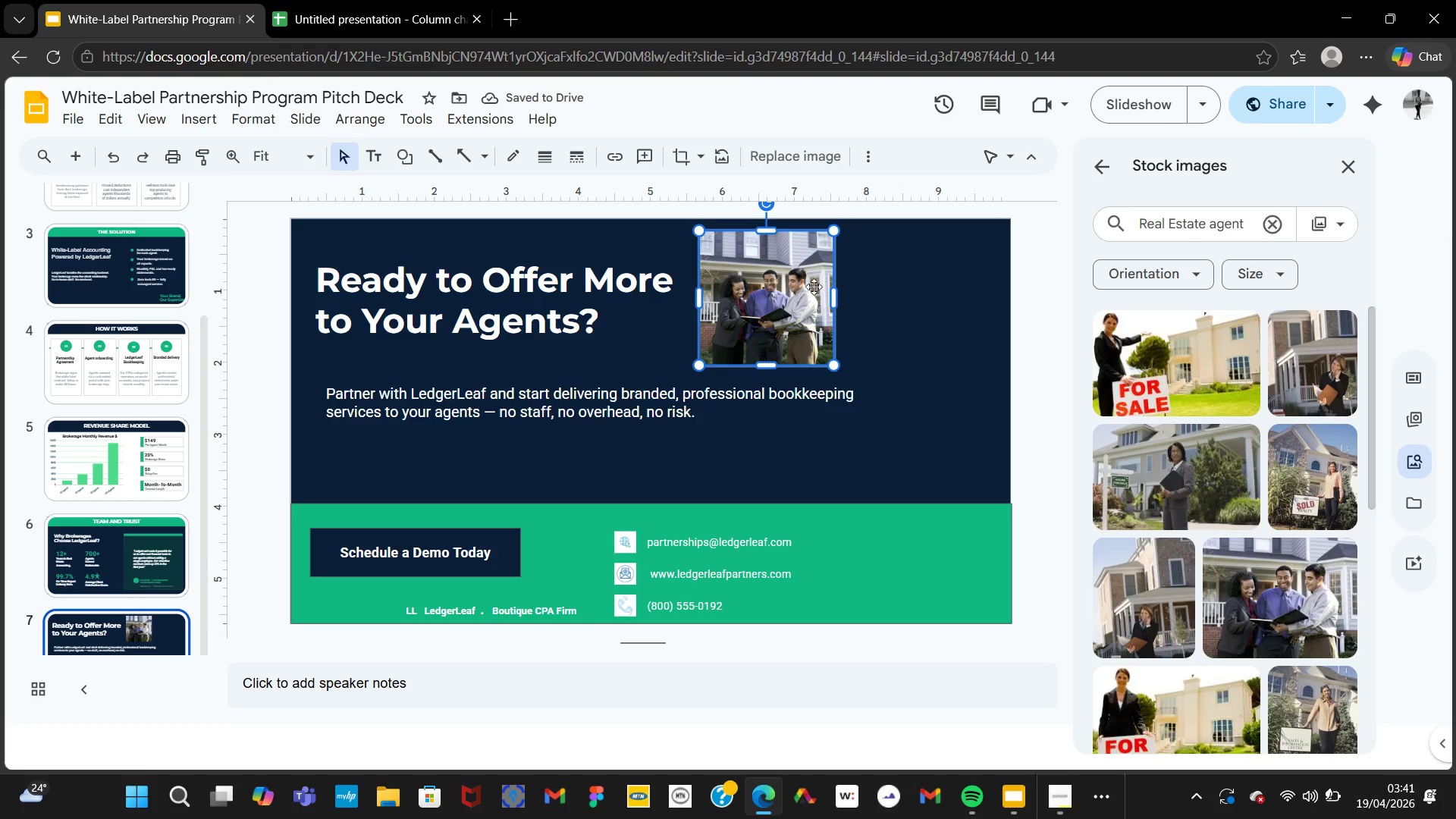 
double_click([486, 409])
 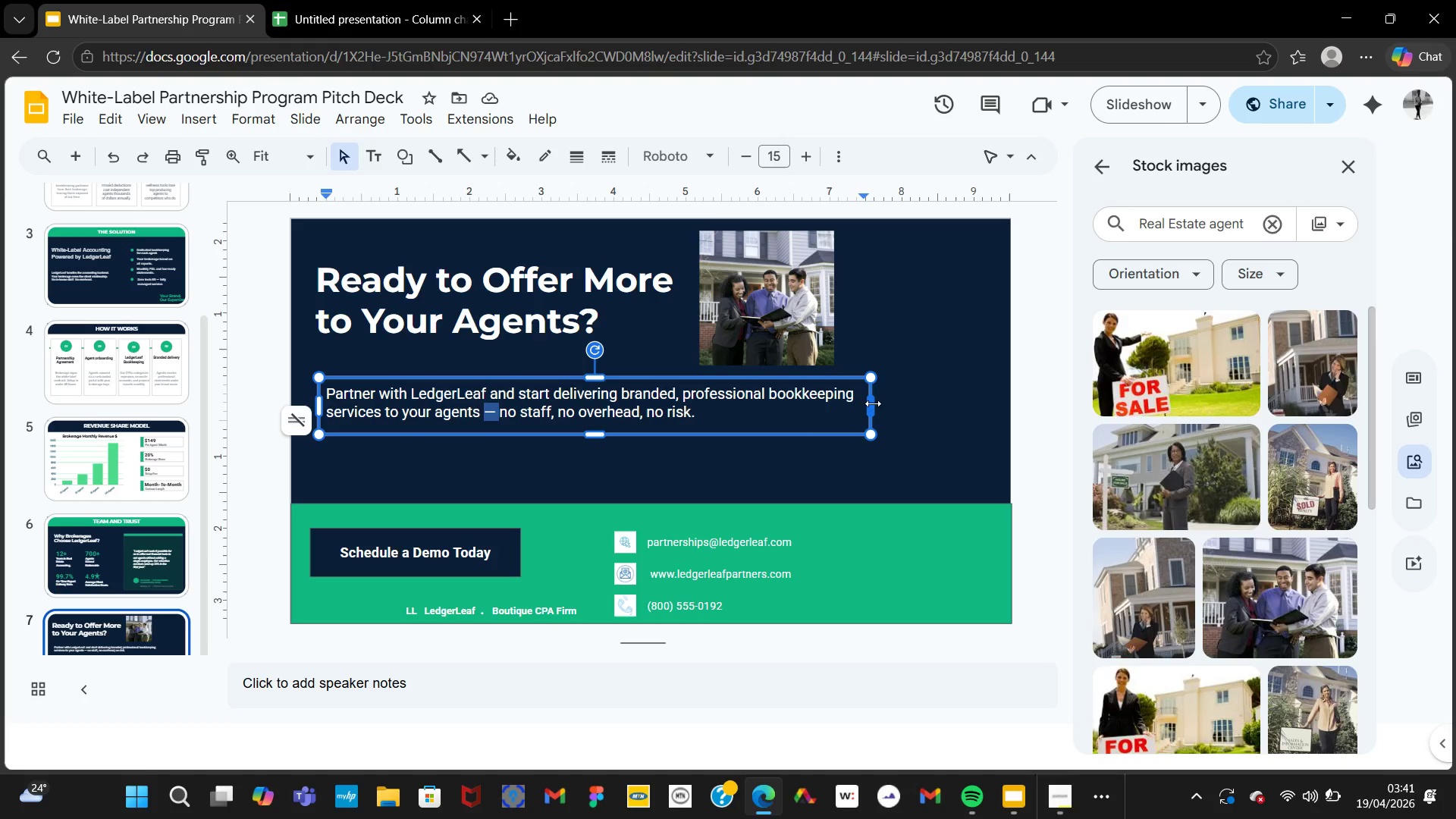 
left_click_drag(start_coordinate=[870, 403], to_coordinate=[691, 418])
 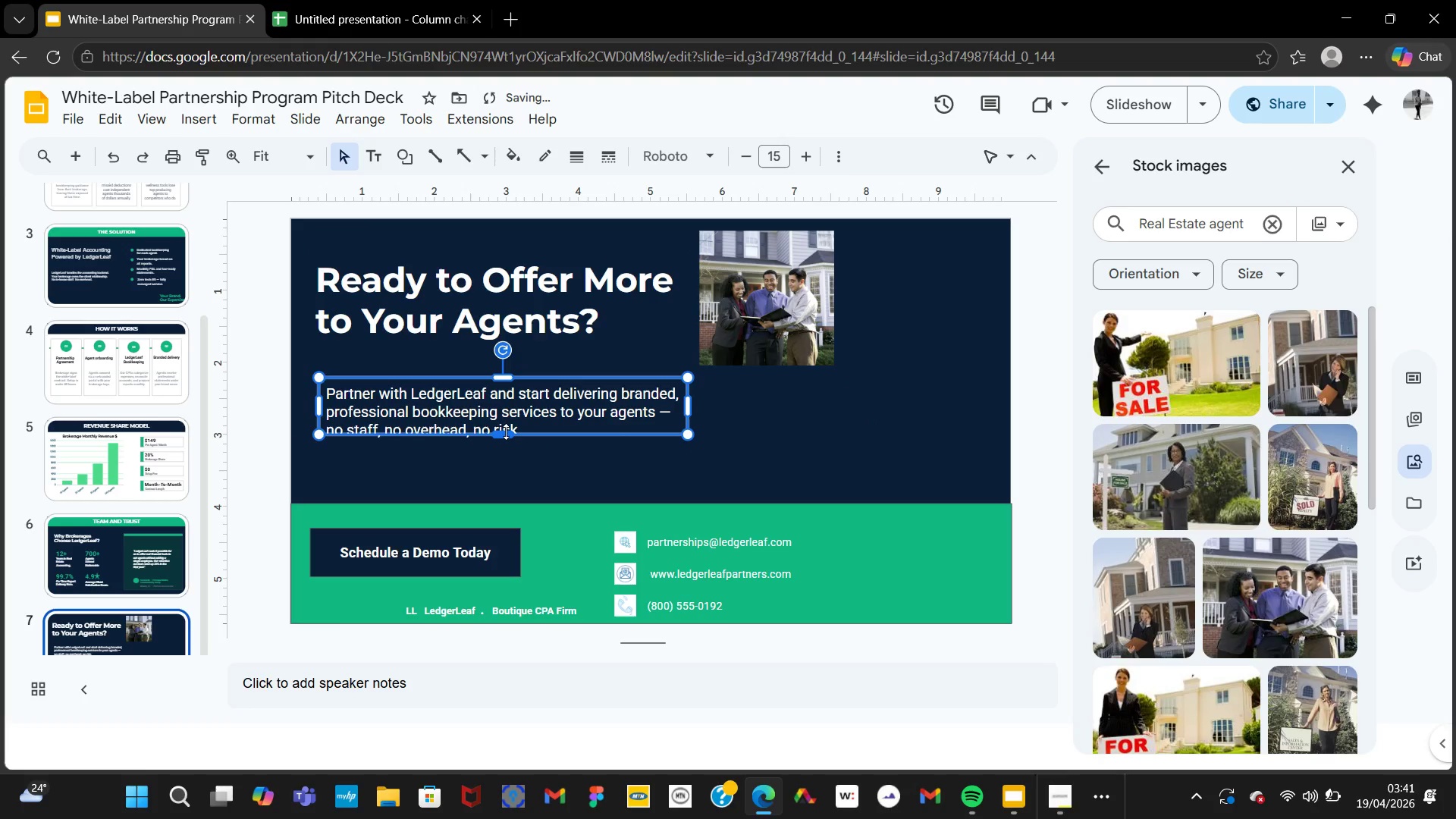 
left_click_drag(start_coordinate=[505, 434], to_coordinate=[481, 492])
 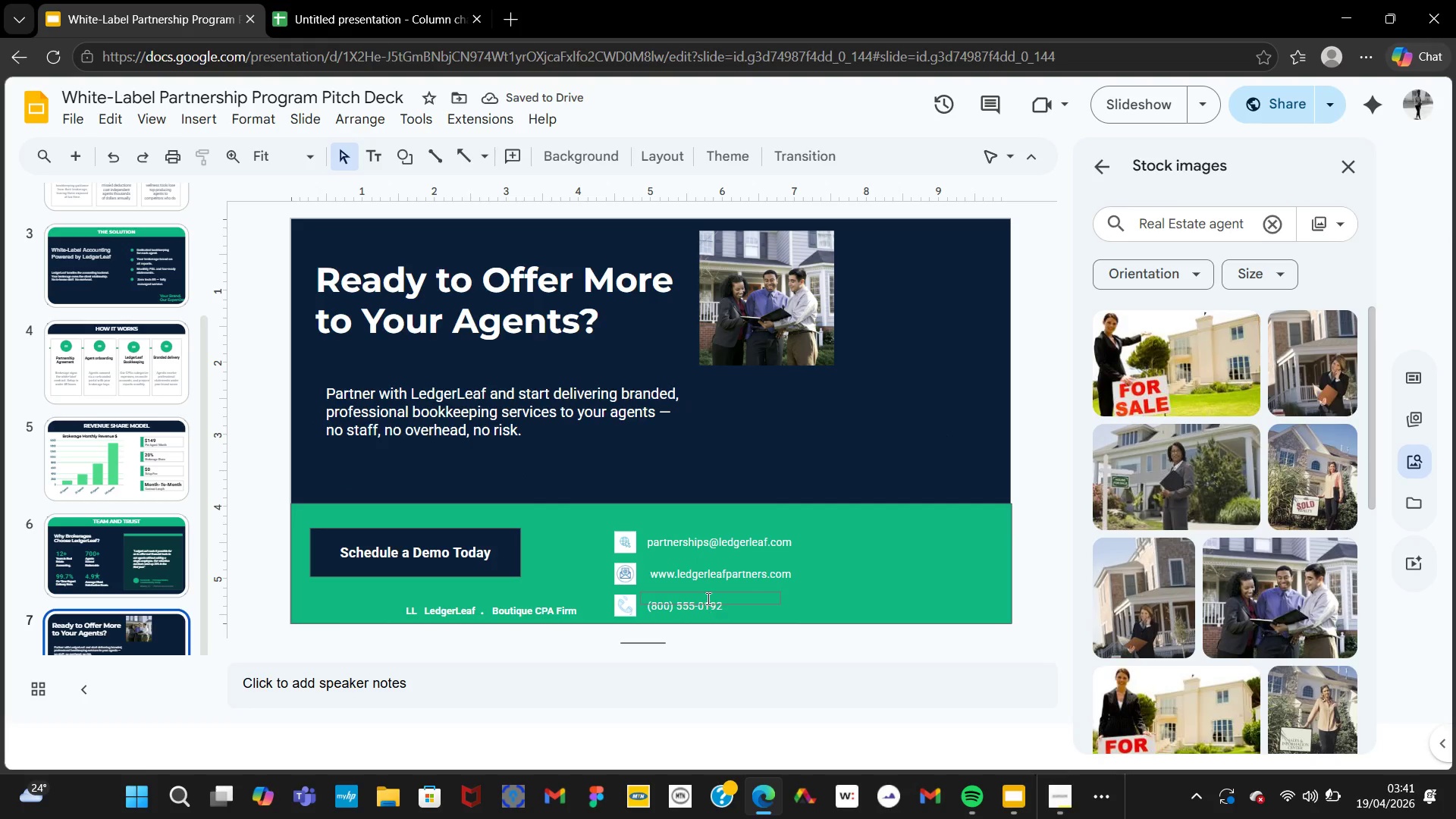 
wait(6.42)
 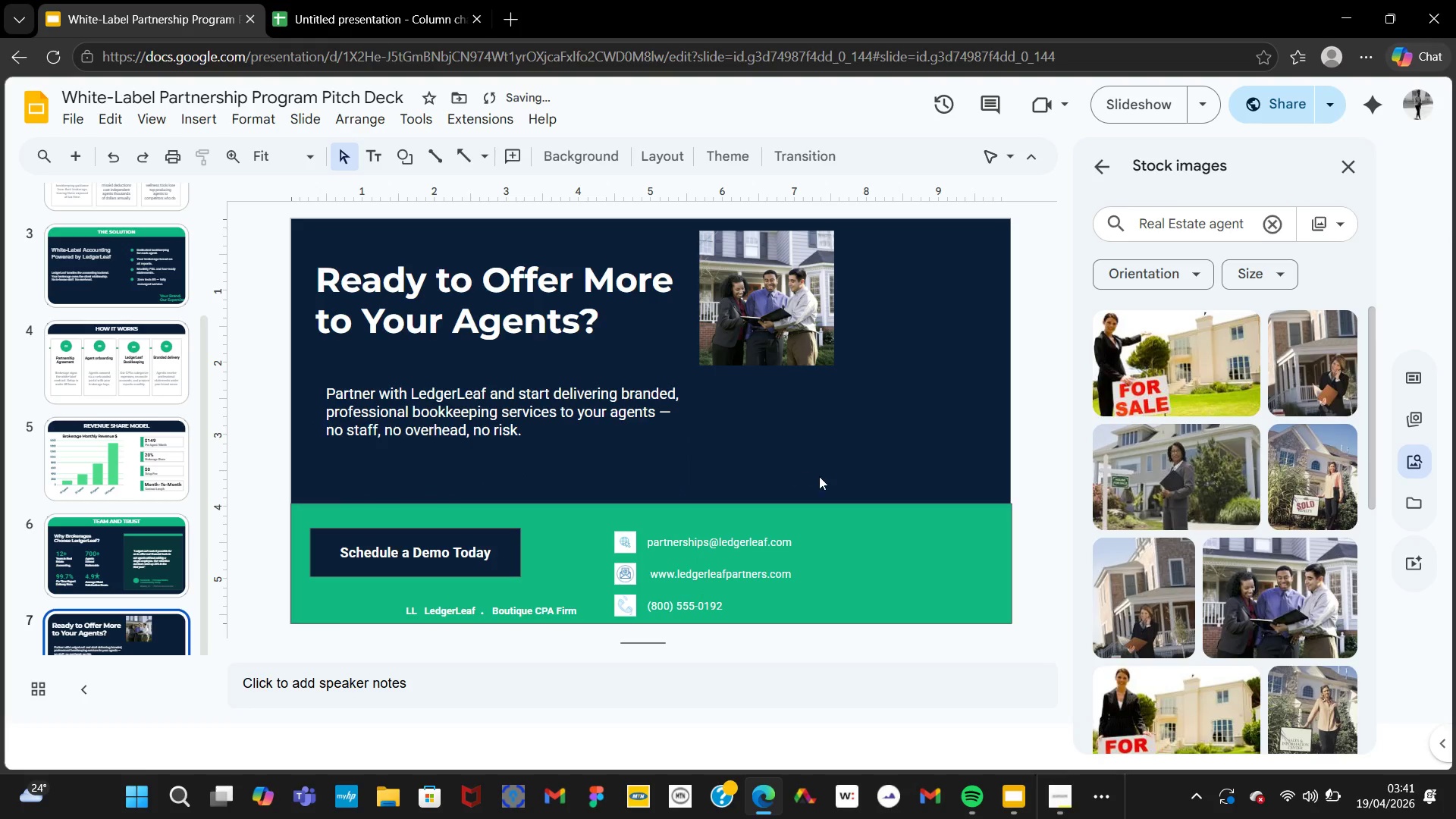 
left_click([774, 308])
 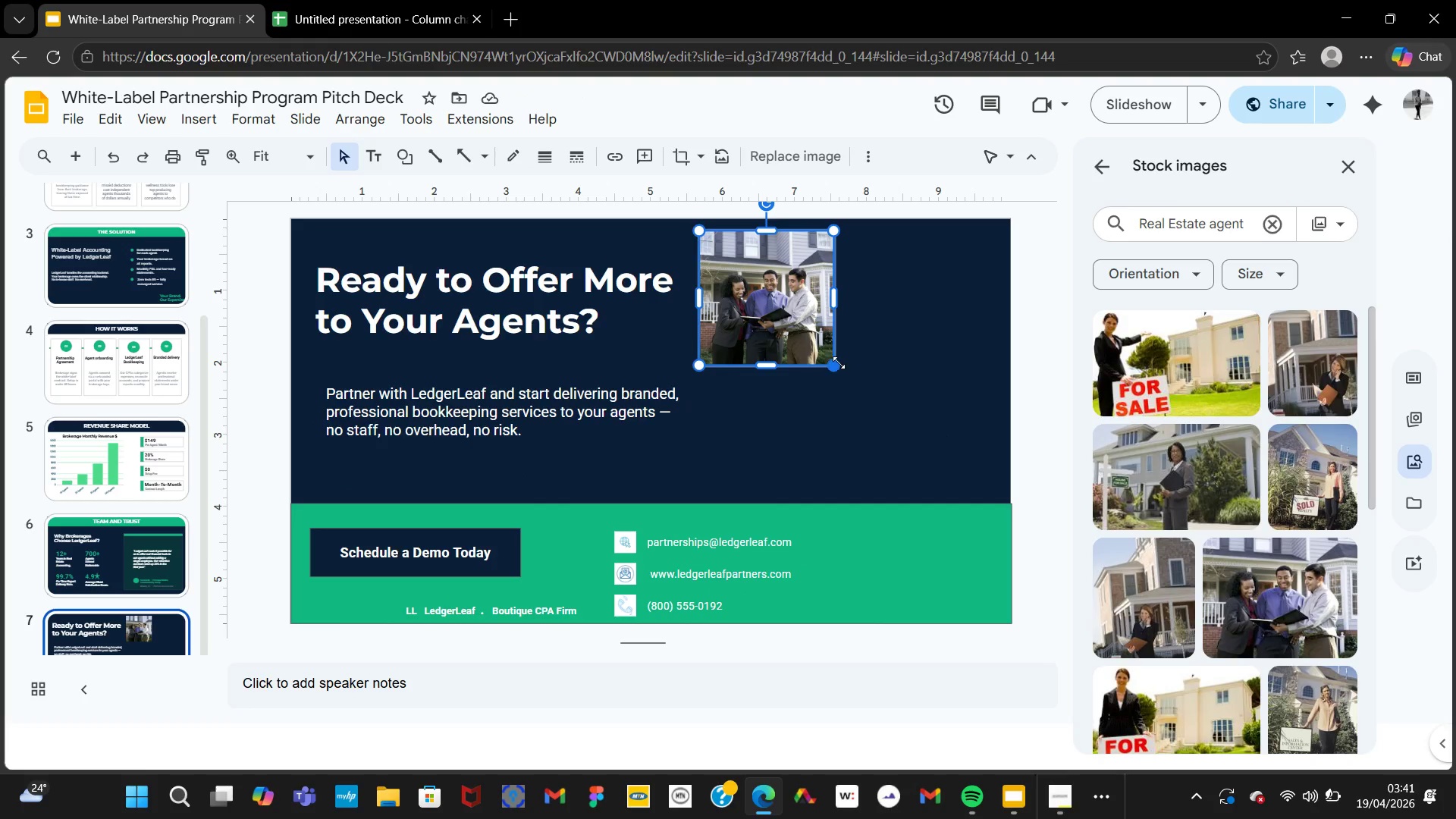 
left_click_drag(start_coordinate=[838, 362], to_coordinate=[962, 496])
 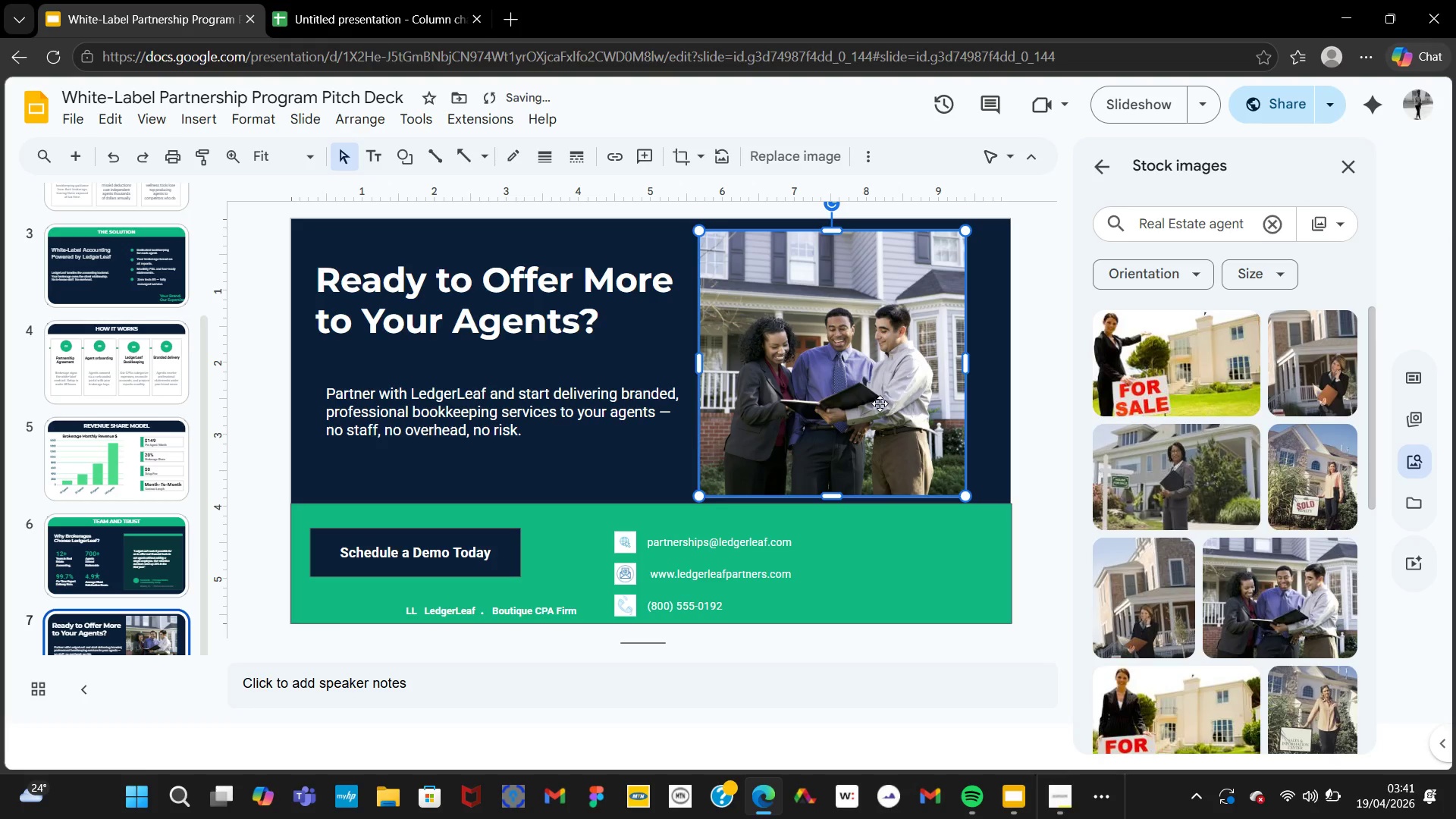 
left_click_drag(start_coordinate=[880, 403], to_coordinate=[910, 403])
 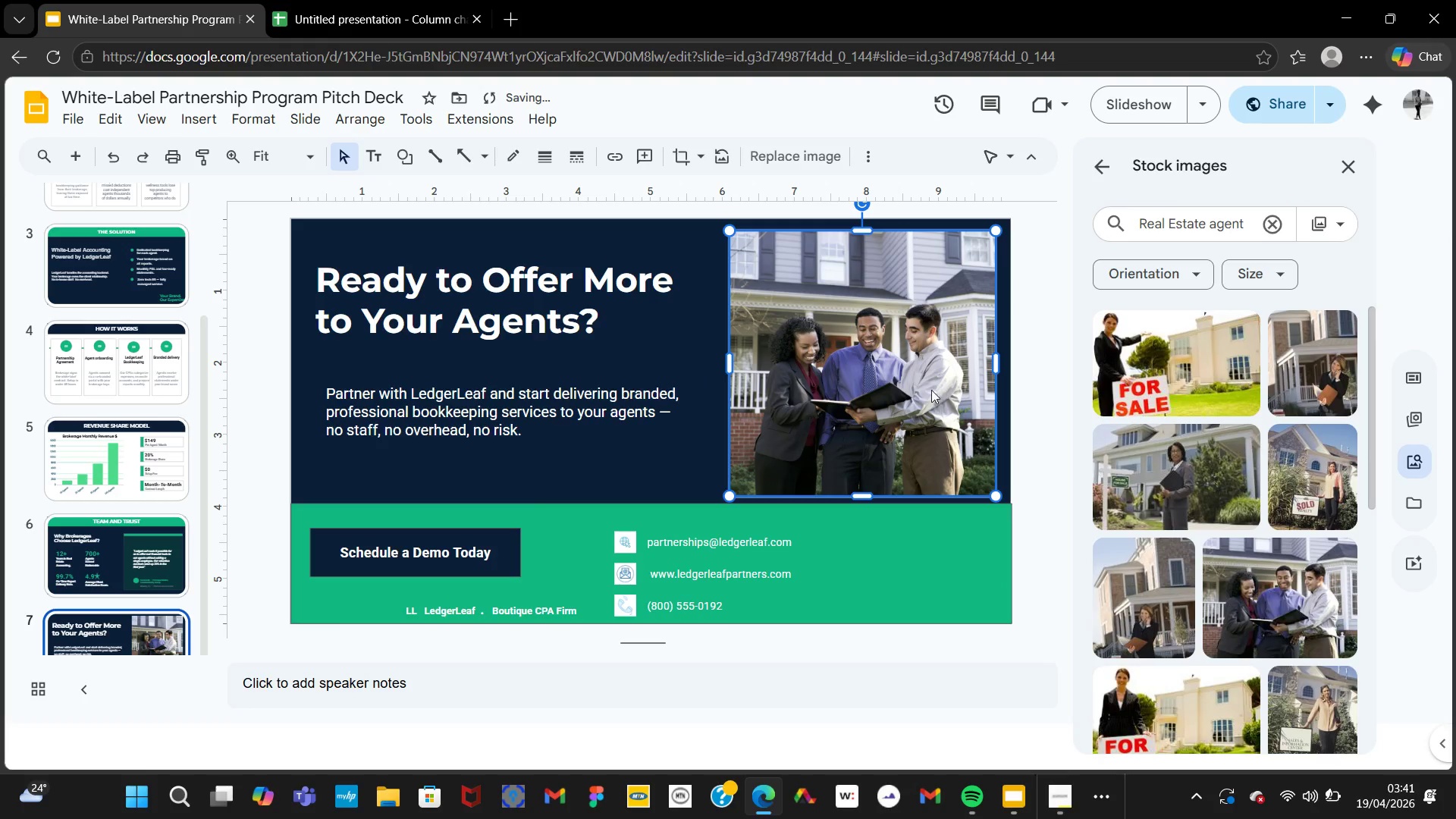 
left_click_drag(start_coordinate=[918, 397], to_coordinate=[927, 398])
 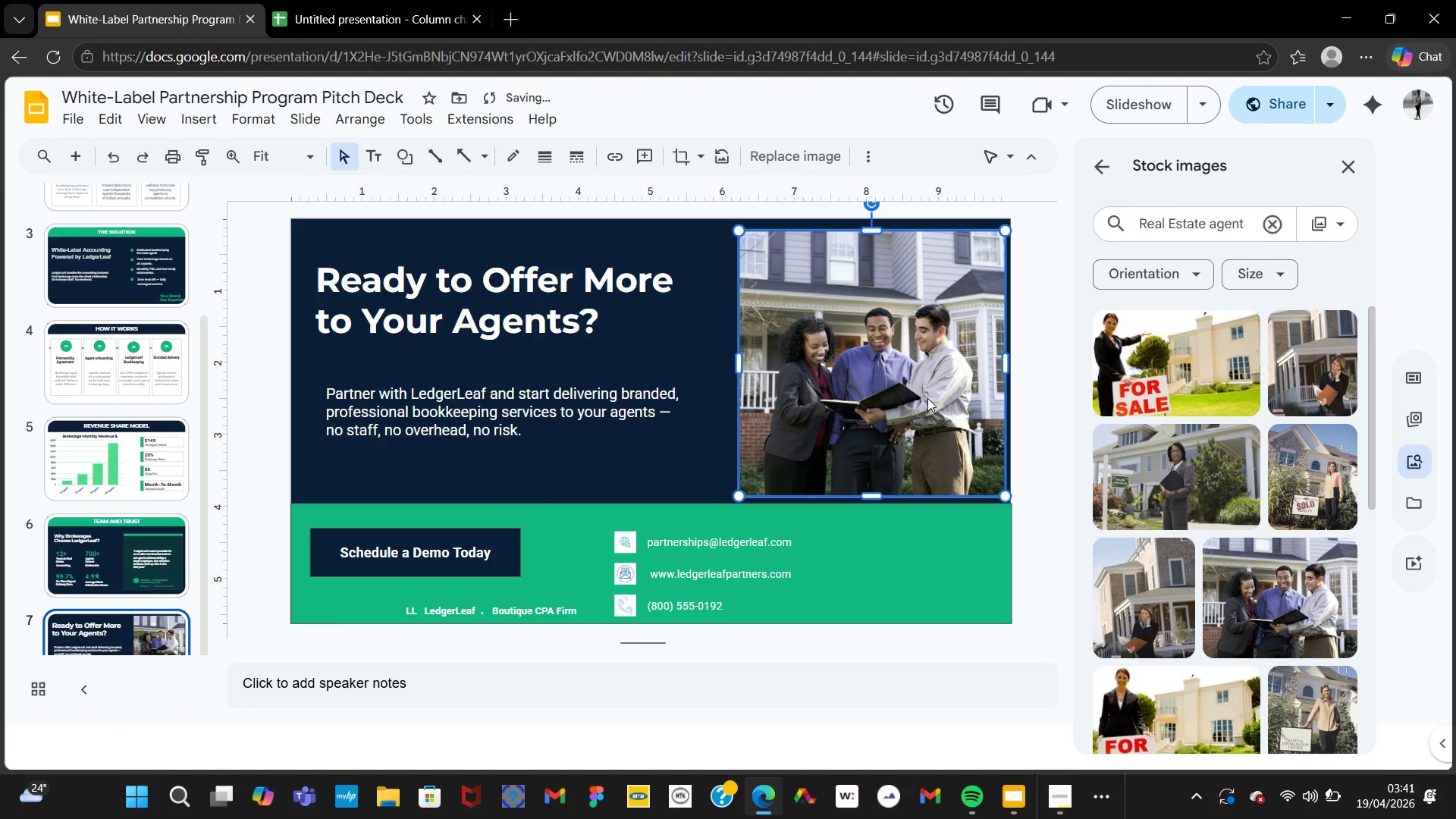 
left_click([927, 398])
 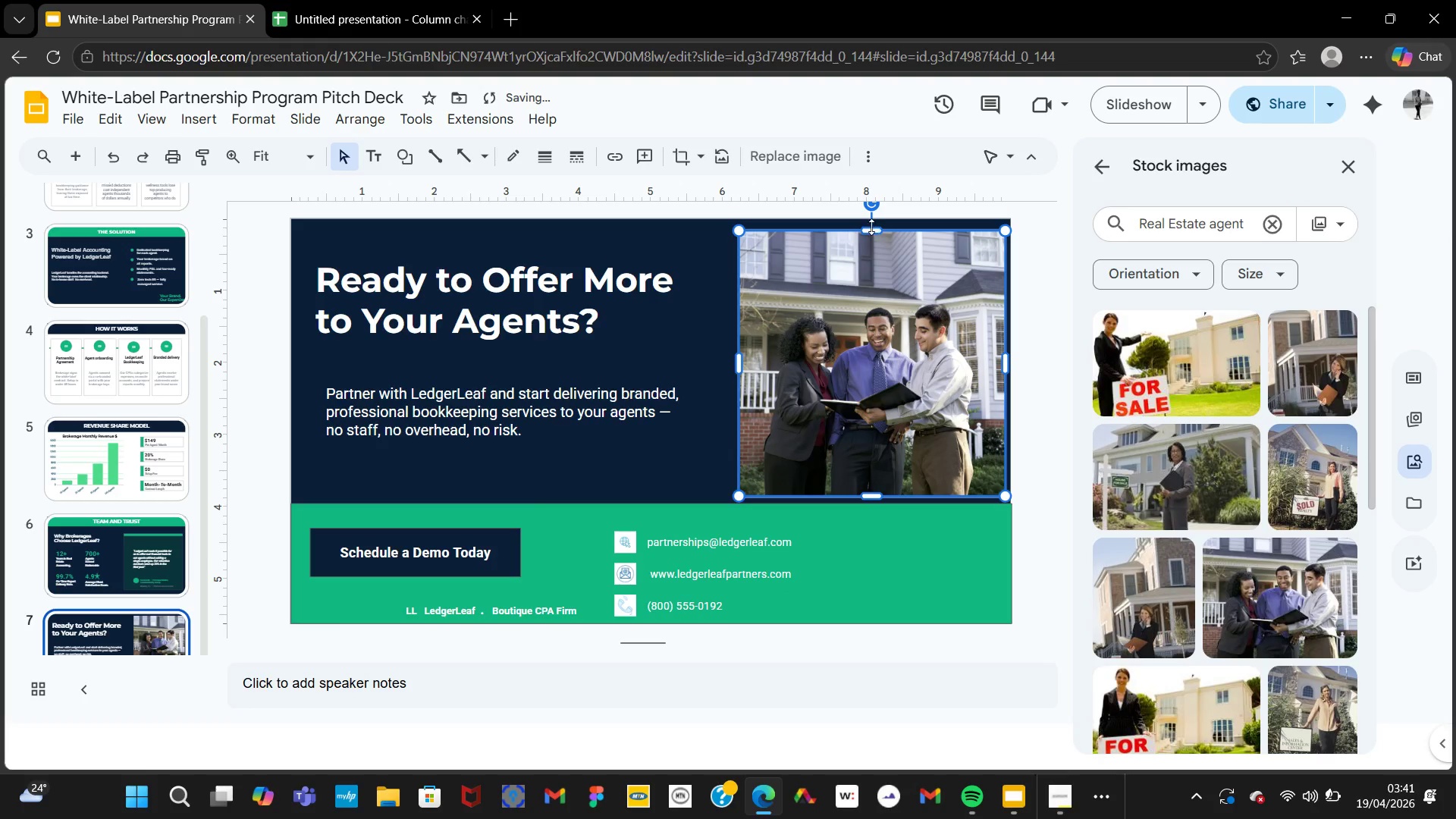 
left_click_drag(start_coordinate=[868, 234], to_coordinate=[864, 223])
 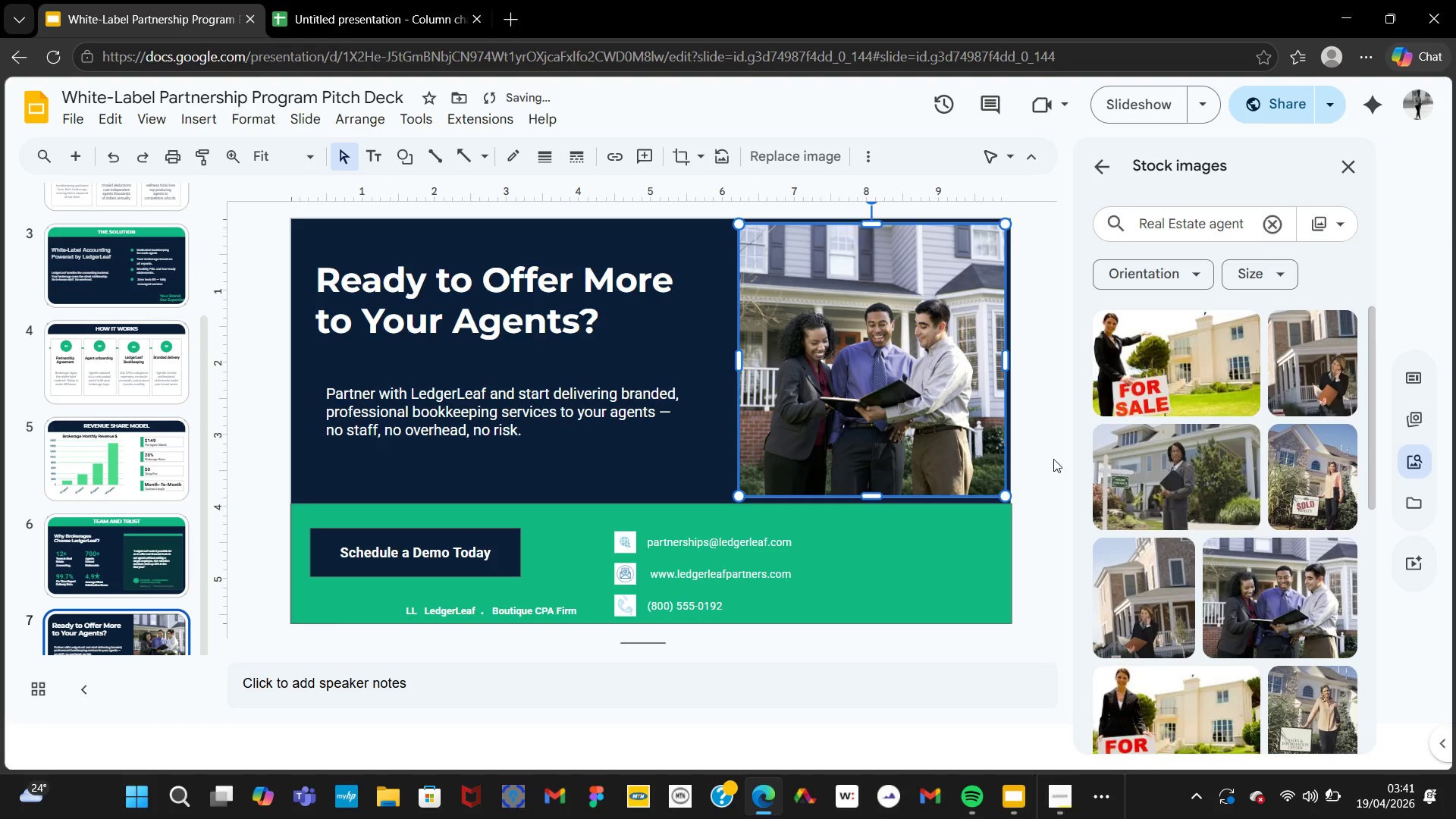 
left_click([1049, 458])
 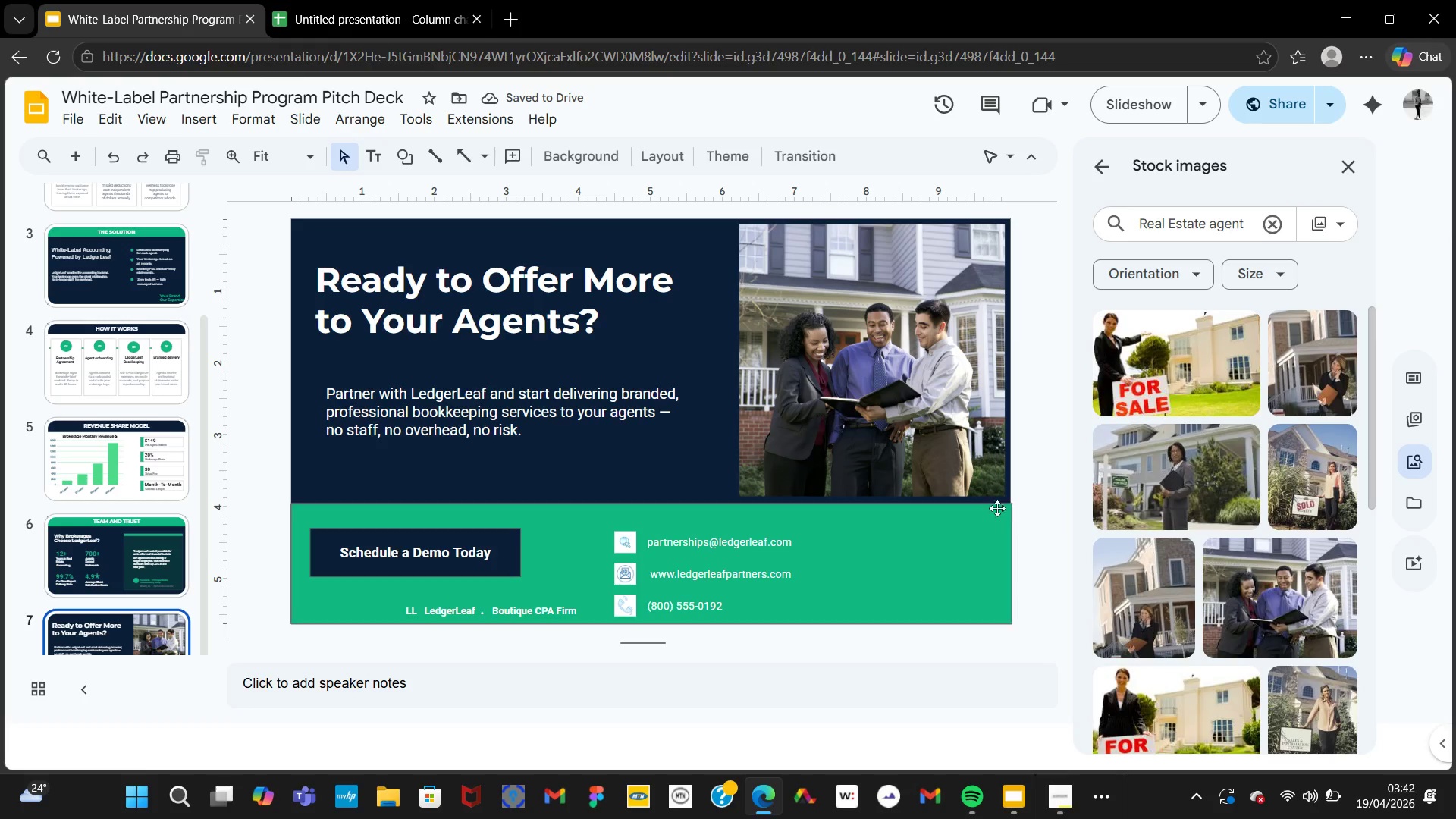 
left_click([991, 544])
 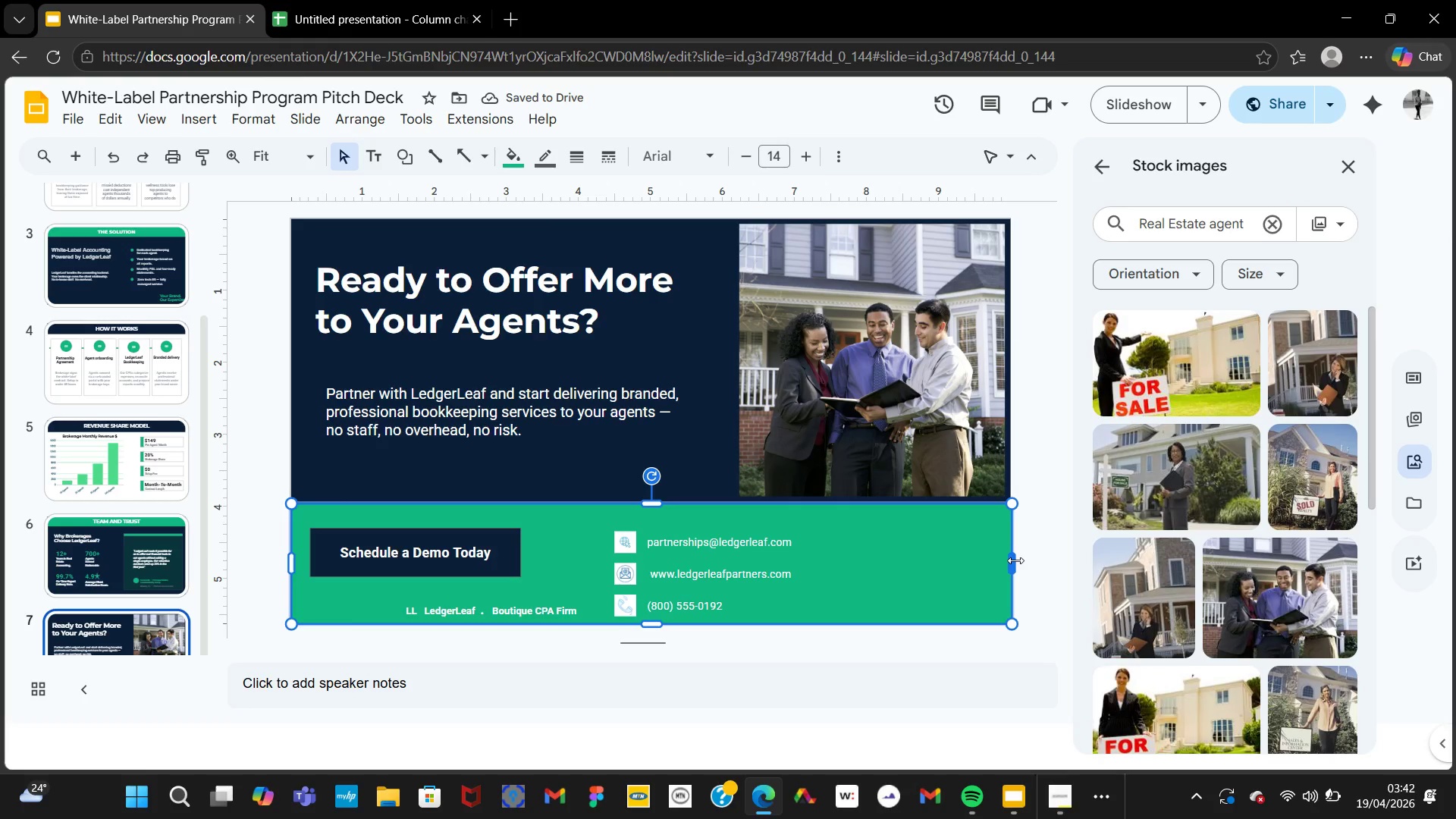 
left_click_drag(start_coordinate=[1013, 560], to_coordinate=[990, 563])
 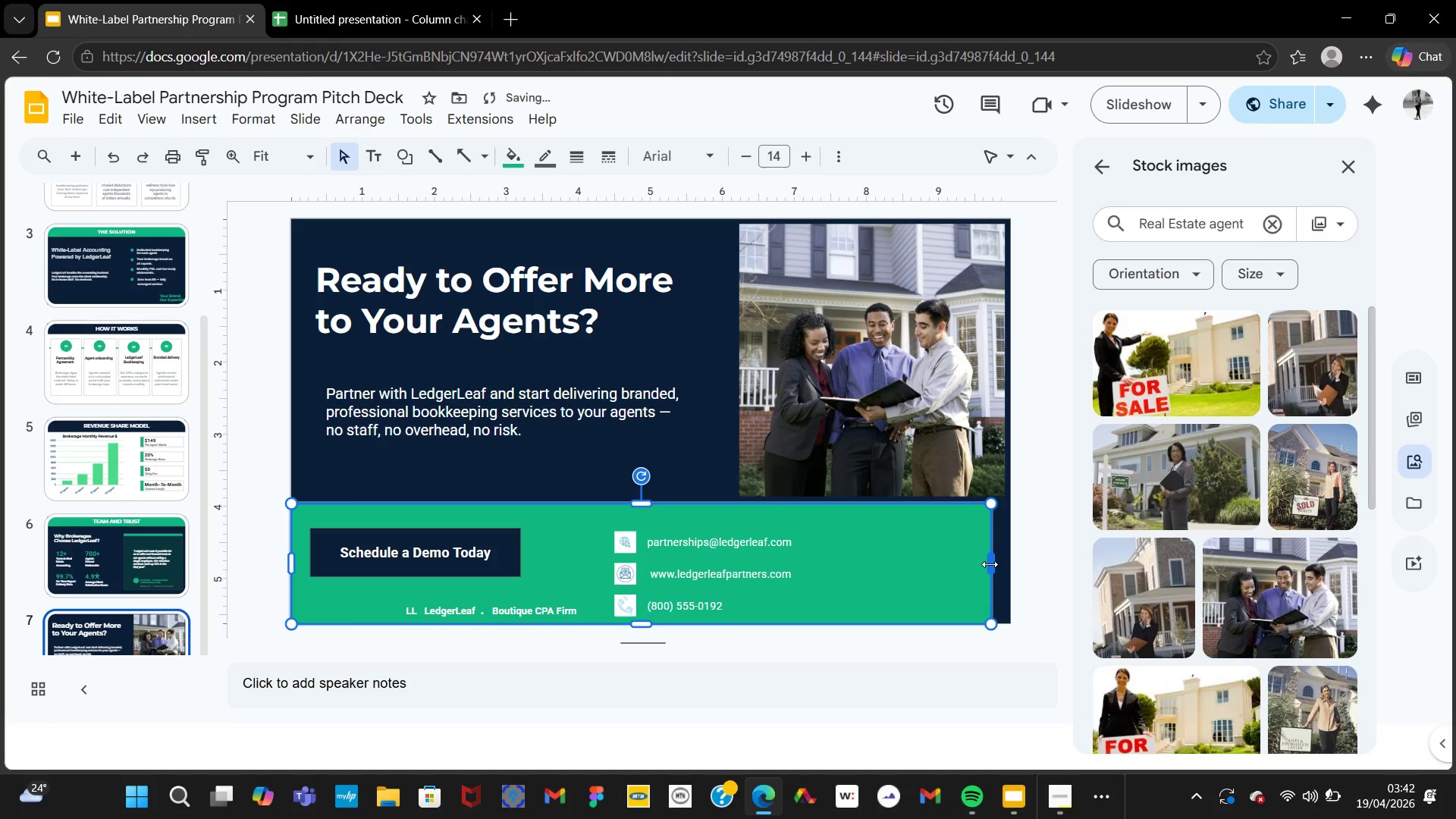 
left_click_drag(start_coordinate=[990, 564], to_coordinate=[1006, 564])
 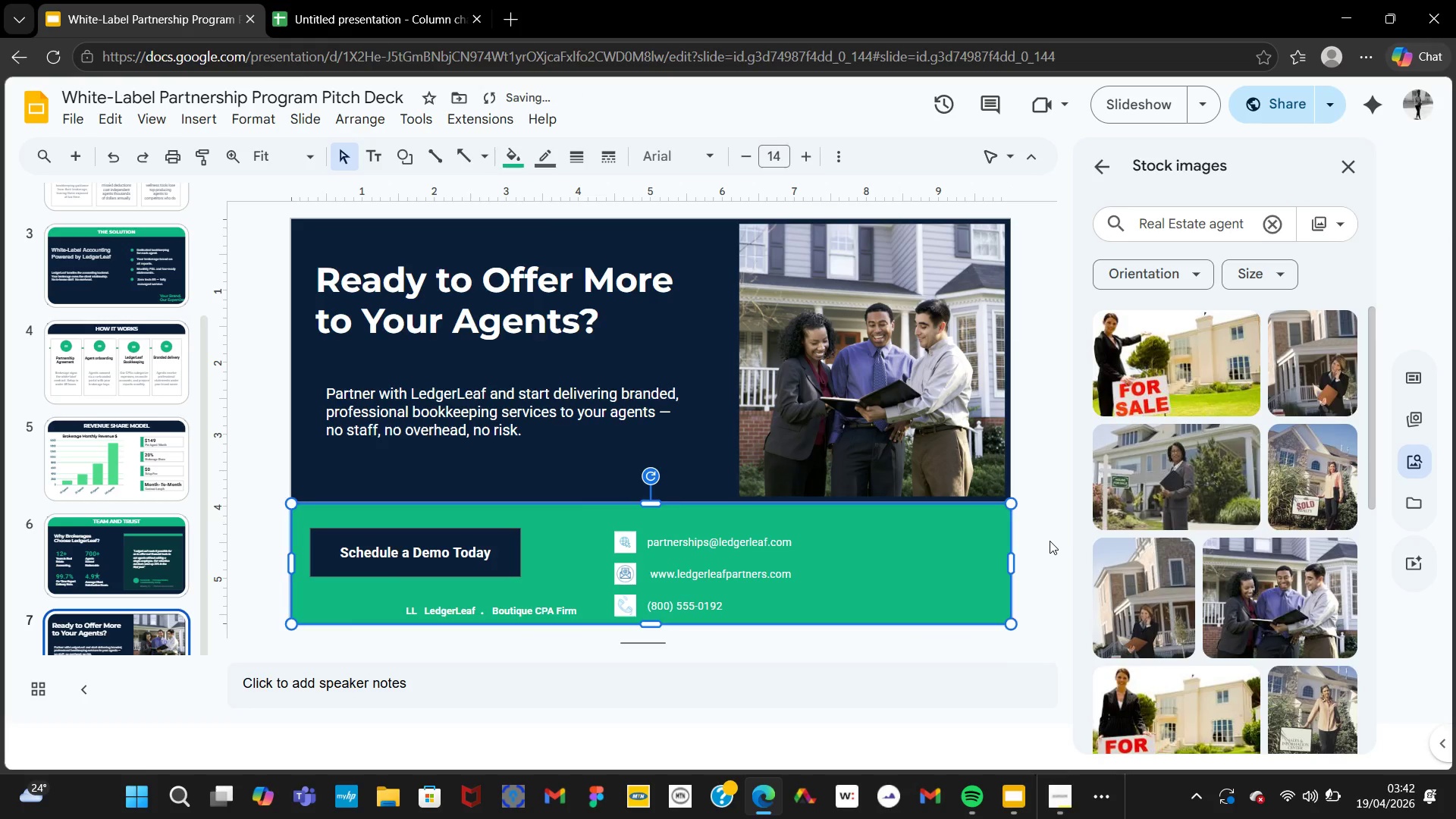 
left_click([1050, 539])
 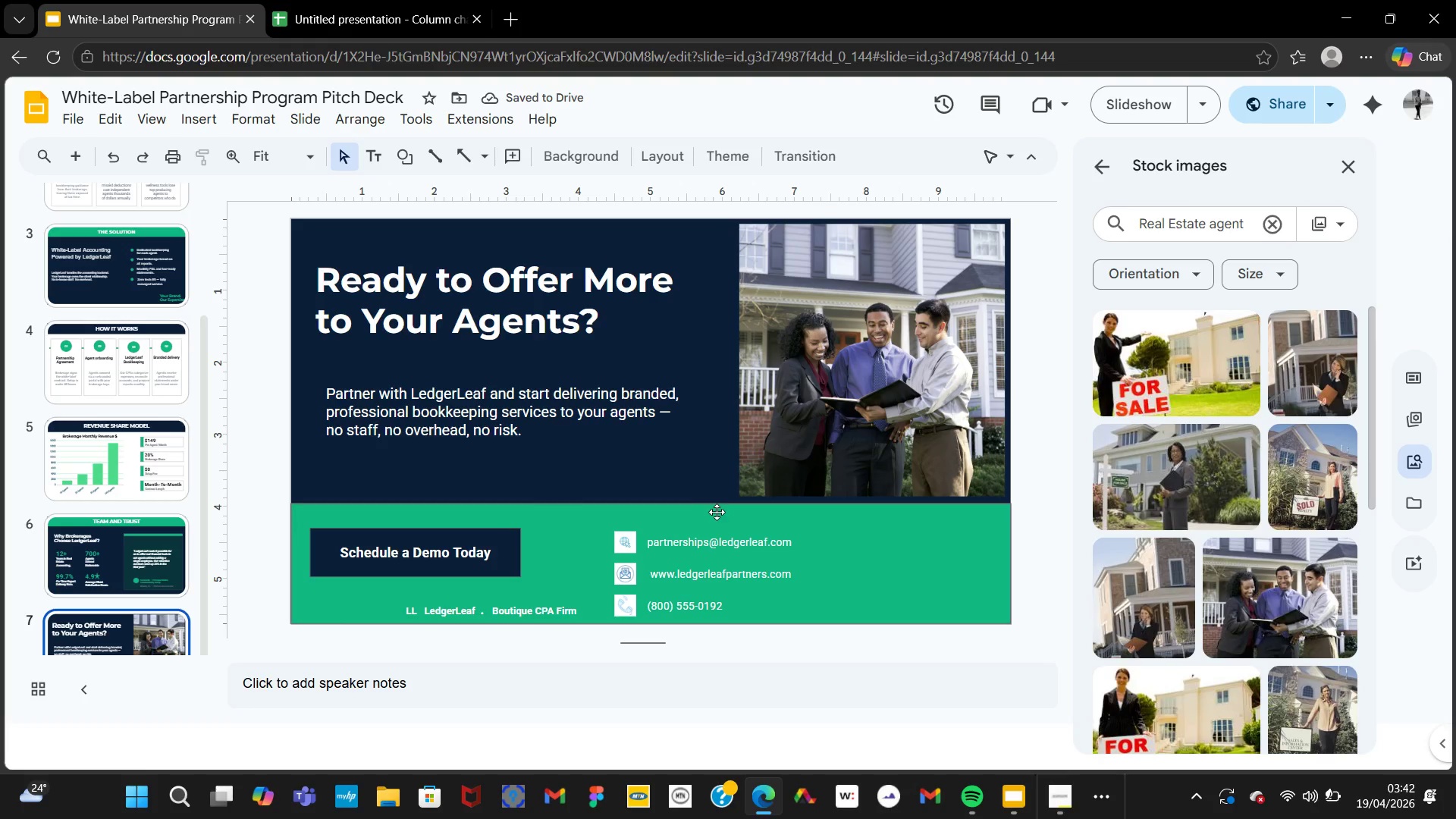 
scroll: coordinate [120, 551], scroll_direction: up, amount: 5.0
 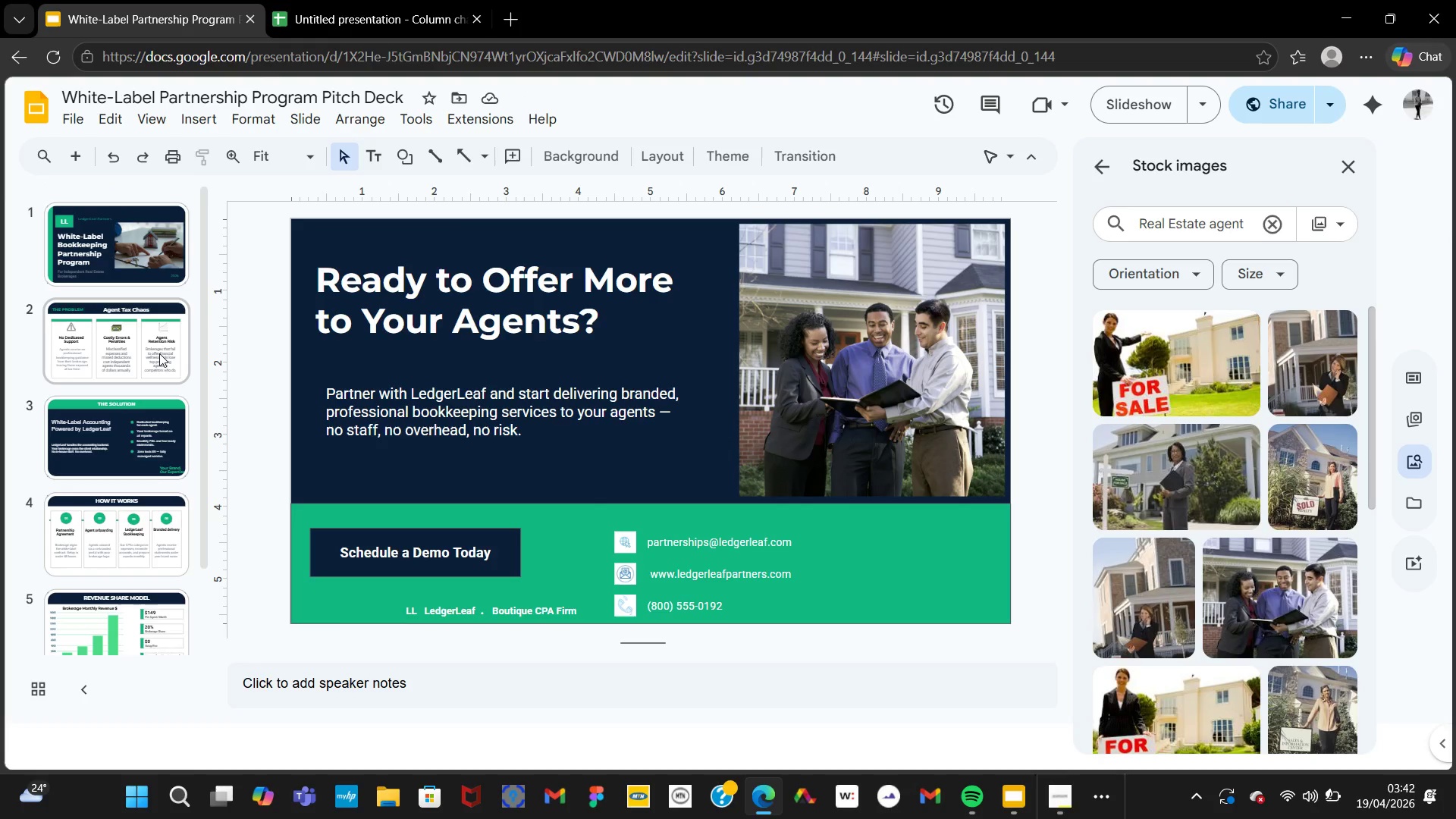 
scroll: coordinate [158, 394], scroll_direction: down, amount: 2.0
 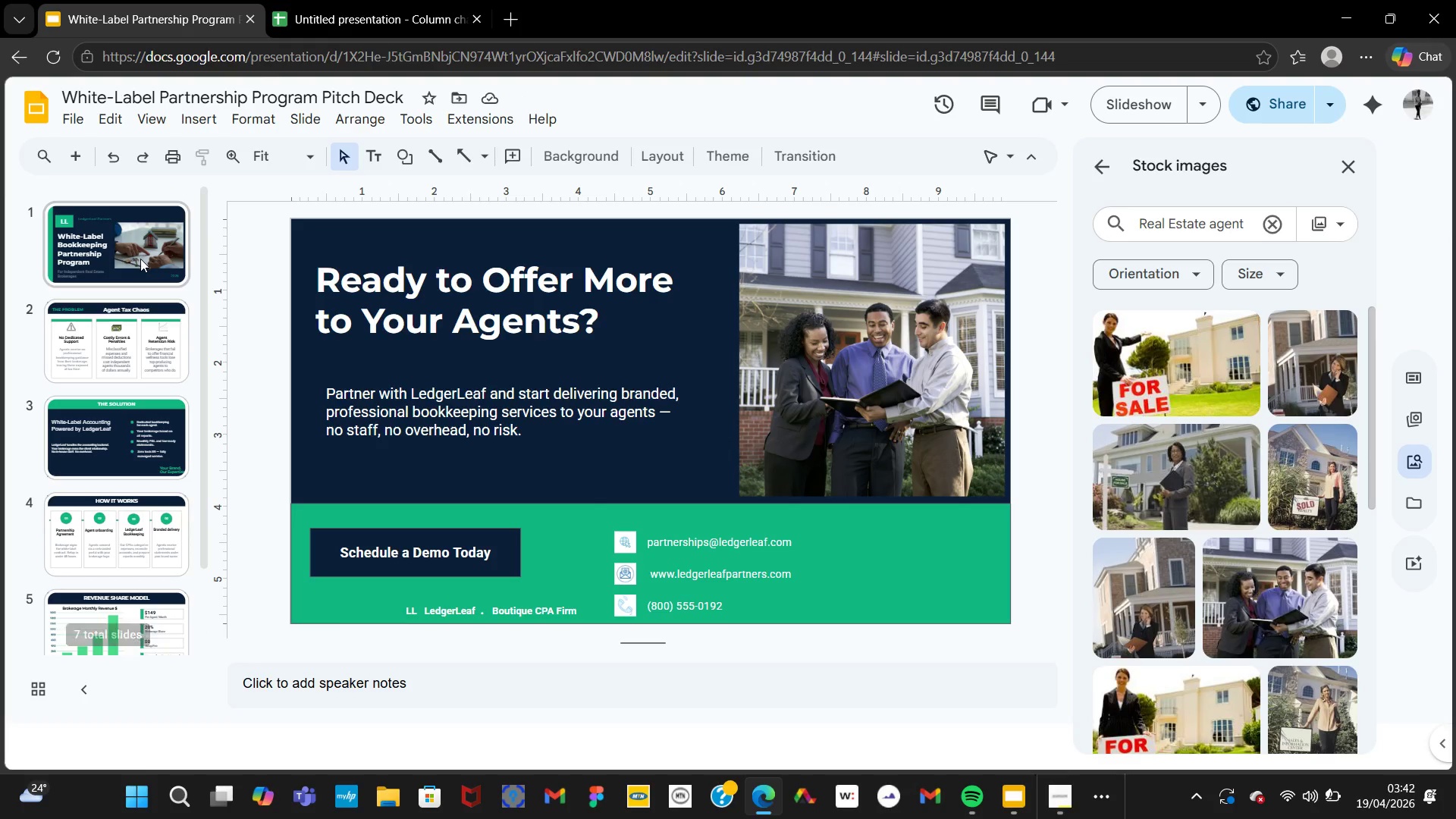 
left_click([140, 259])
 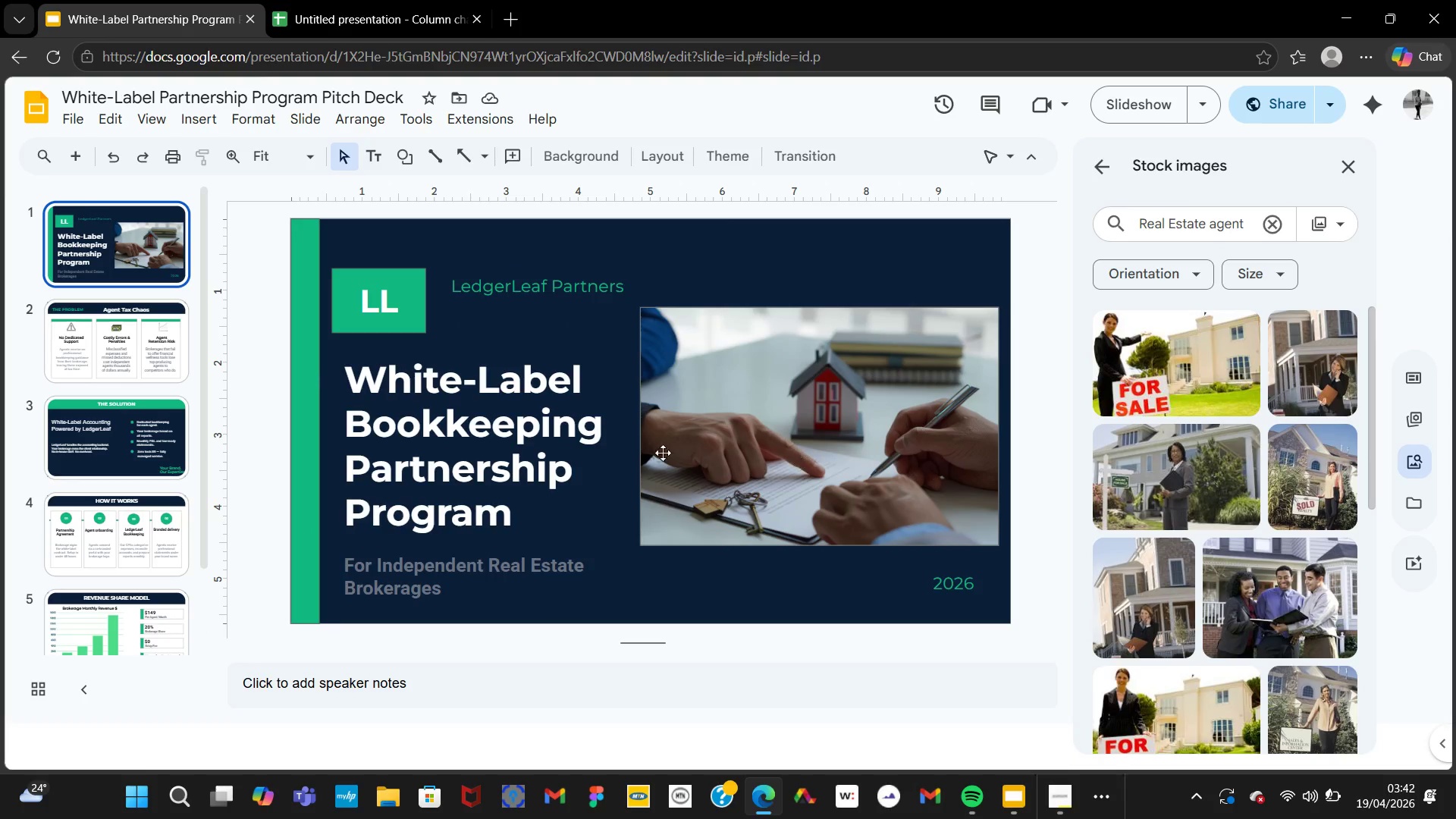 
left_click([132, 436])
 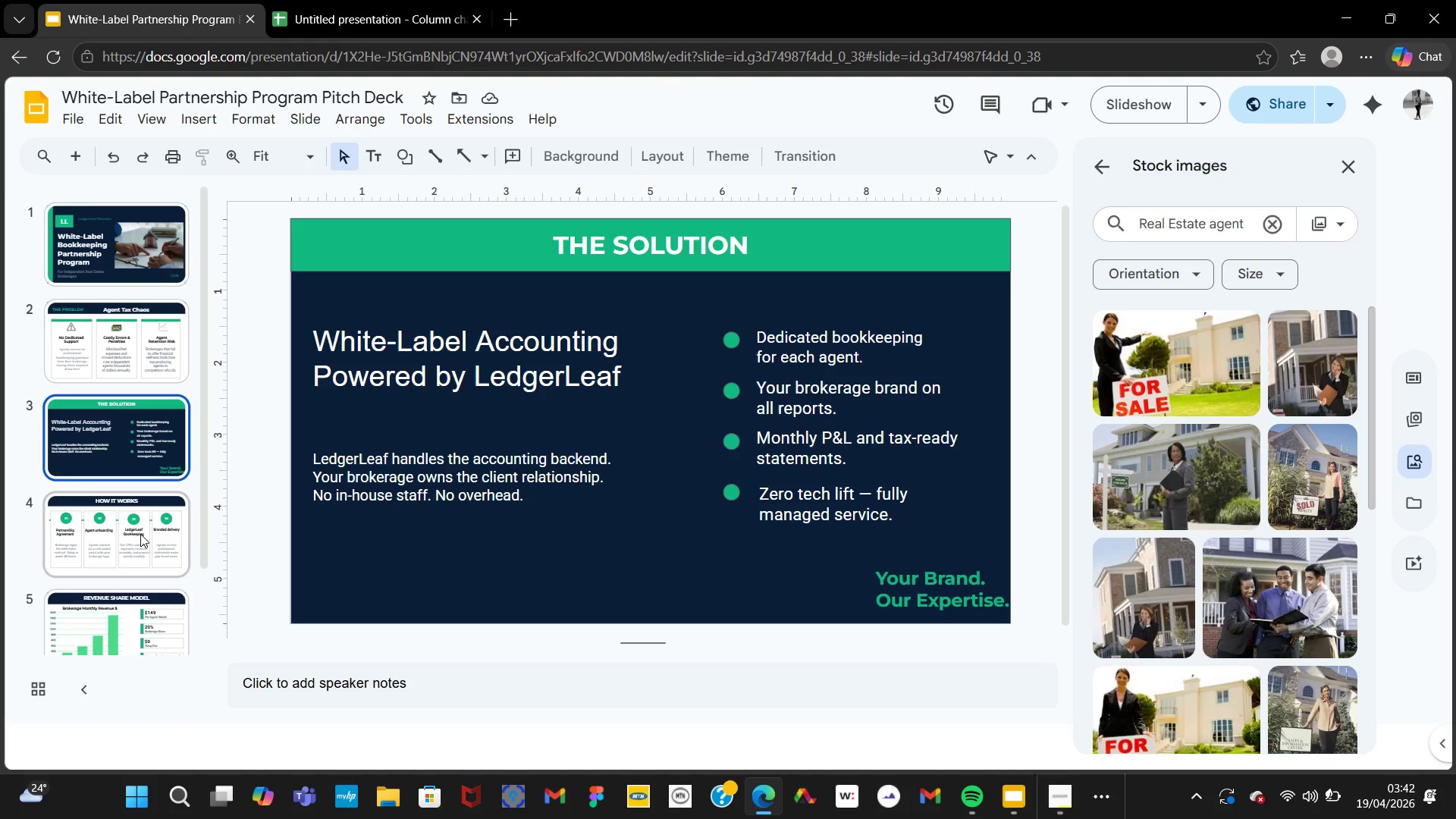 
left_click([140, 535])
 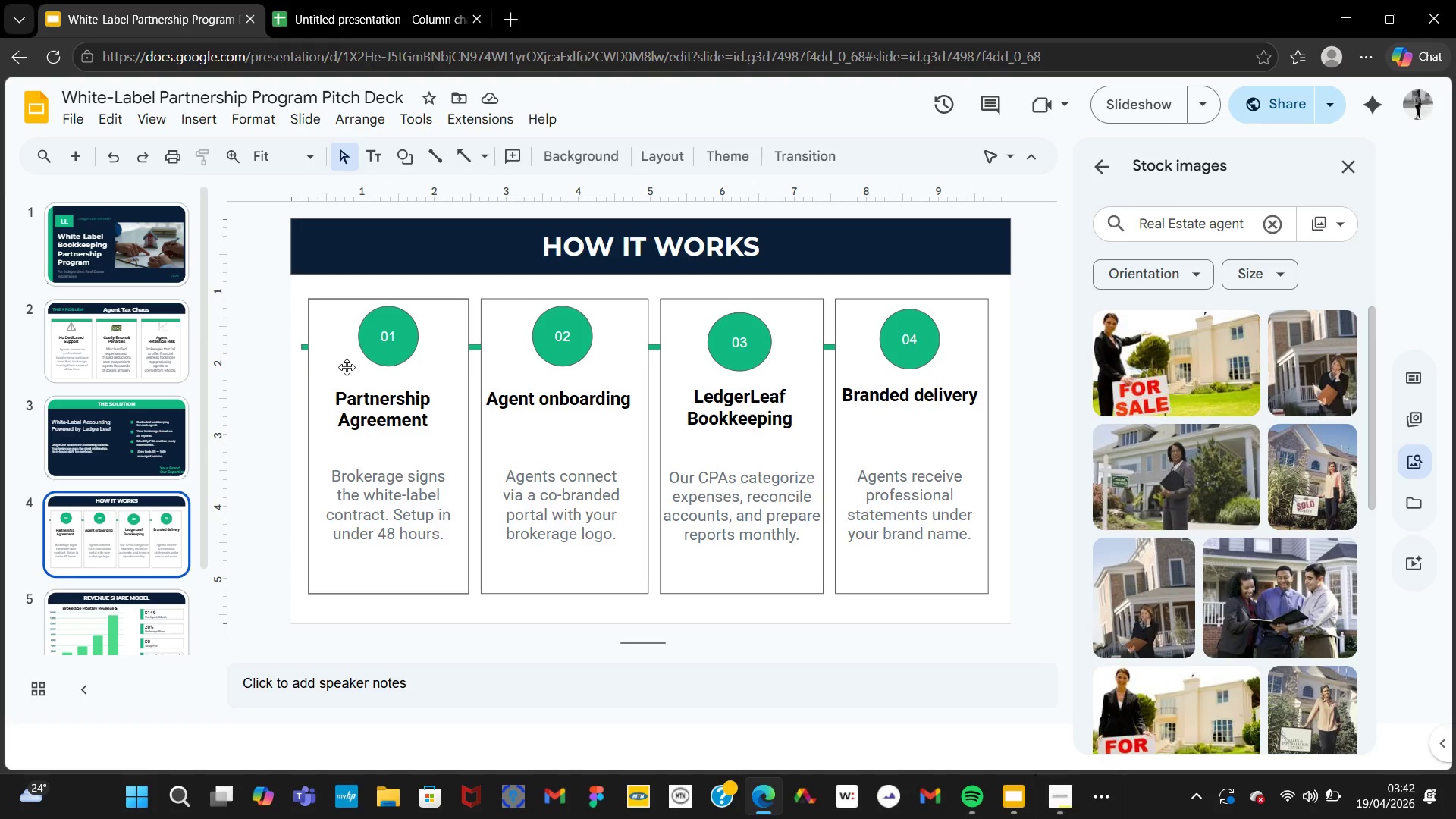 
left_click([300, 345])
 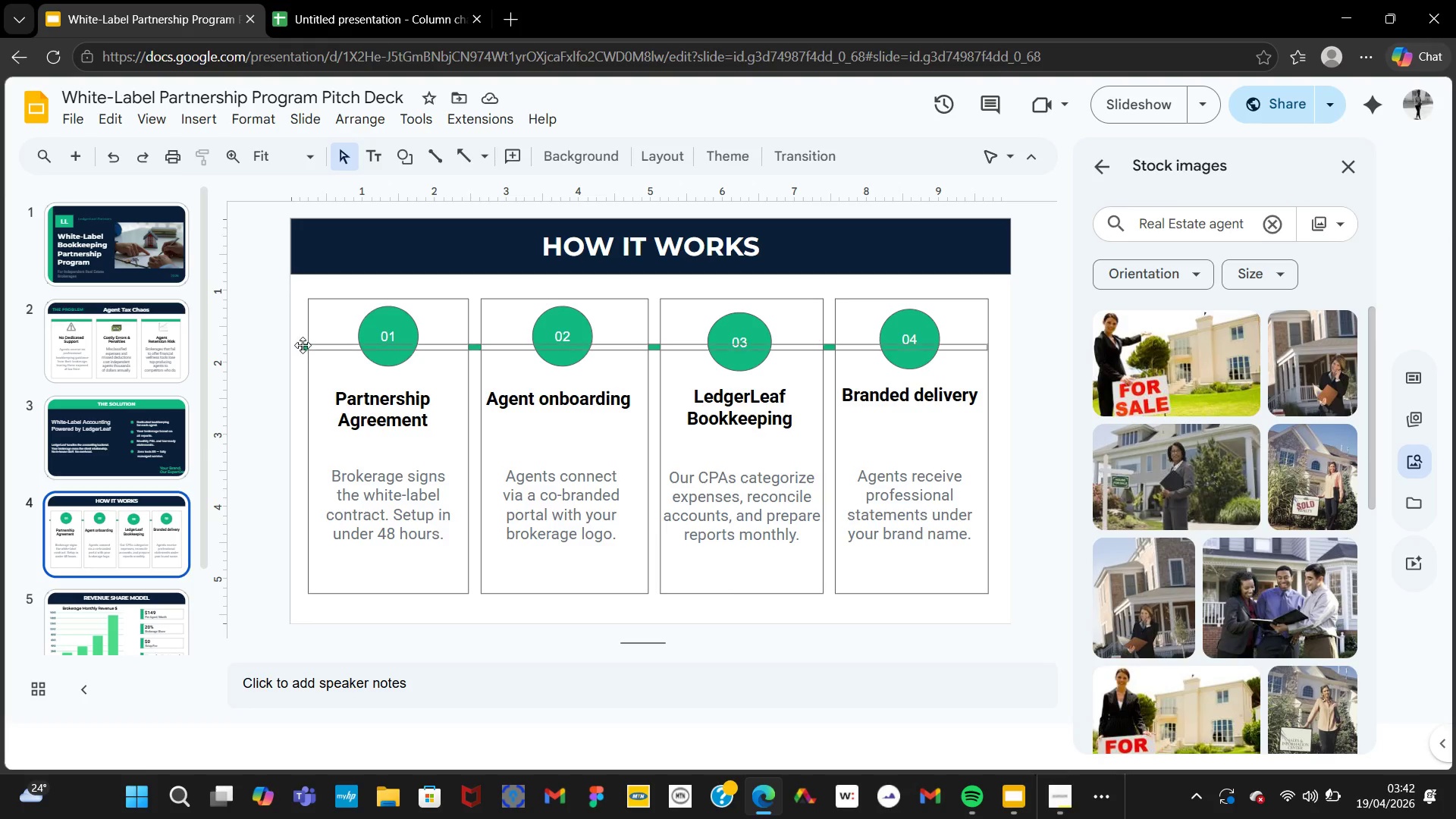 
left_click([303, 347])
 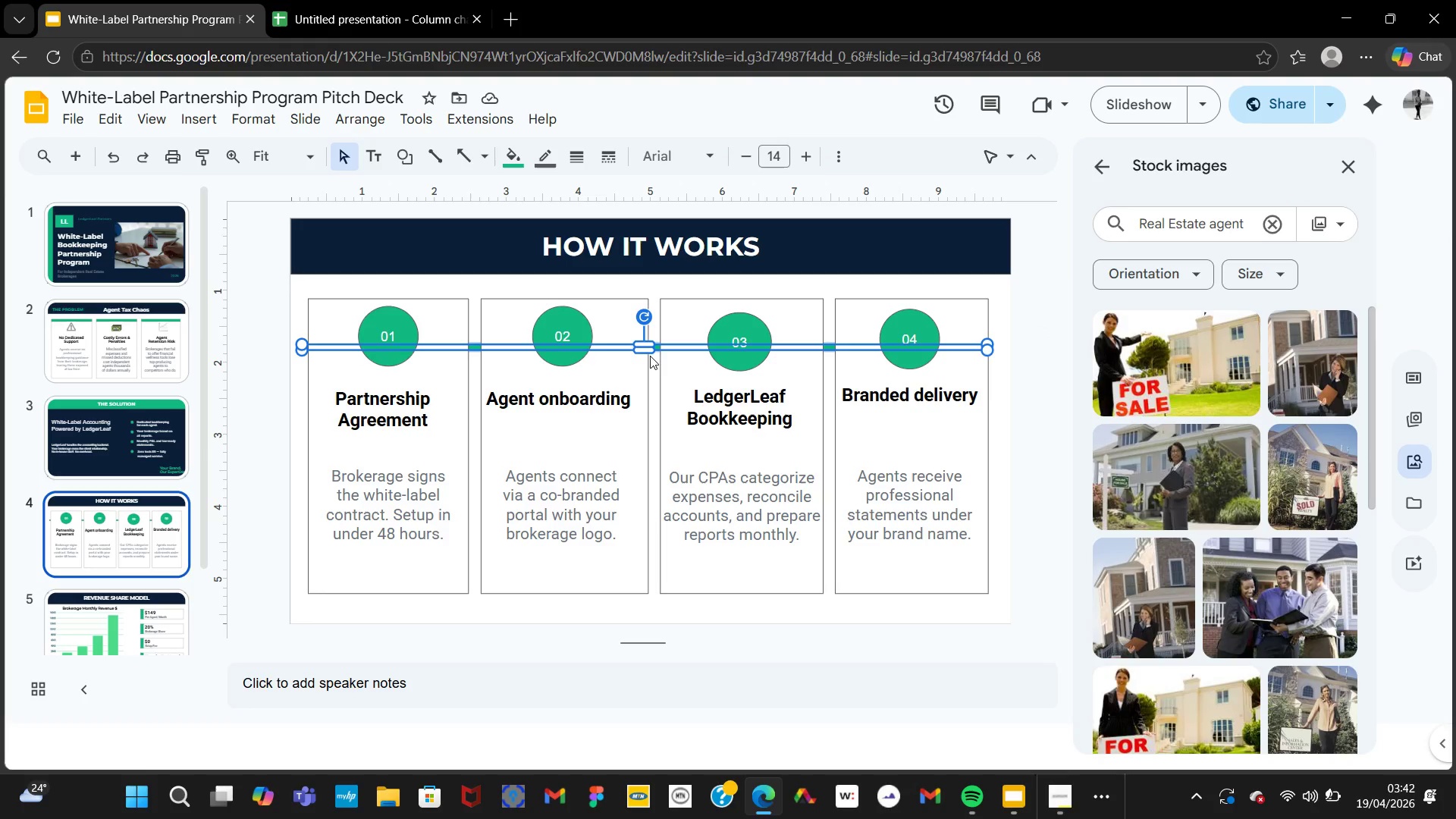 
left_click_drag(start_coordinate=[639, 350], to_coordinate=[627, 407])
 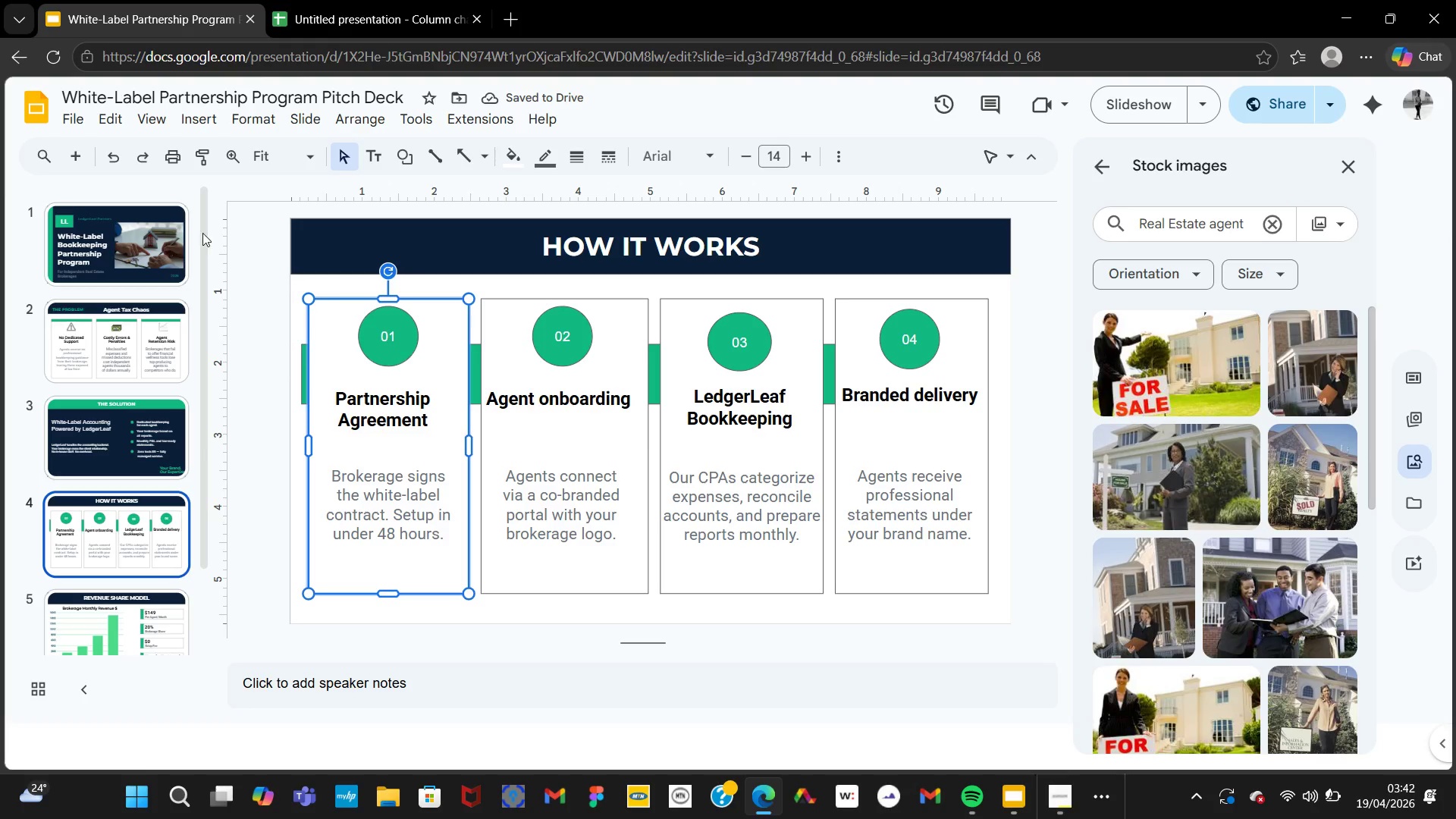 
left_click([115, 162])
 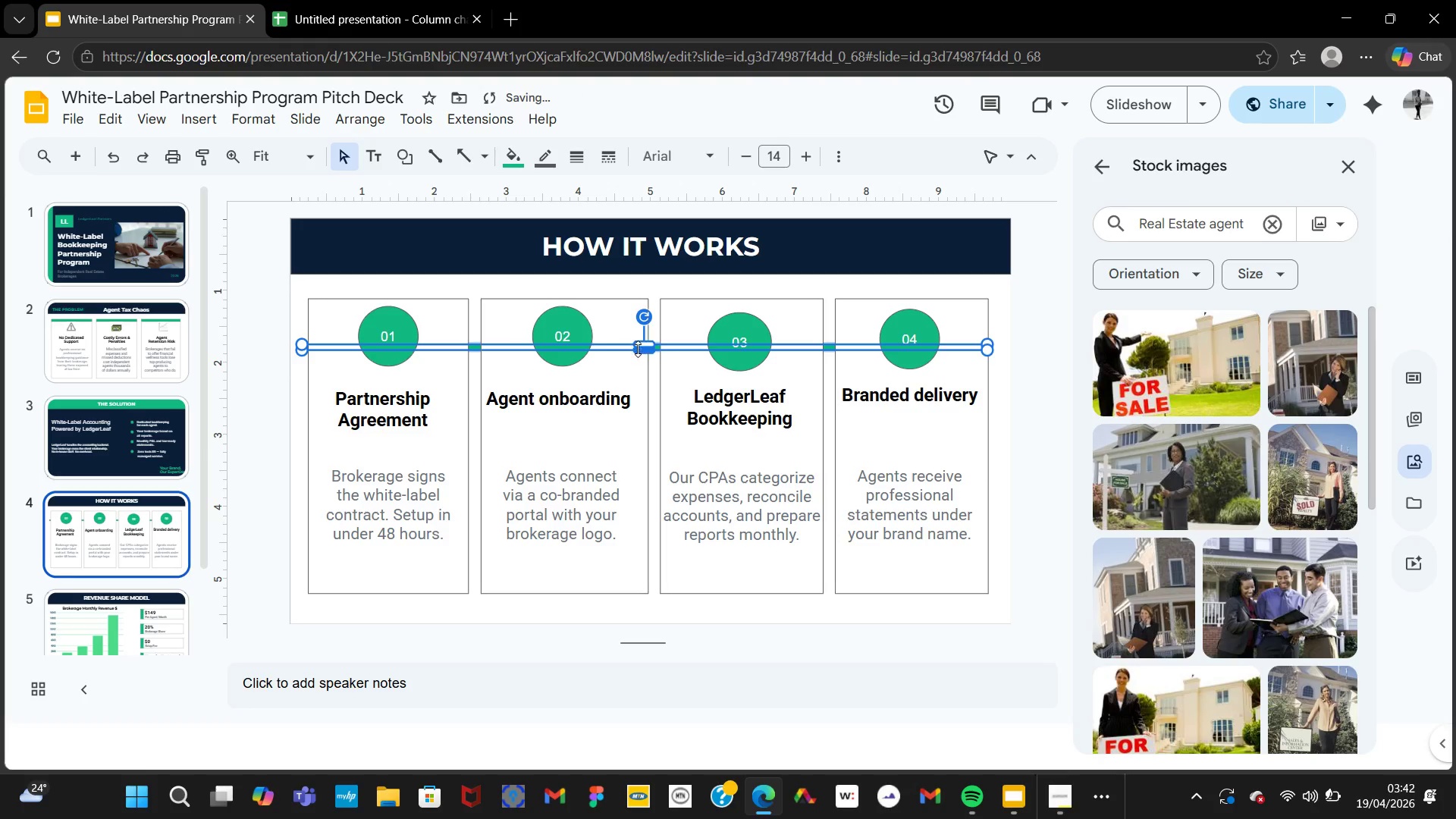 
left_click_drag(start_coordinate=[639, 349], to_coordinate=[633, 393])
 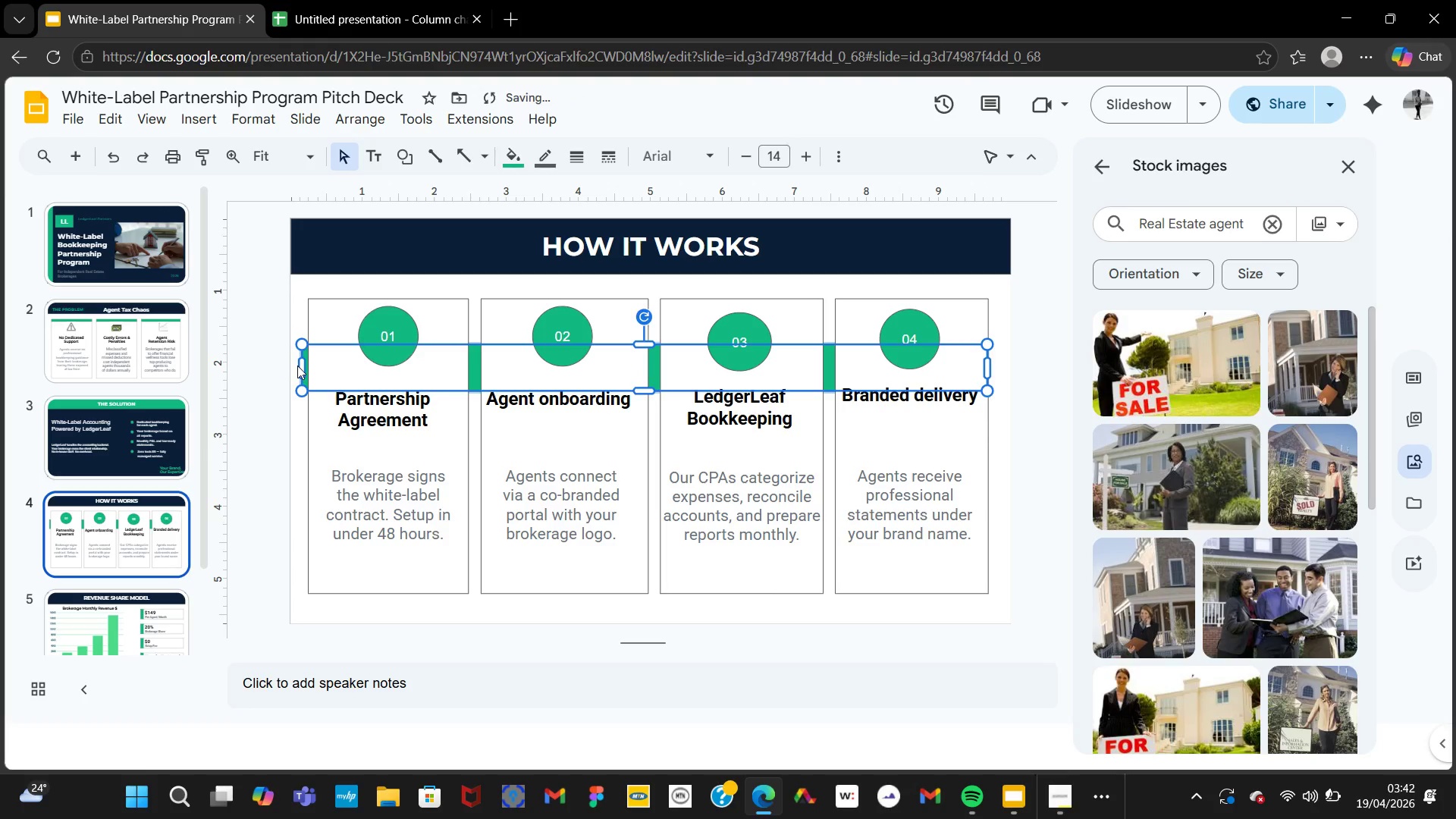 
left_click([297, 366])
 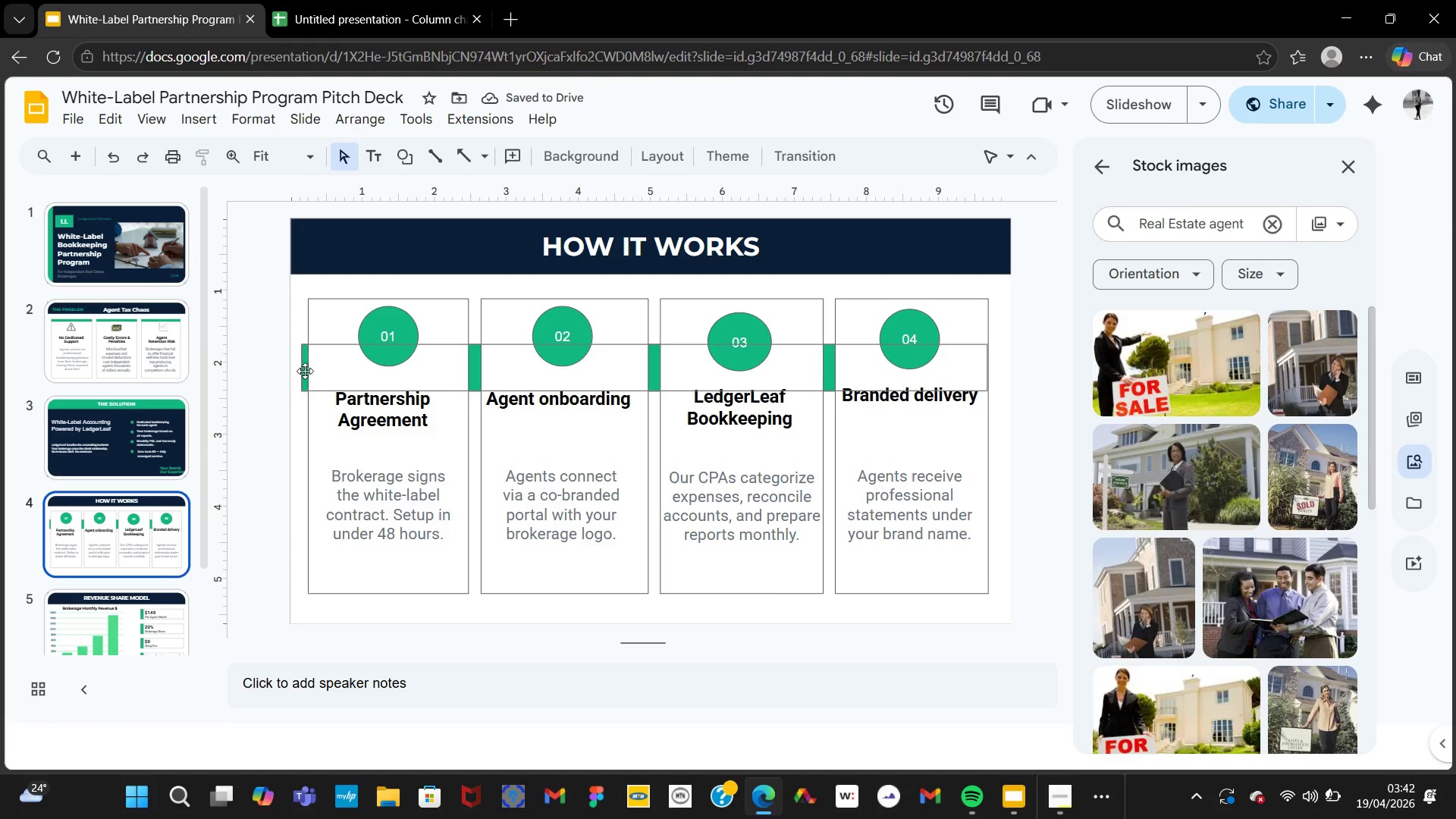 
left_click([303, 371])
 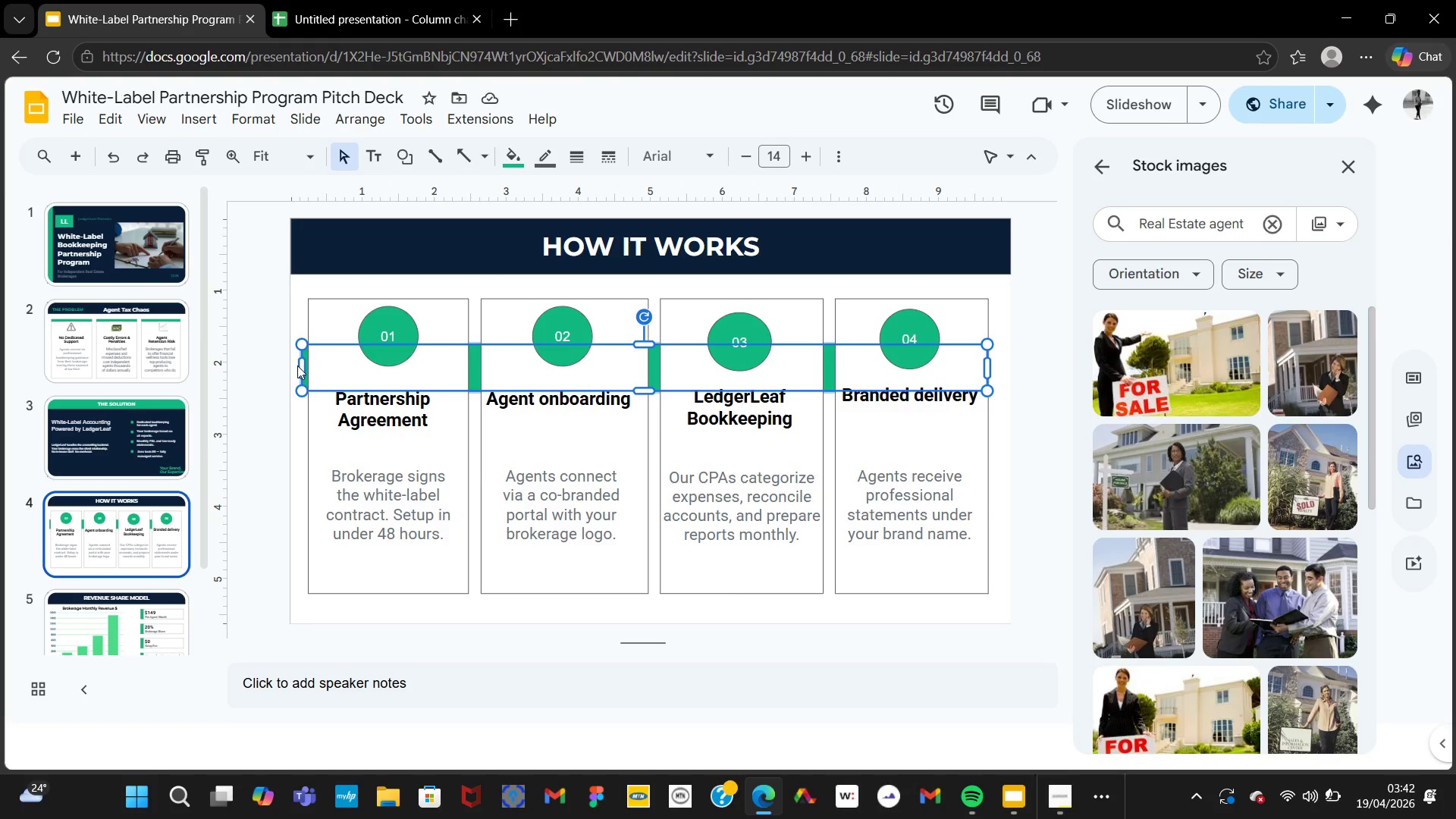 
left_click_drag(start_coordinate=[299, 367], to_coordinate=[321, 371])
 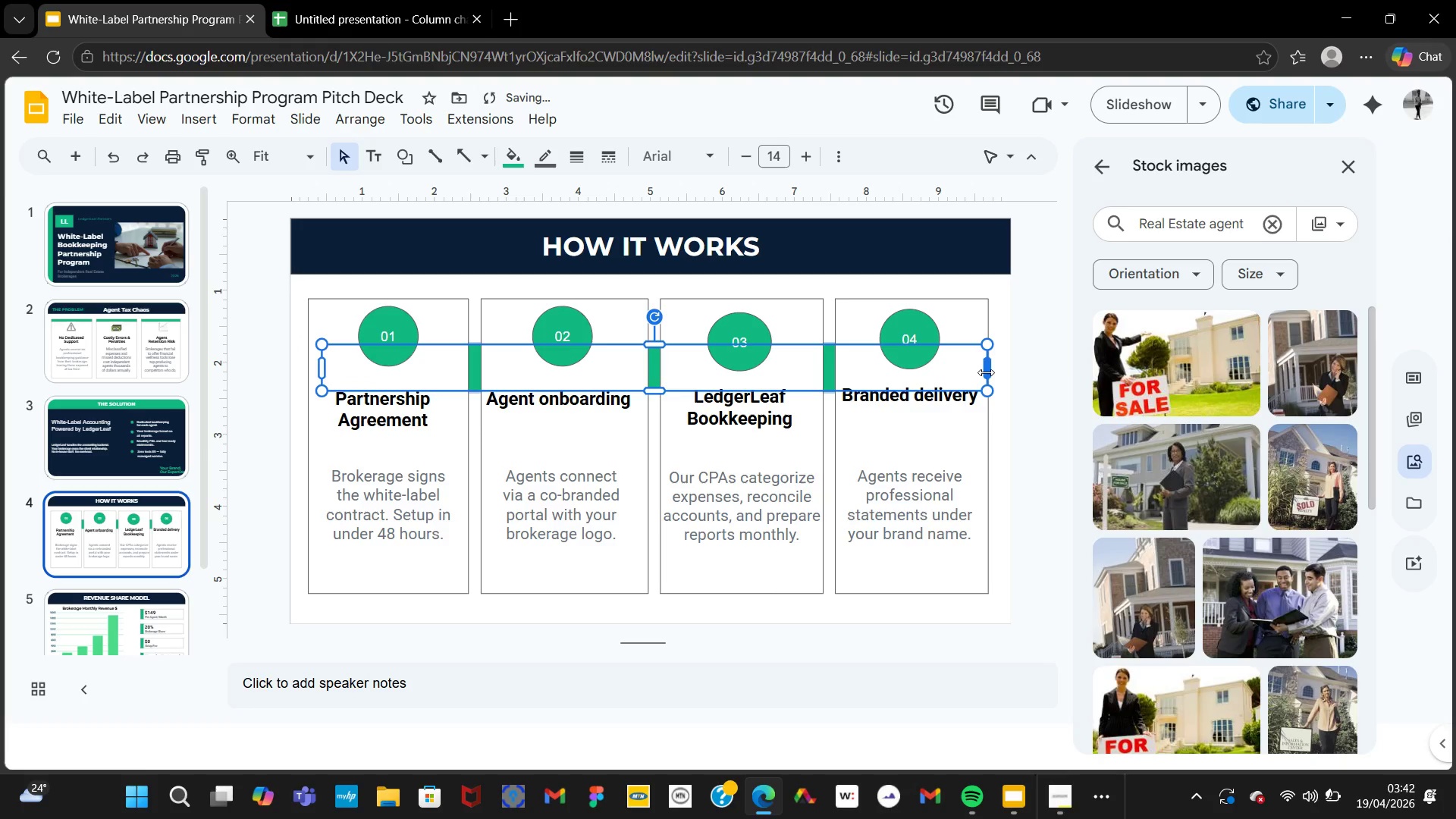 
left_click_drag(start_coordinate=[985, 369], to_coordinate=[965, 369])
 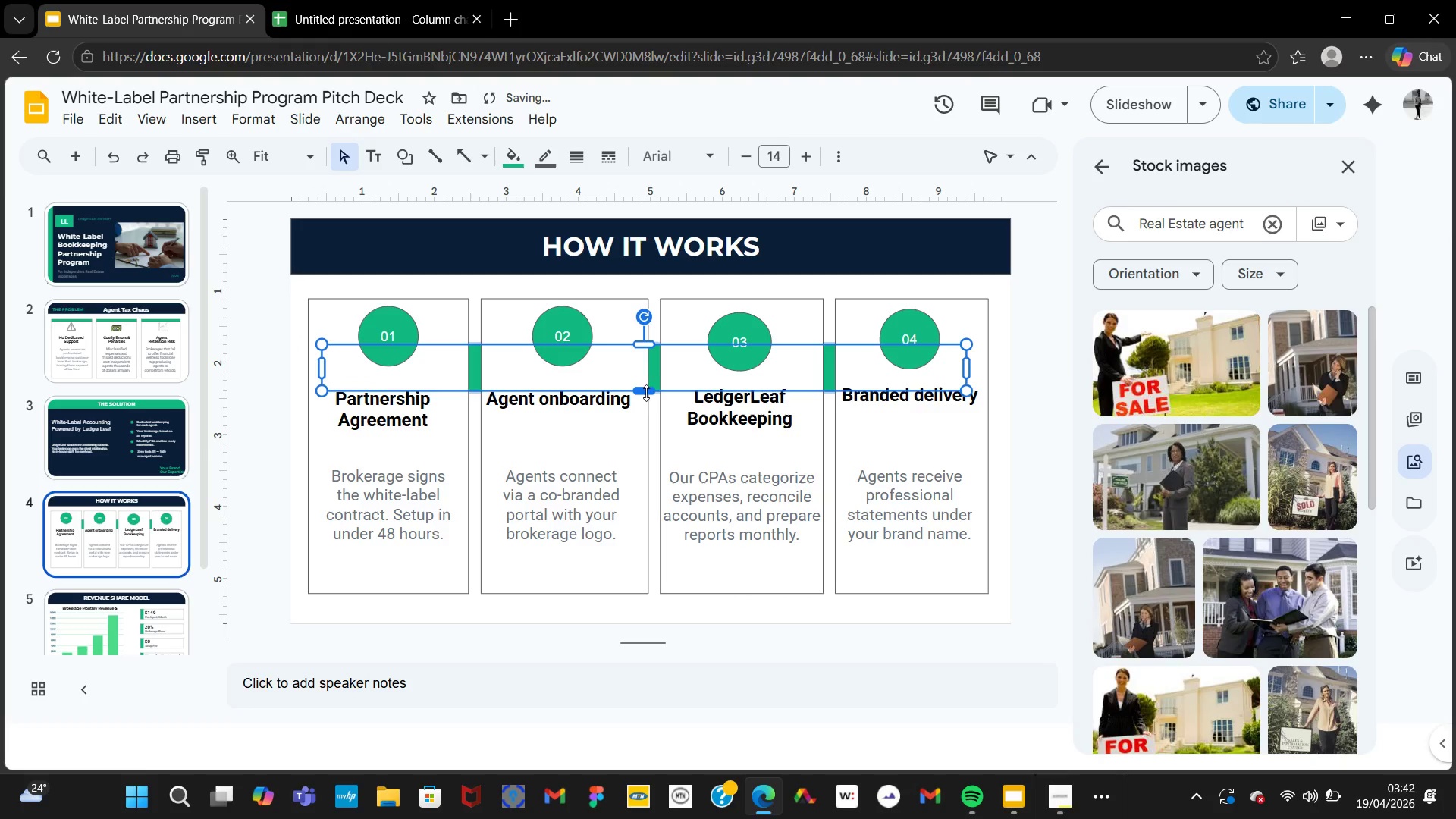 
left_click_drag(start_coordinate=[645, 390], to_coordinate=[654, 352])
 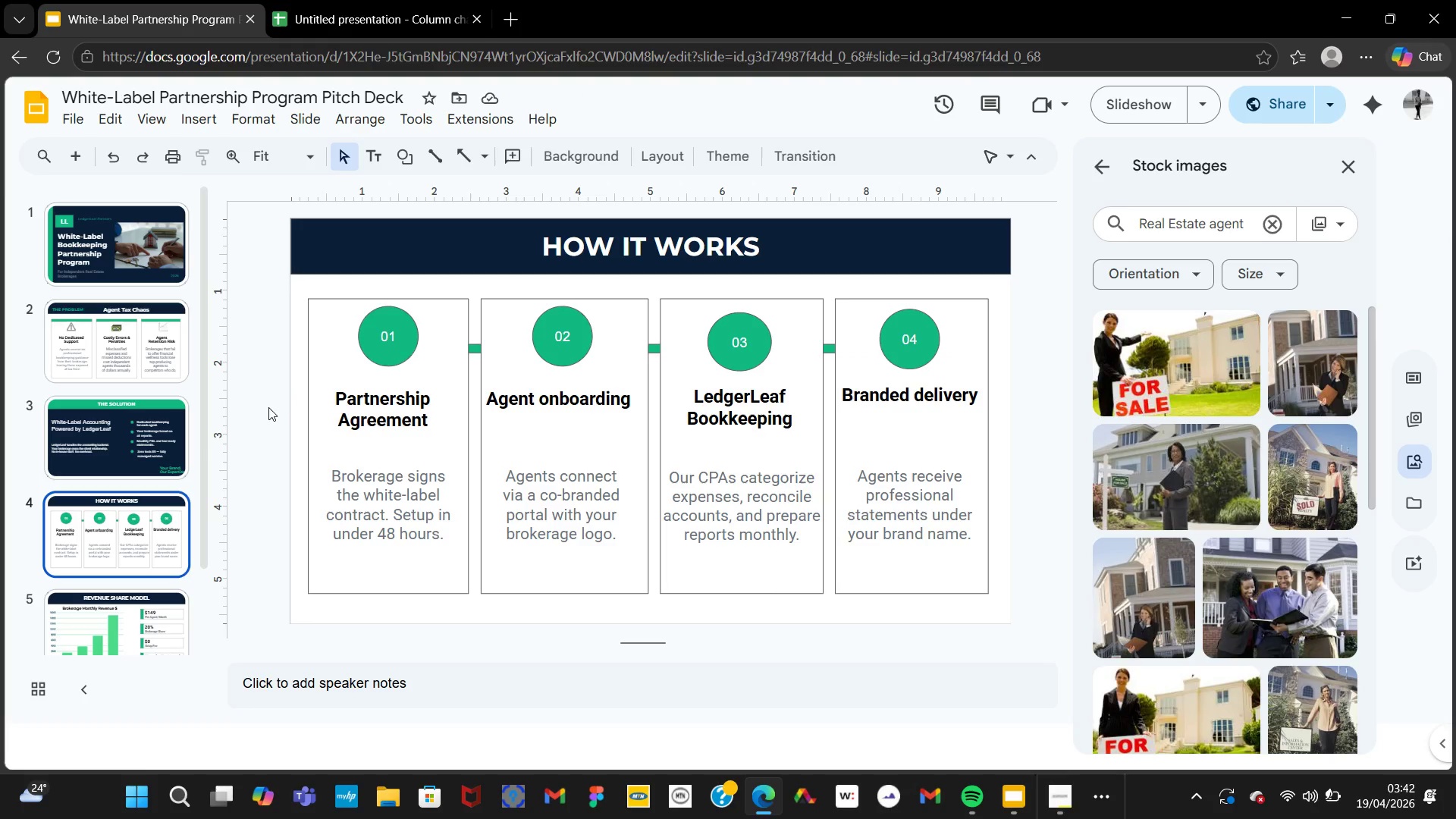 
wait(11.31)
 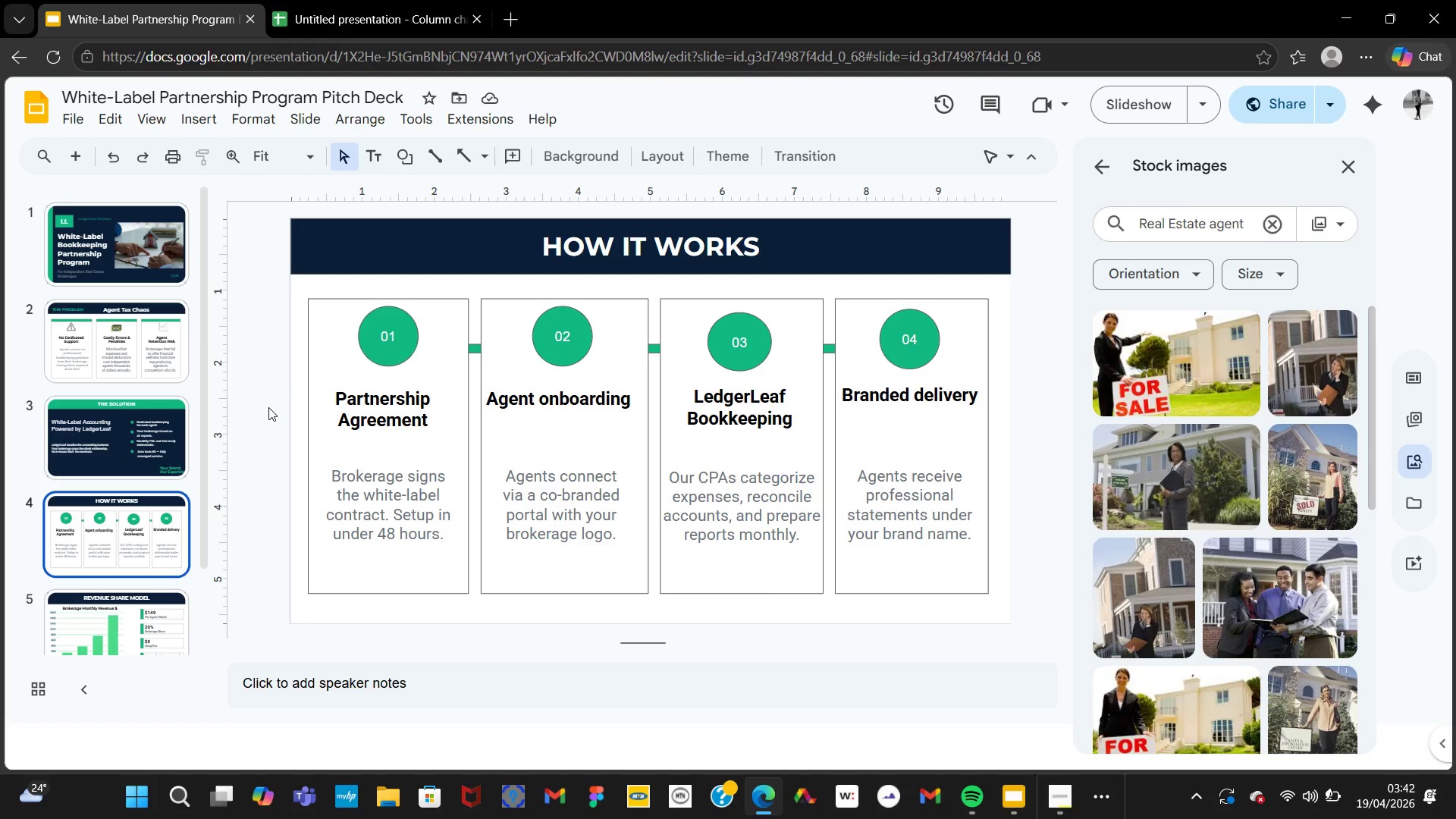 
left_click_drag(start_coordinate=[777, 503], to_coordinate=[771, 503])
 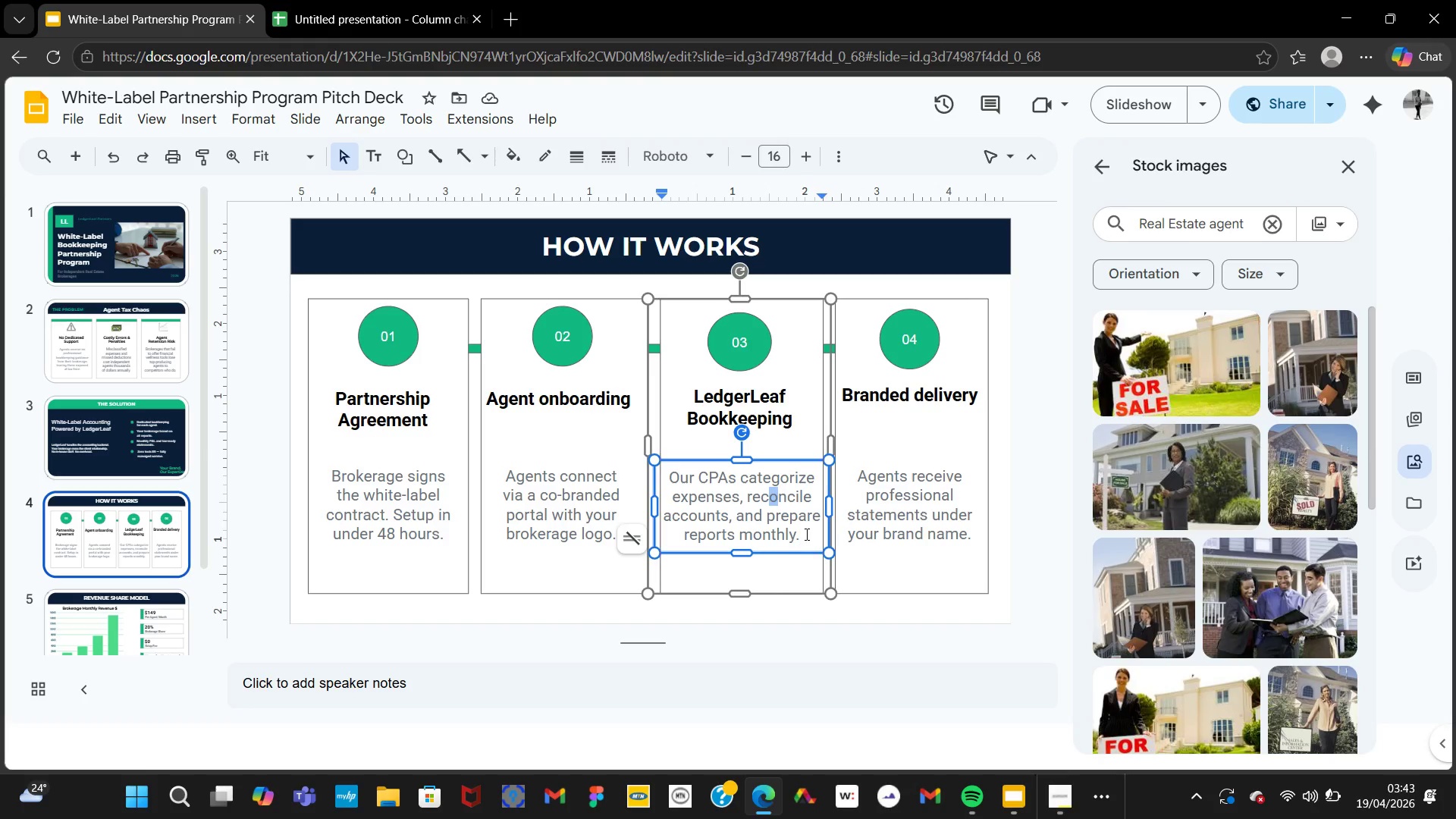 
left_click([807, 527])
 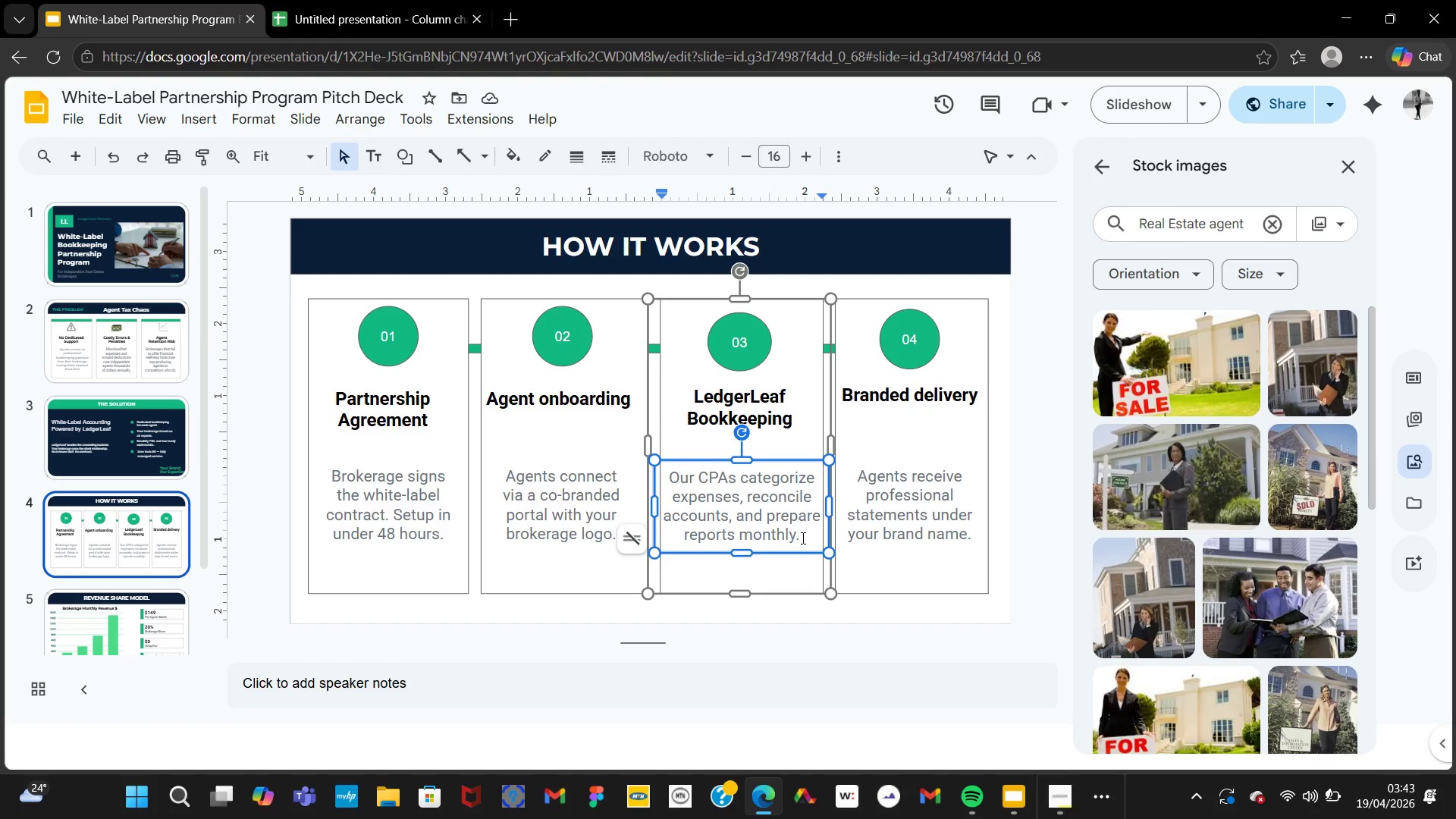 
left_click_drag(start_coordinate=[801, 538], to_coordinate=[670, 482])
 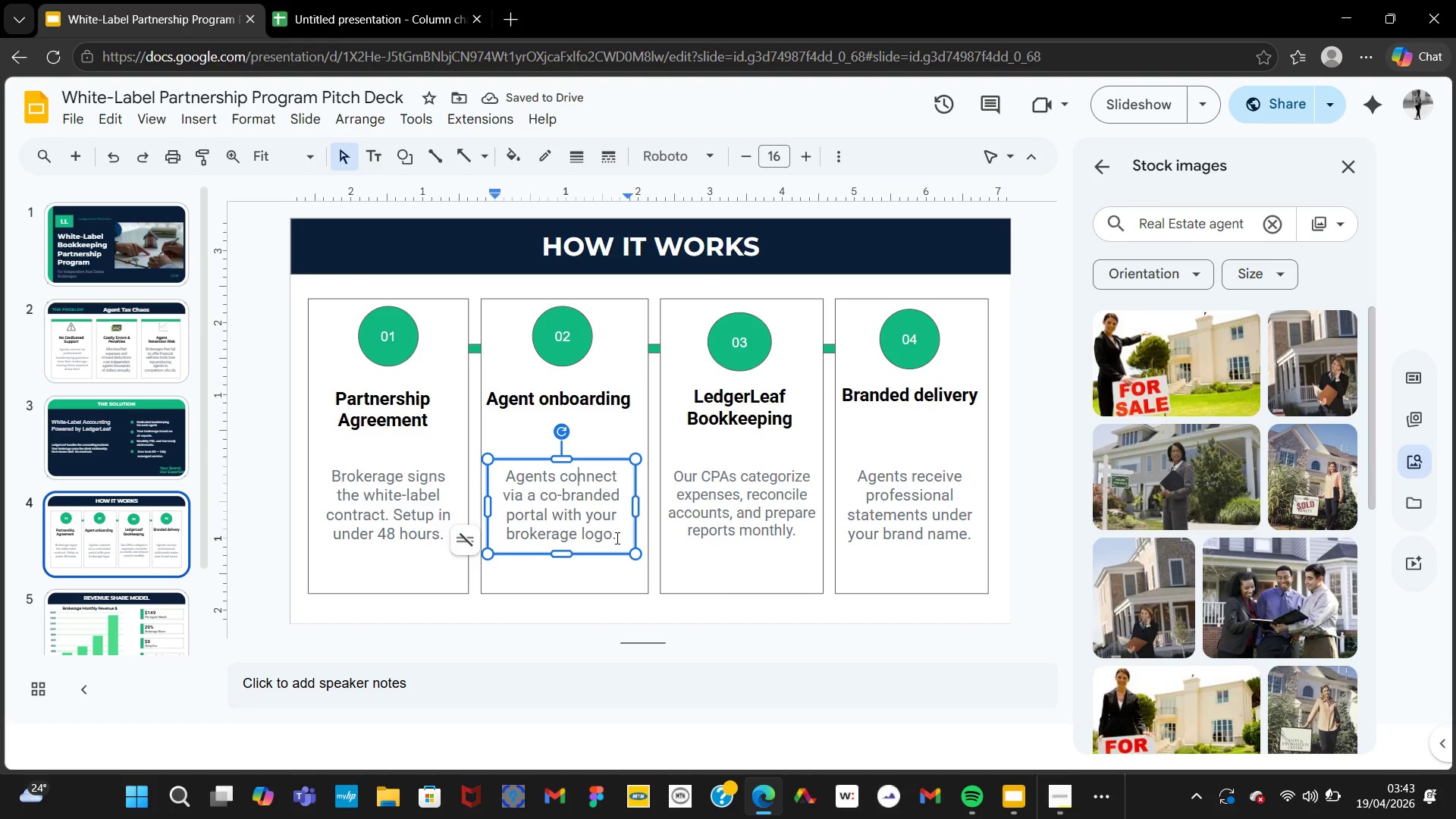 
wait(6.41)
 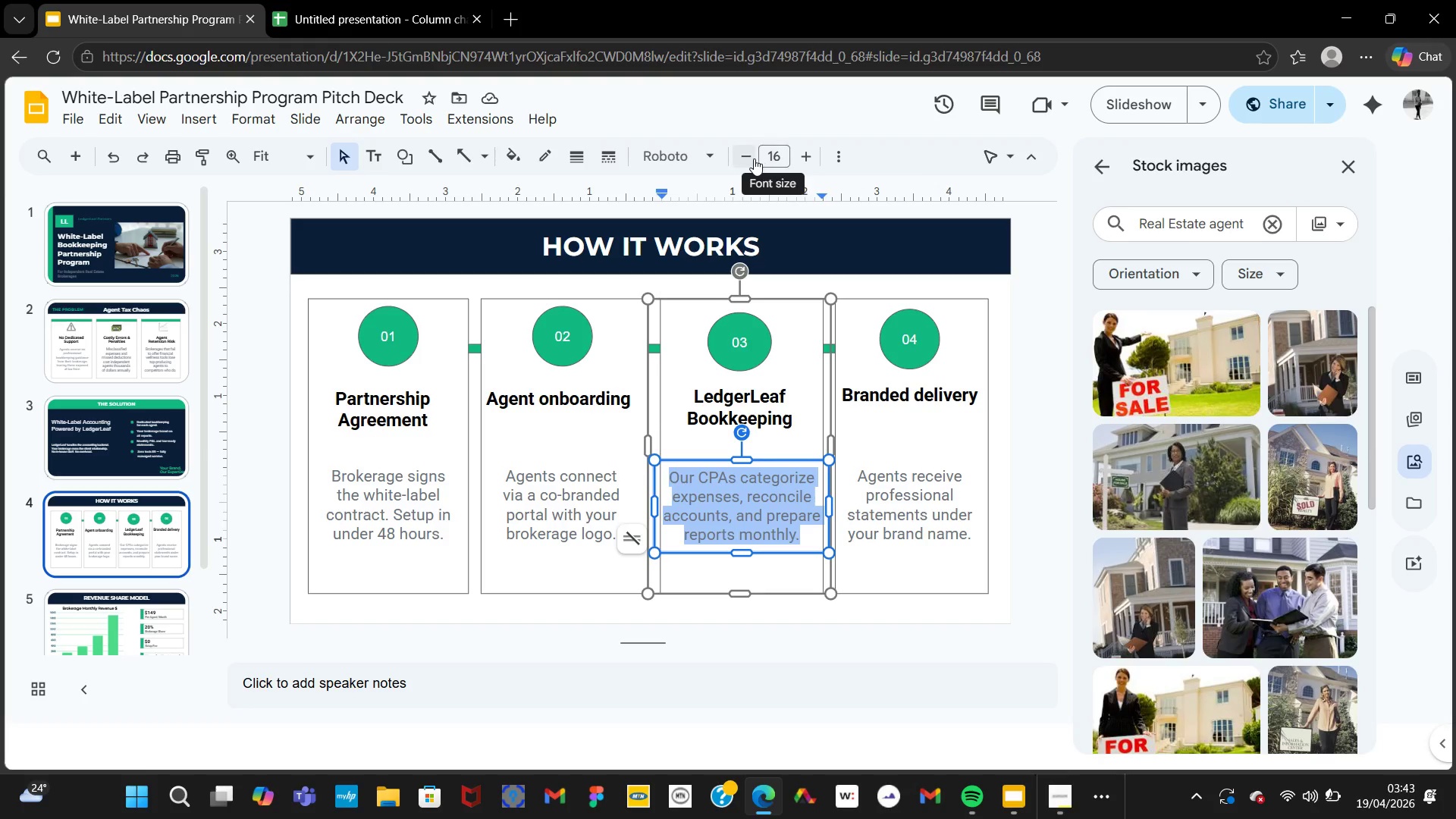 
left_click([587, 554])
 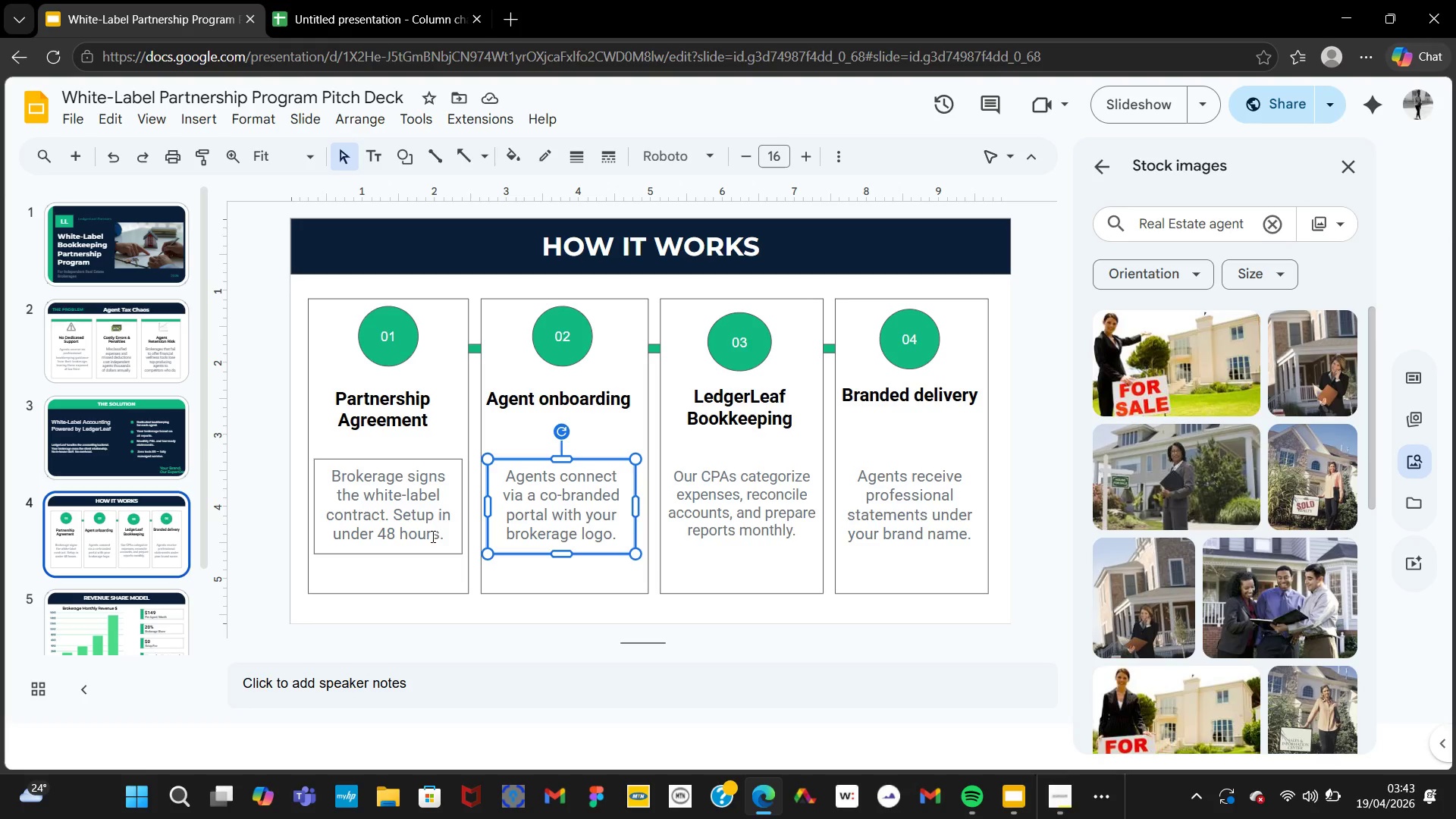 
hold_key(key=ControlLeft, duration=3.83)
left_click([435, 553])
 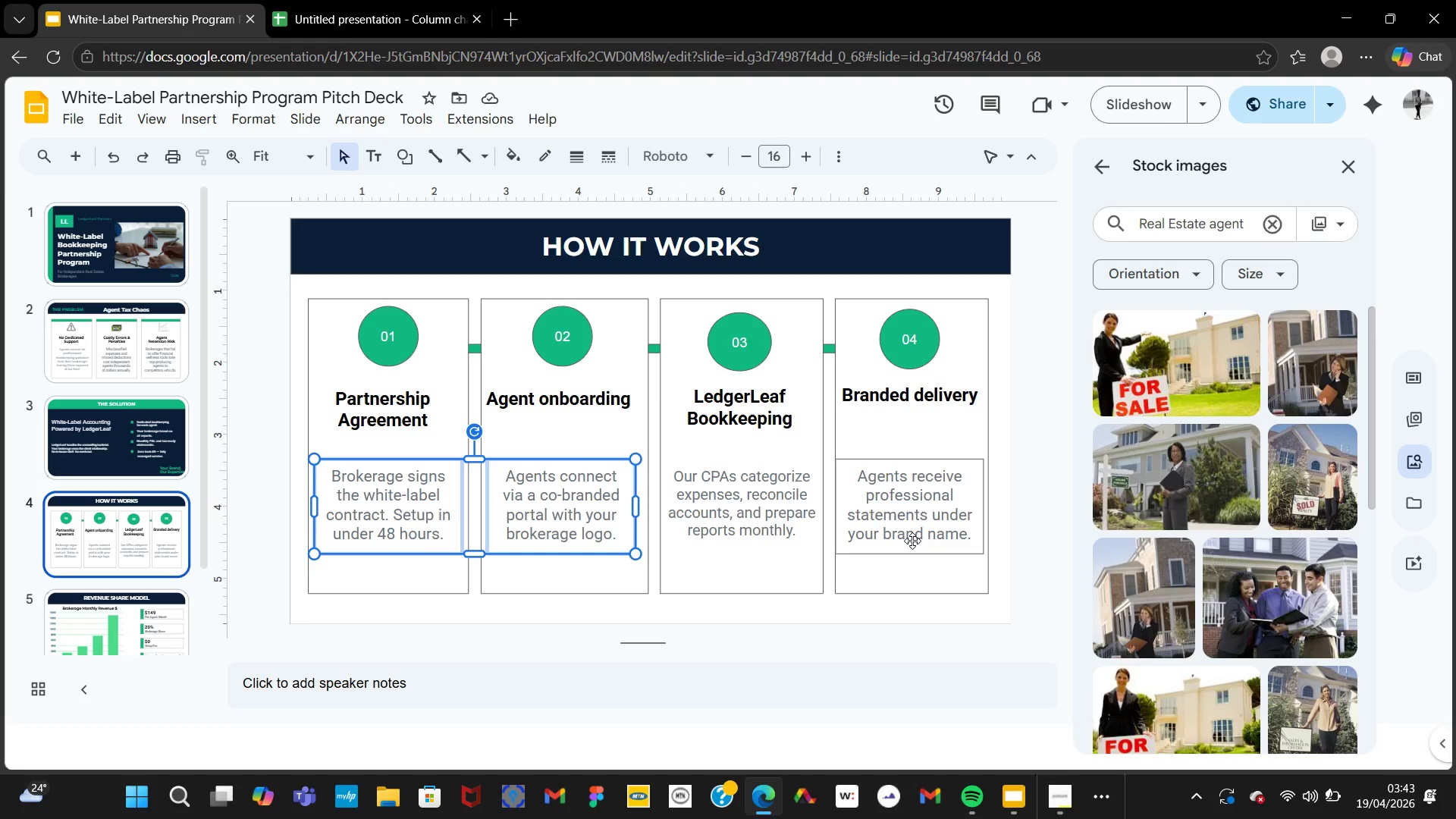 
left_click([912, 540])
 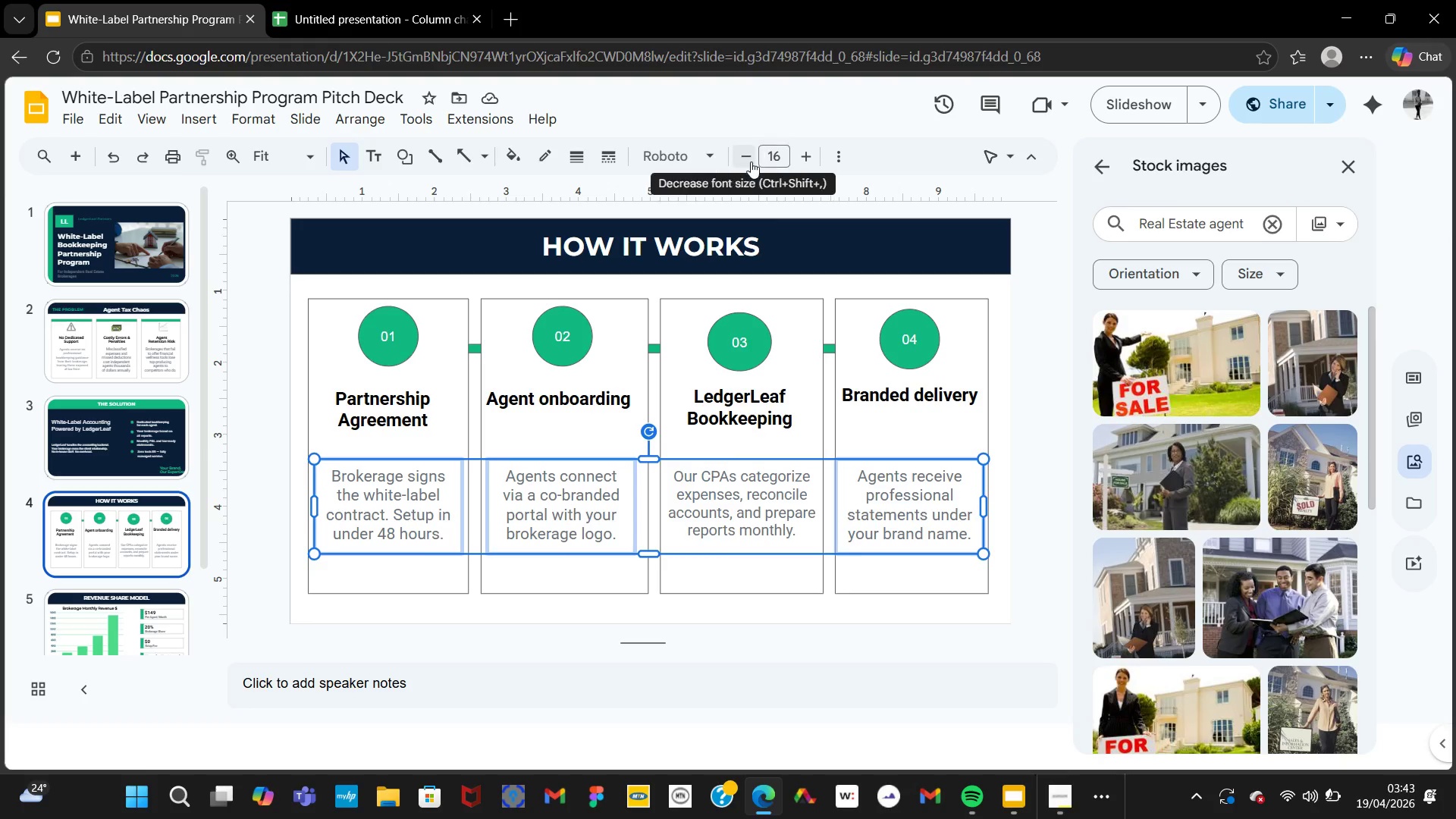 
left_click([751, 162])
 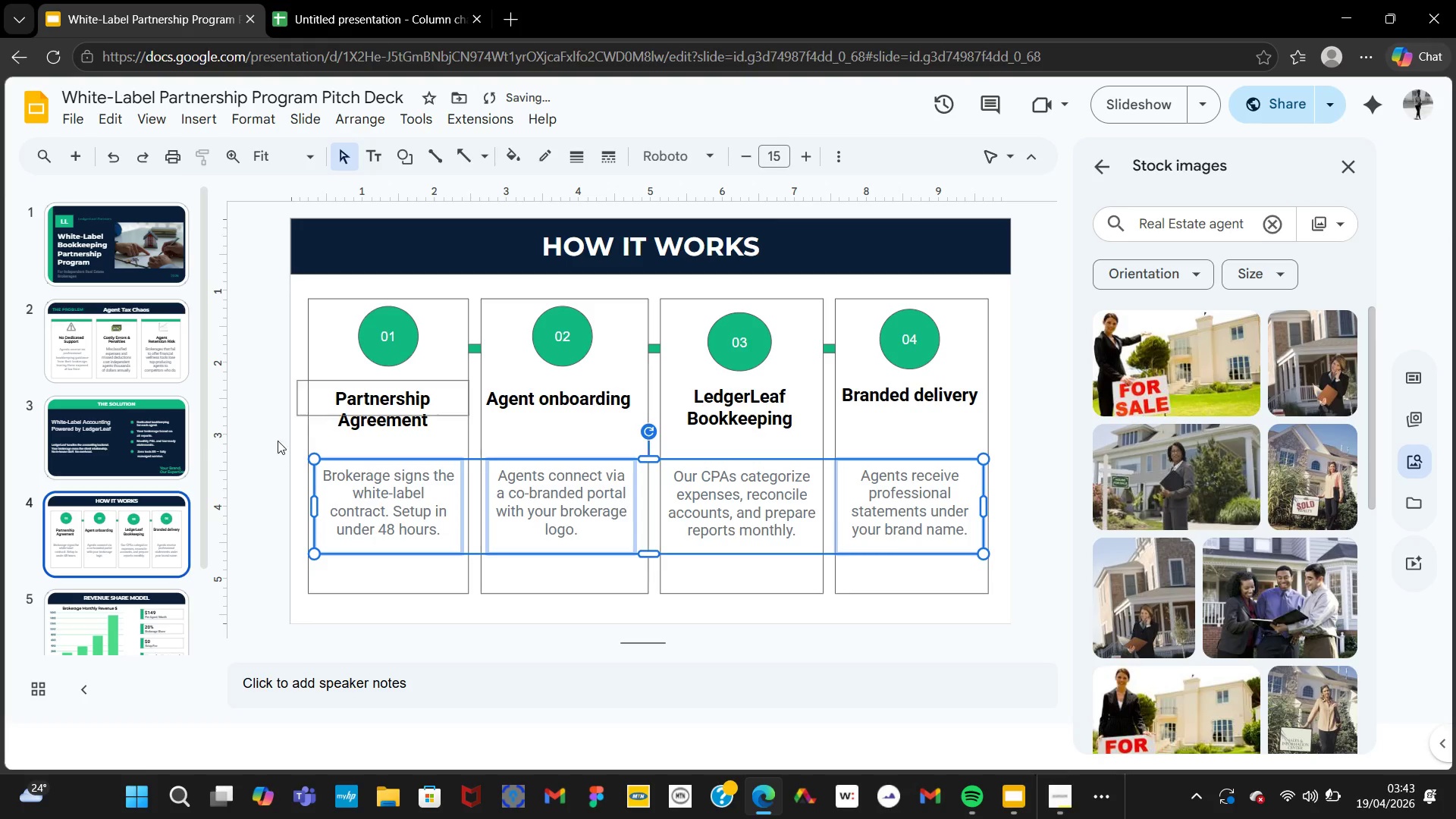 
left_click([268, 451])
 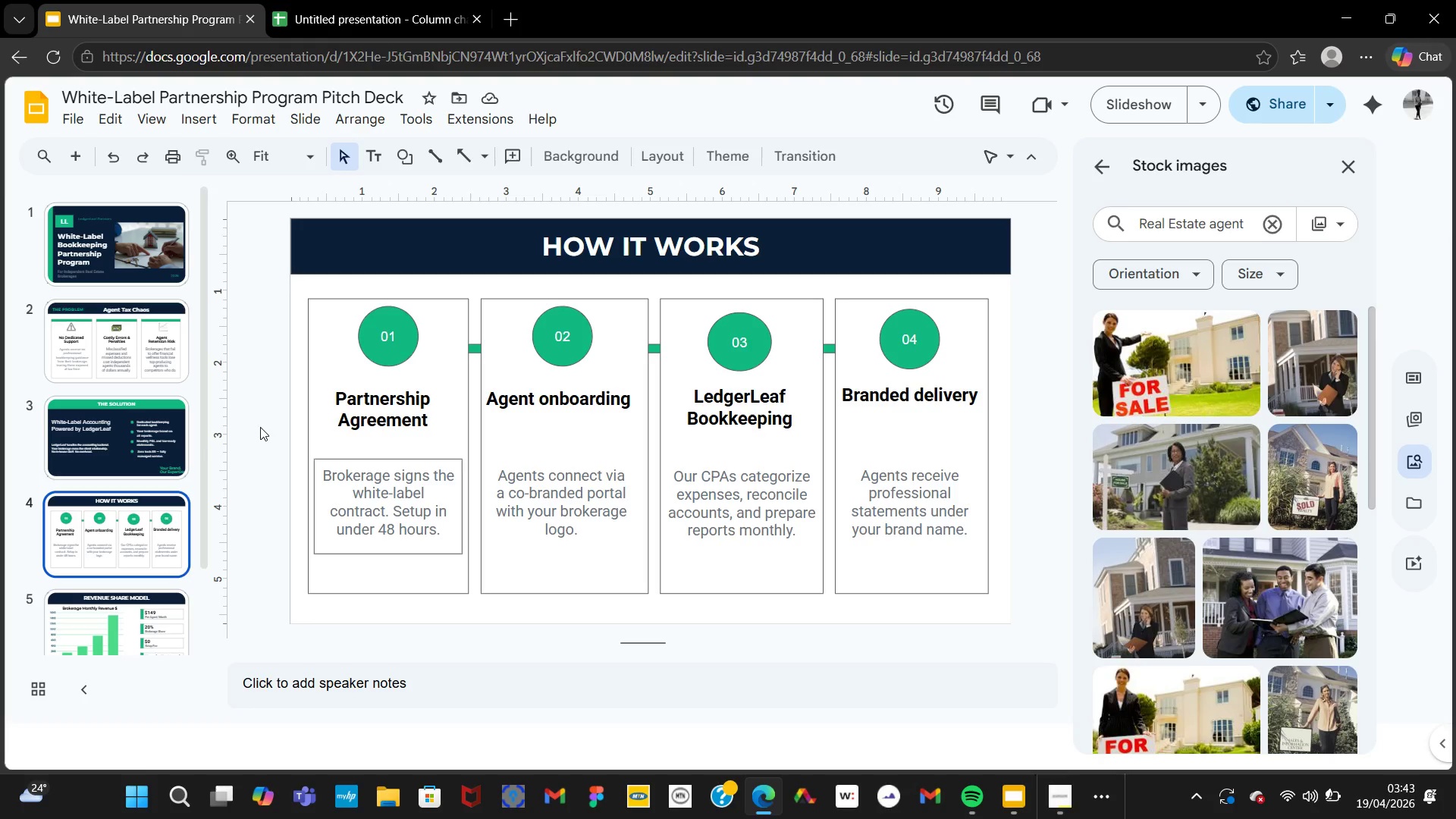 
wait(9.62)
 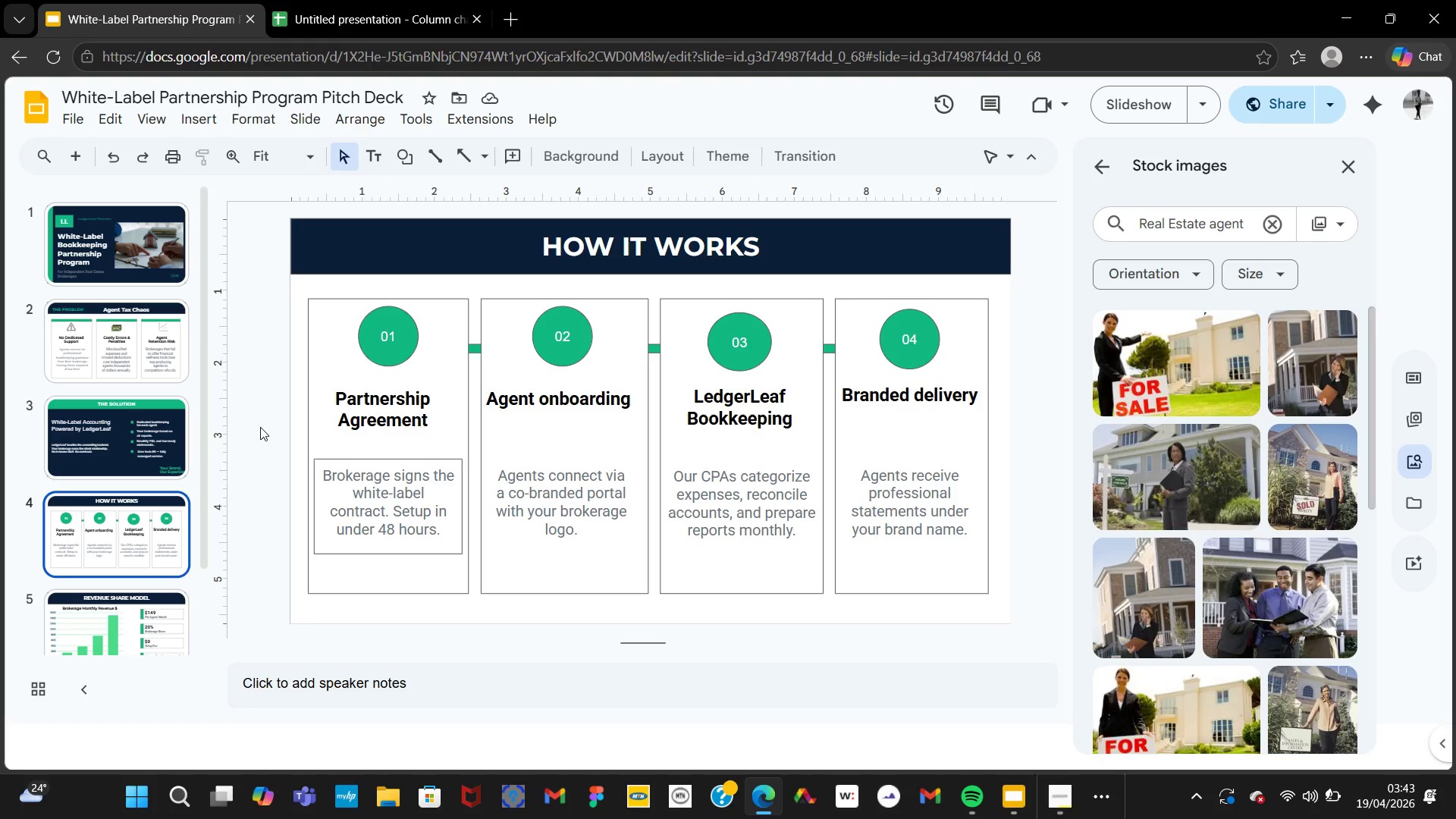 
left_click([562, 339])
 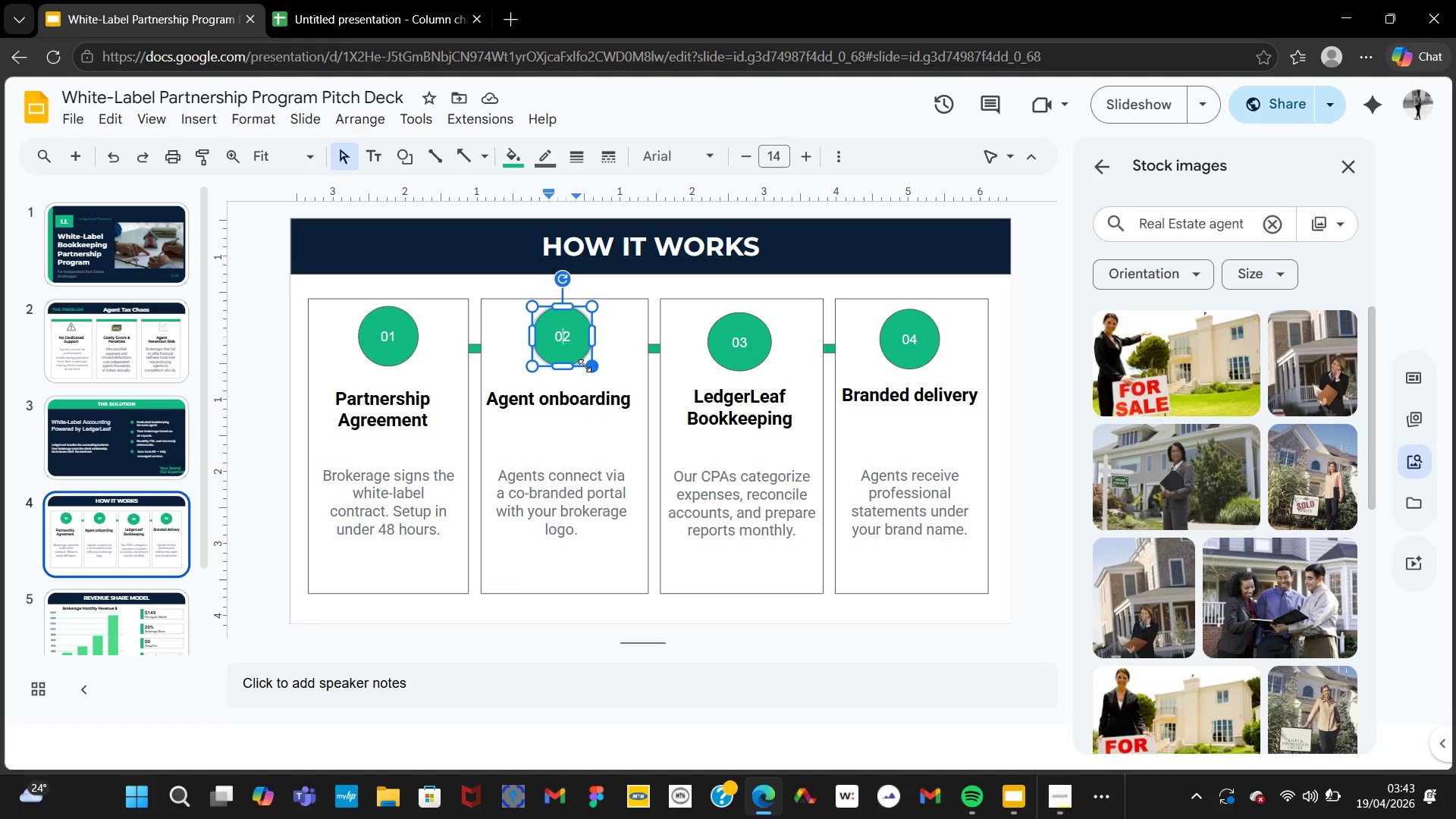 
left_click([570, 366])
 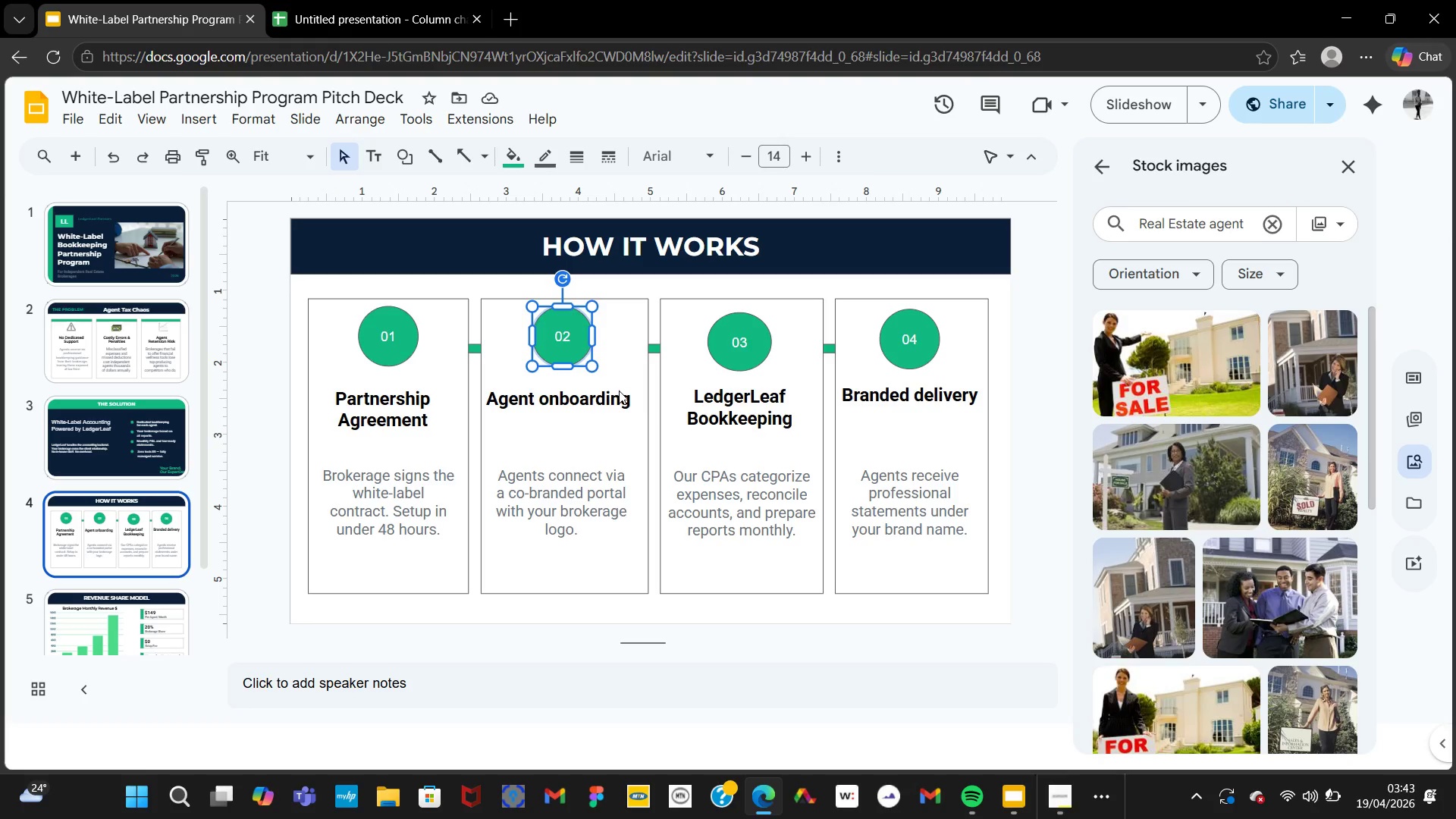 
key(ArrowDown)
 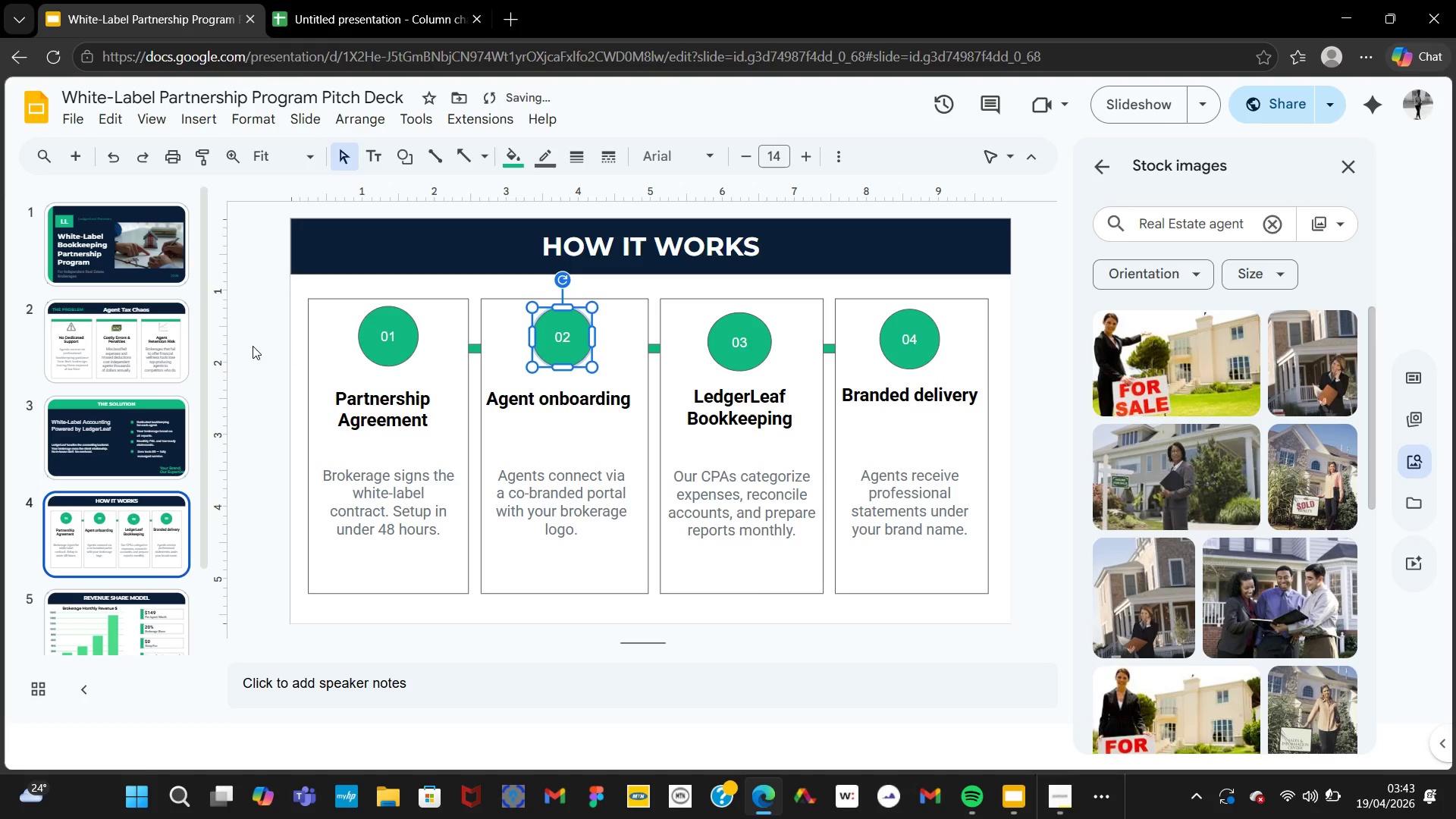 
key(ArrowDown)
 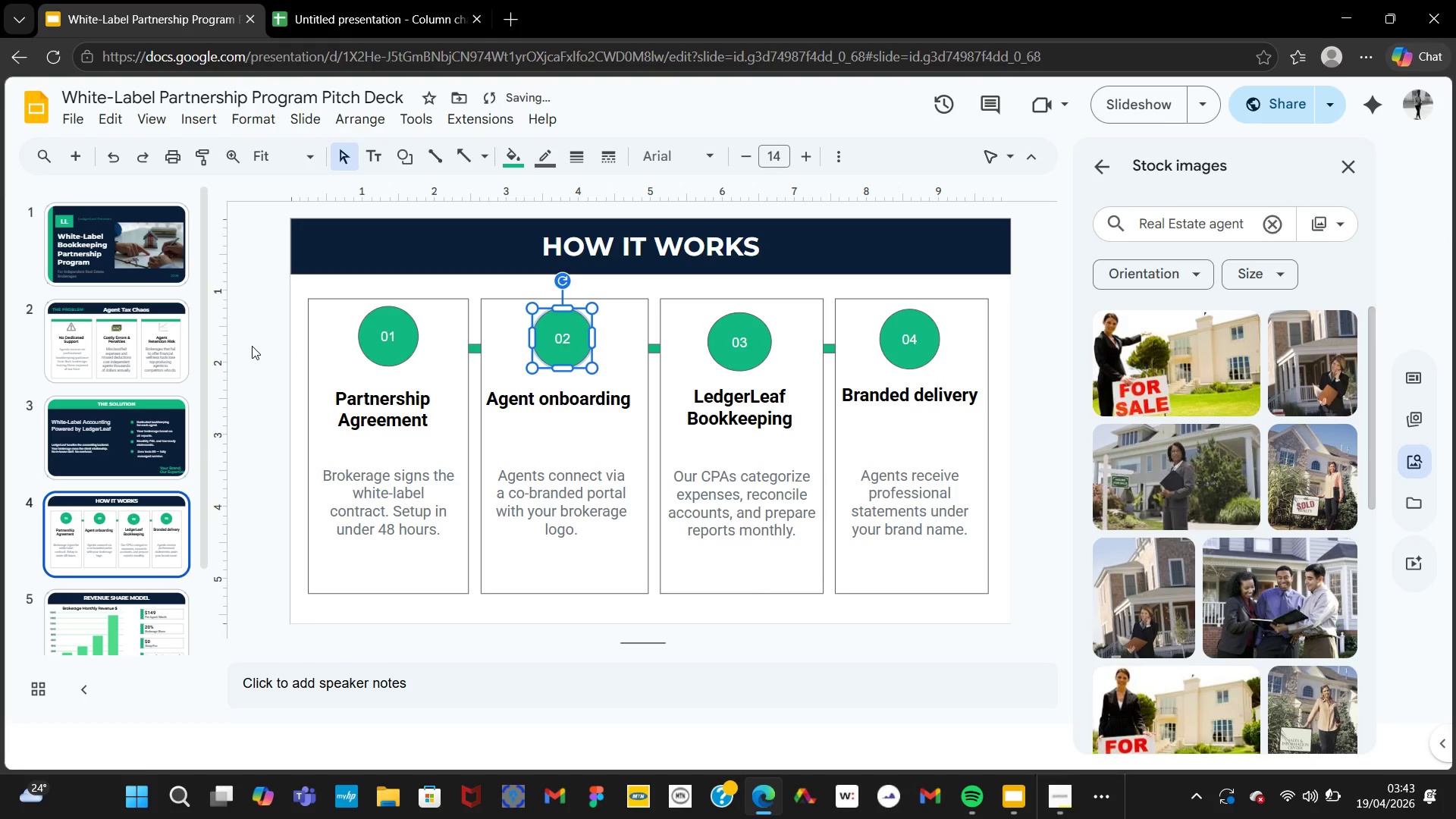 
left_click([252, 346])
 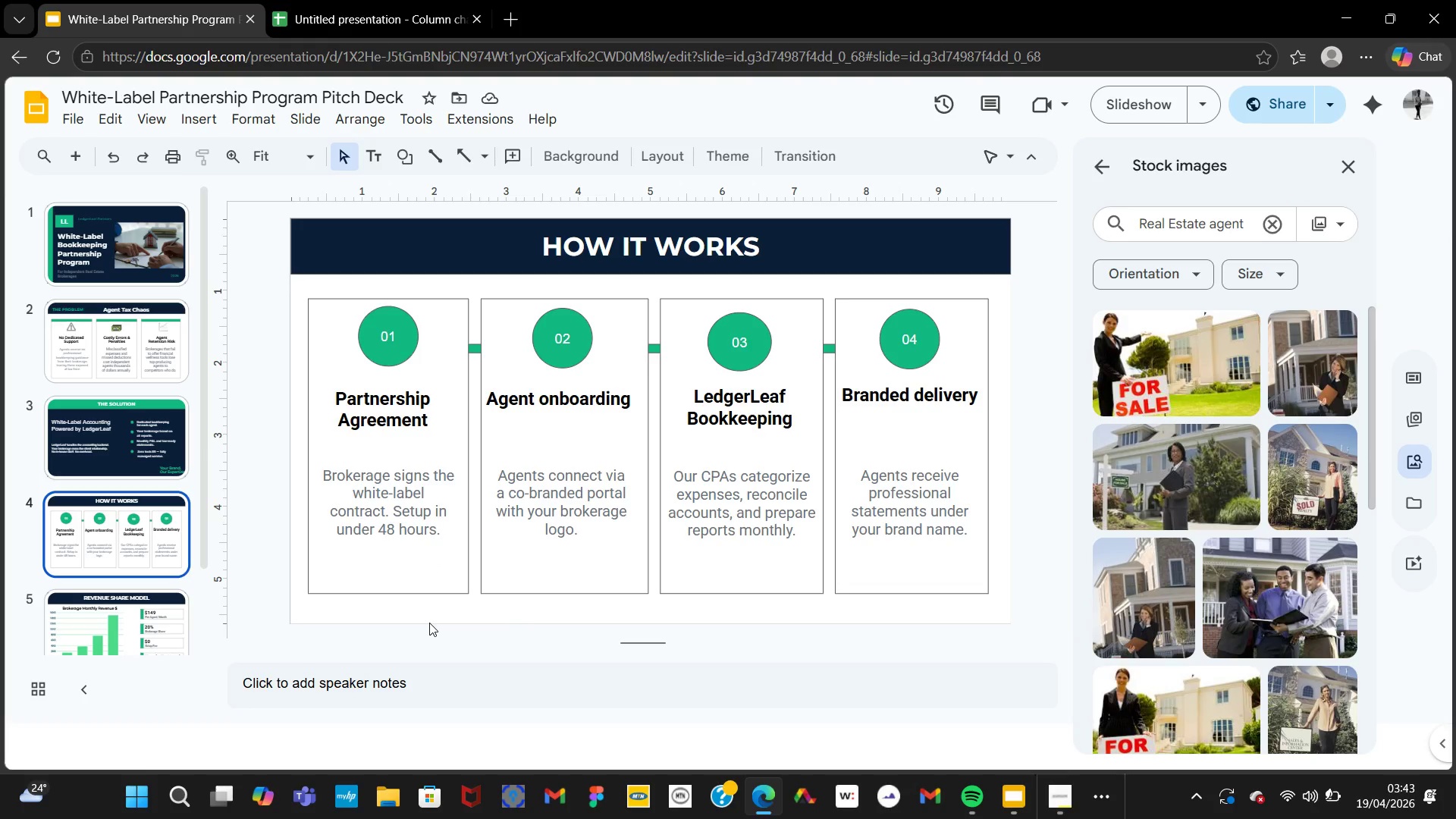 
wait(18.93)
 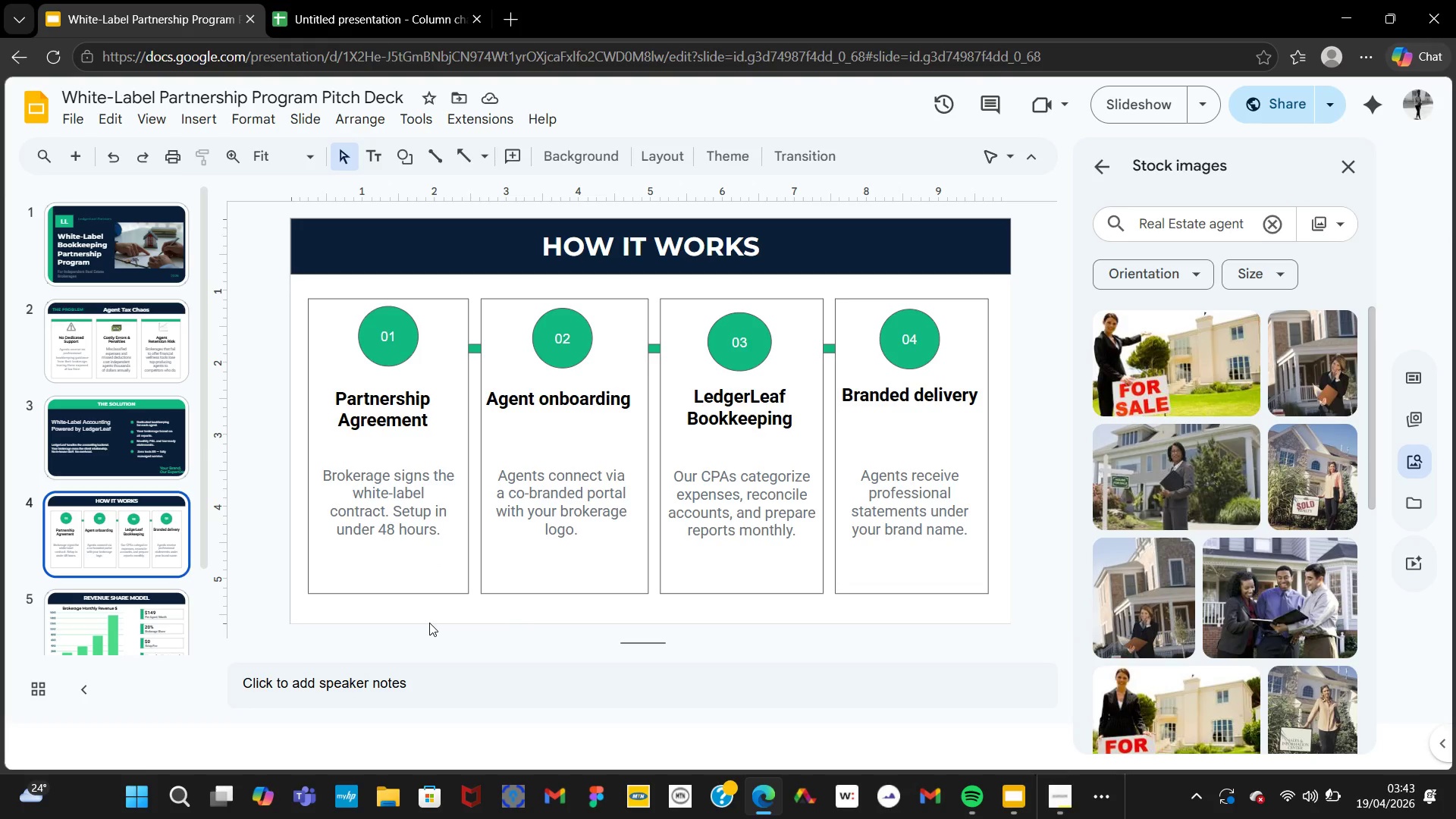 
mouse_move([1329, 785])
 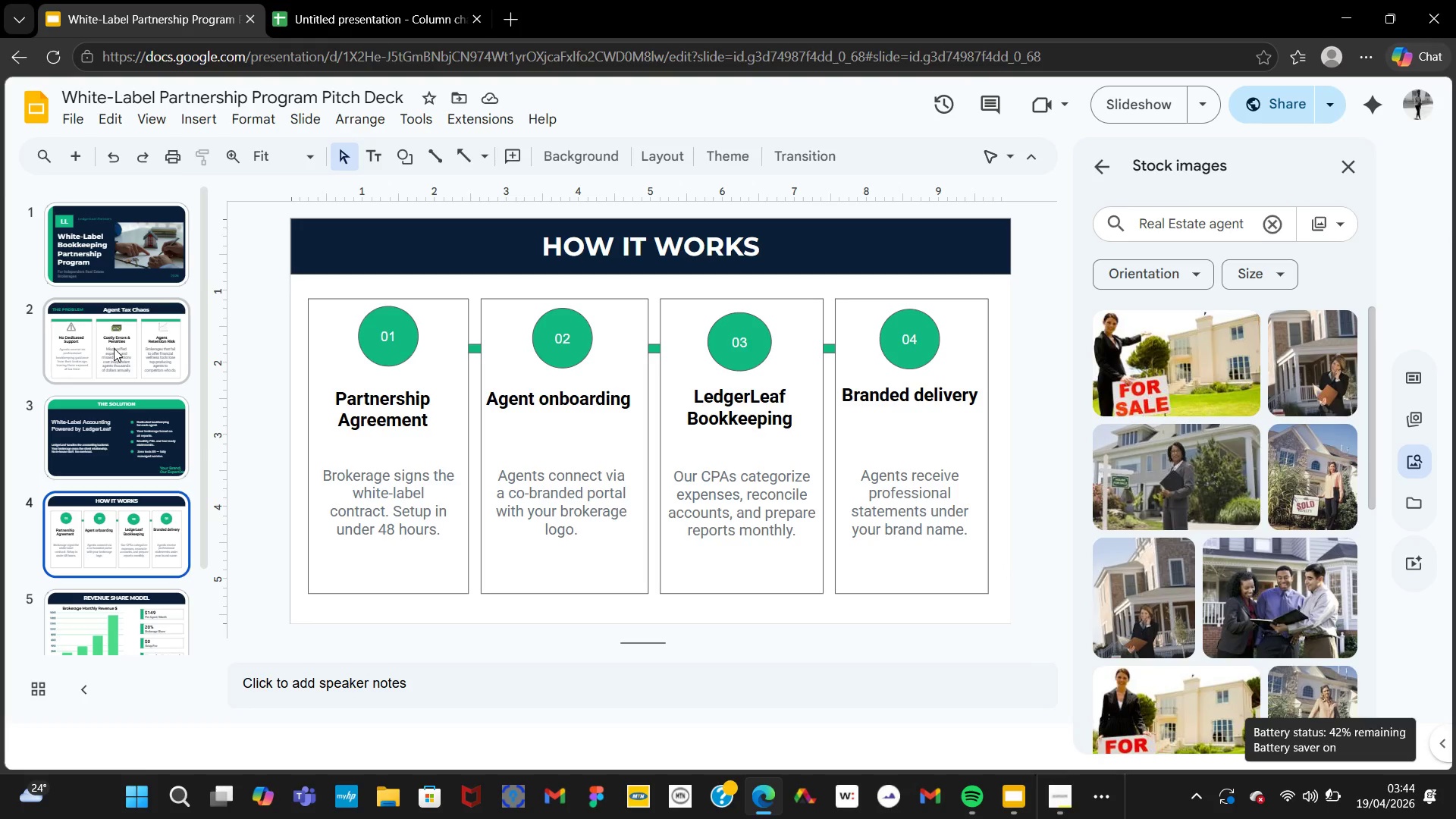 
left_click([115, 349])
 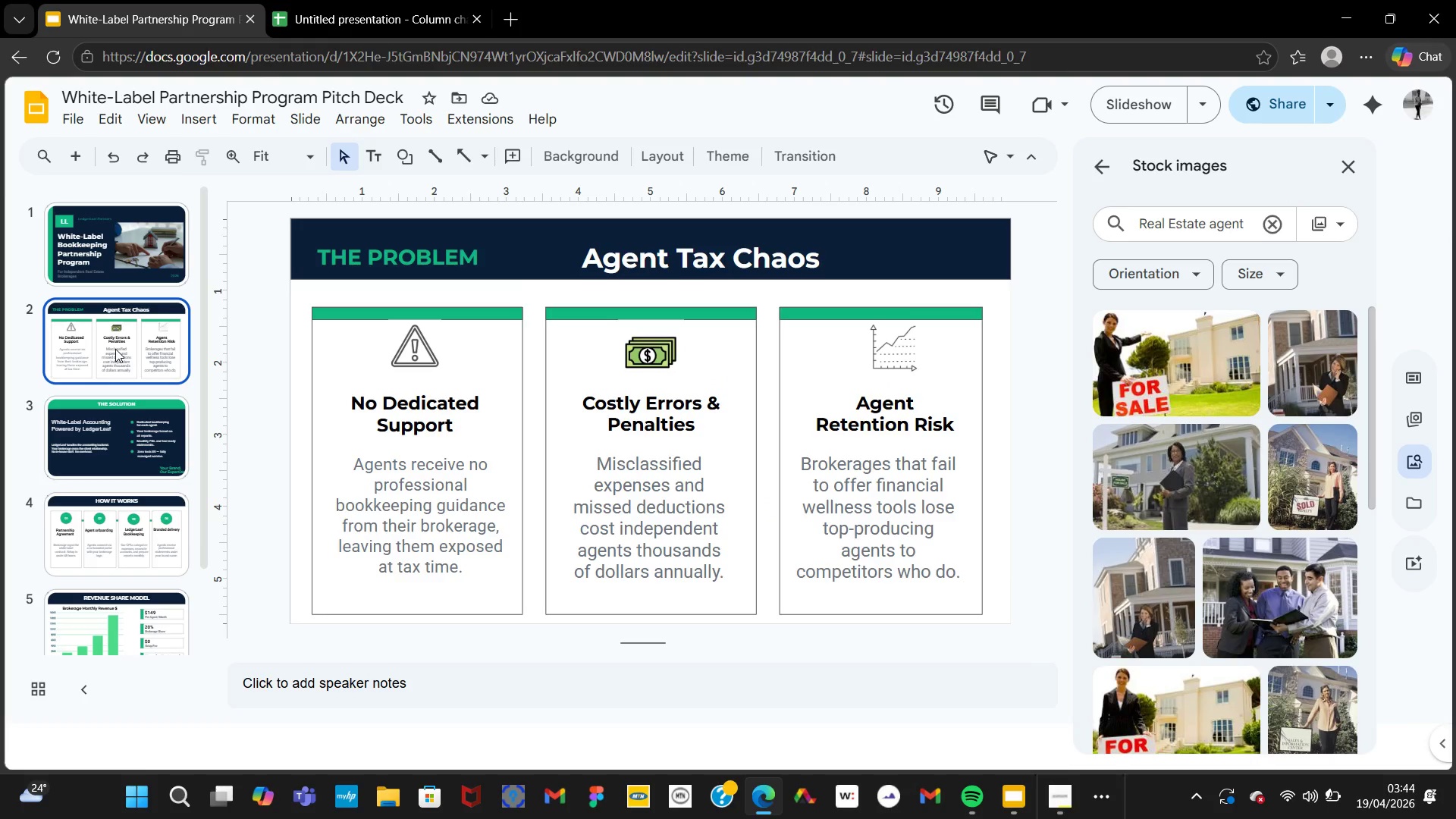 
left_click([107, 425])
 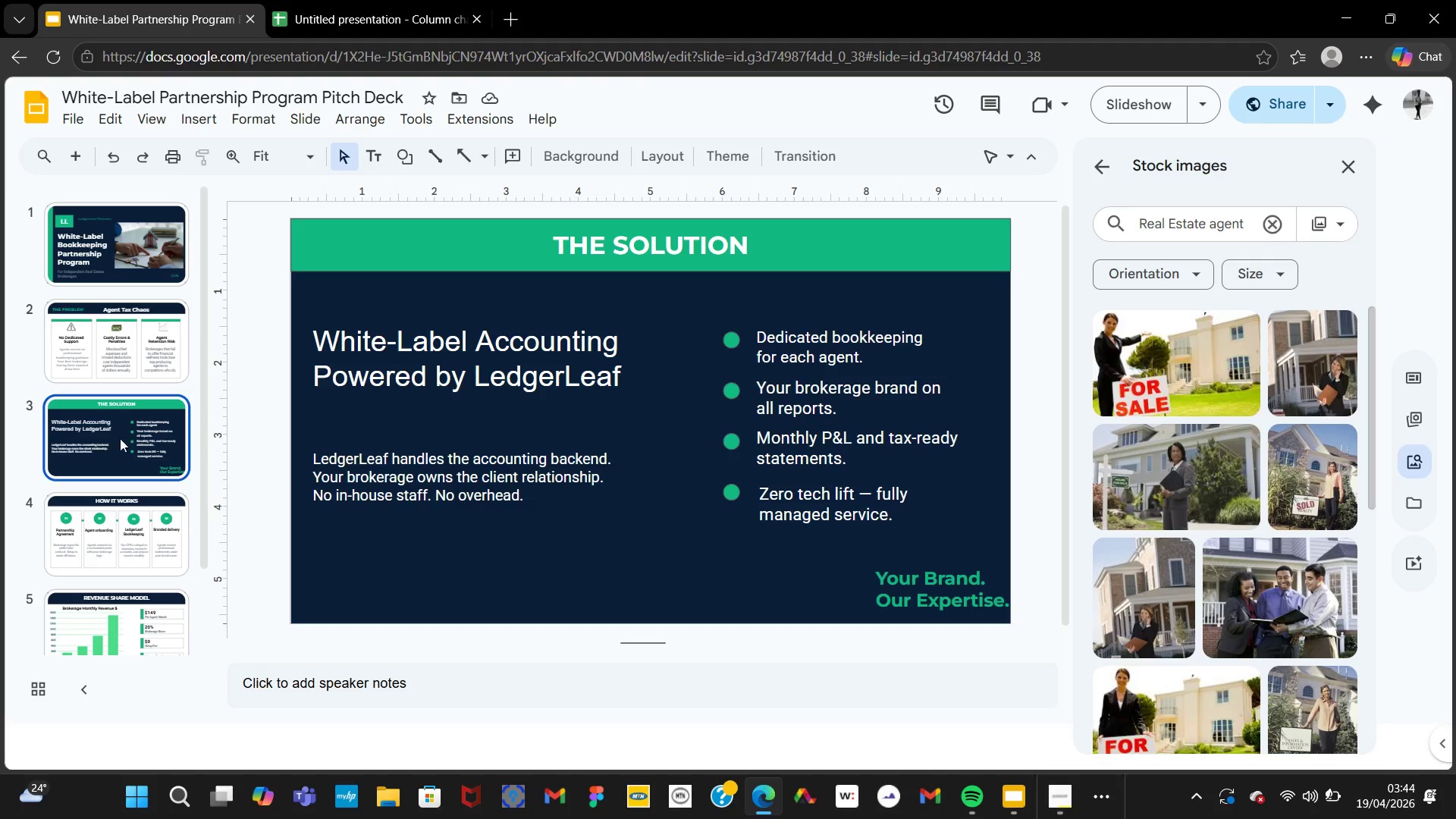 
wait(8.08)
 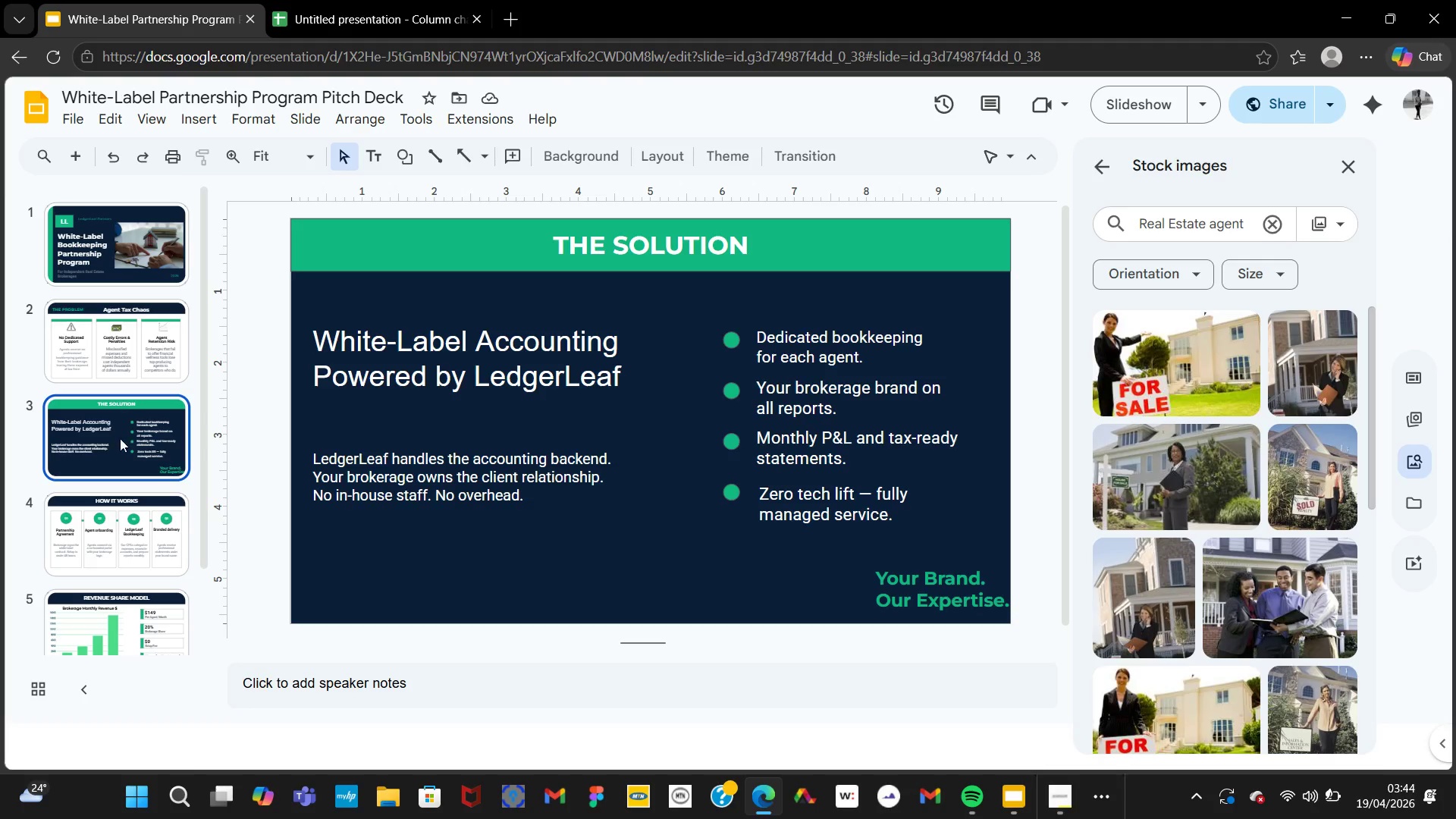 
key(ArrowLeft)
 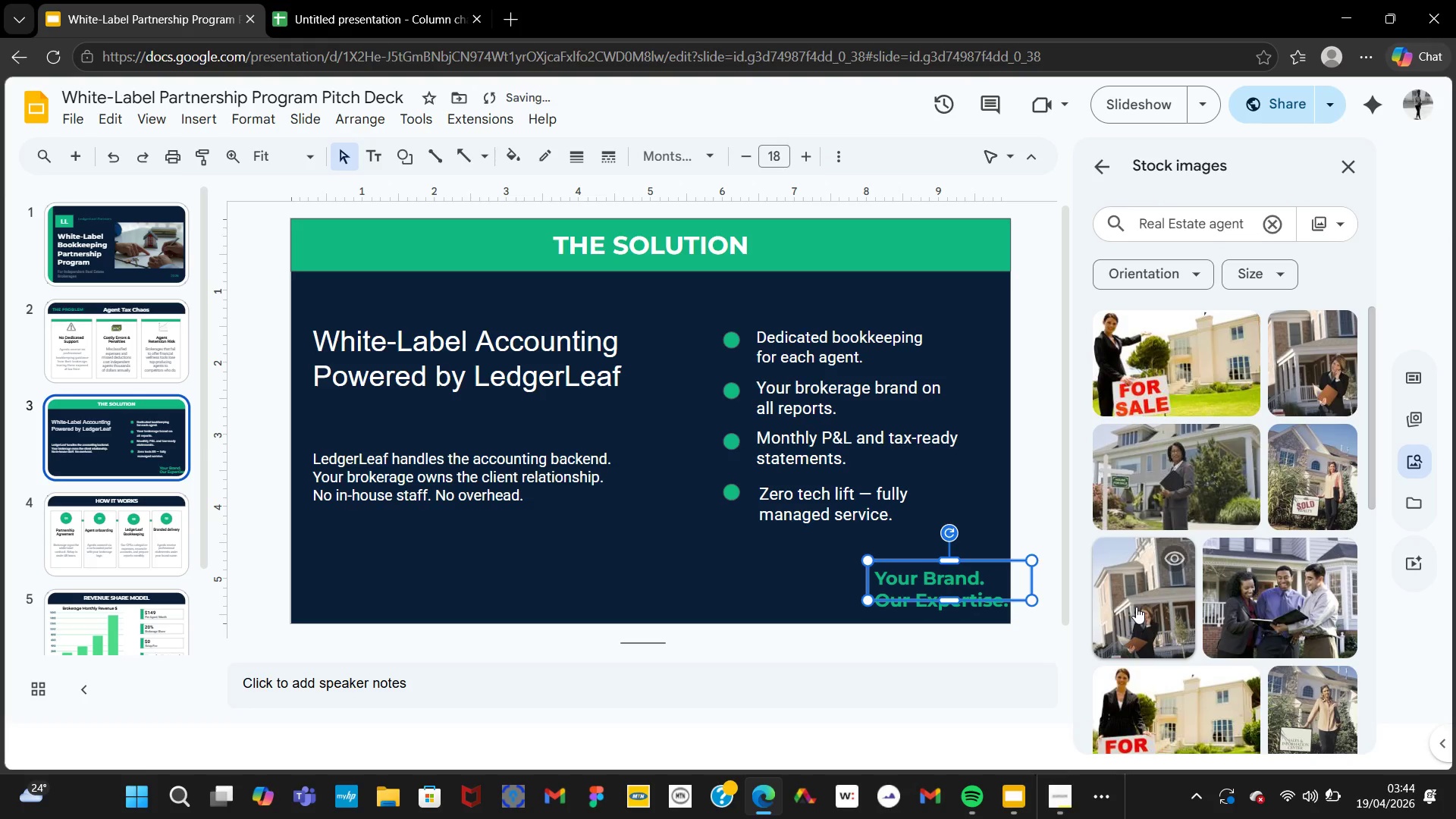 
key(ArrowLeft)
 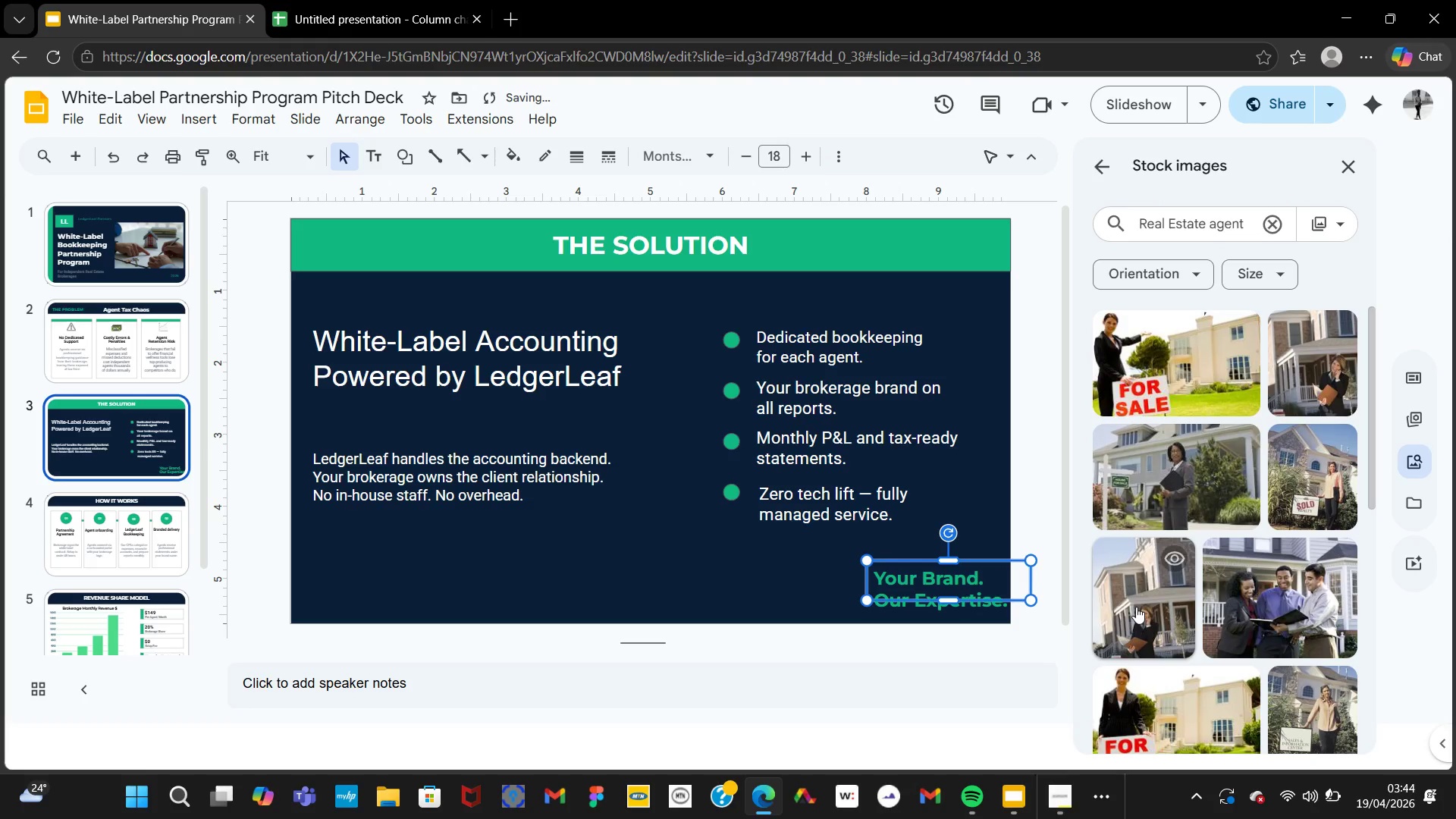 
key(ArrowLeft)
 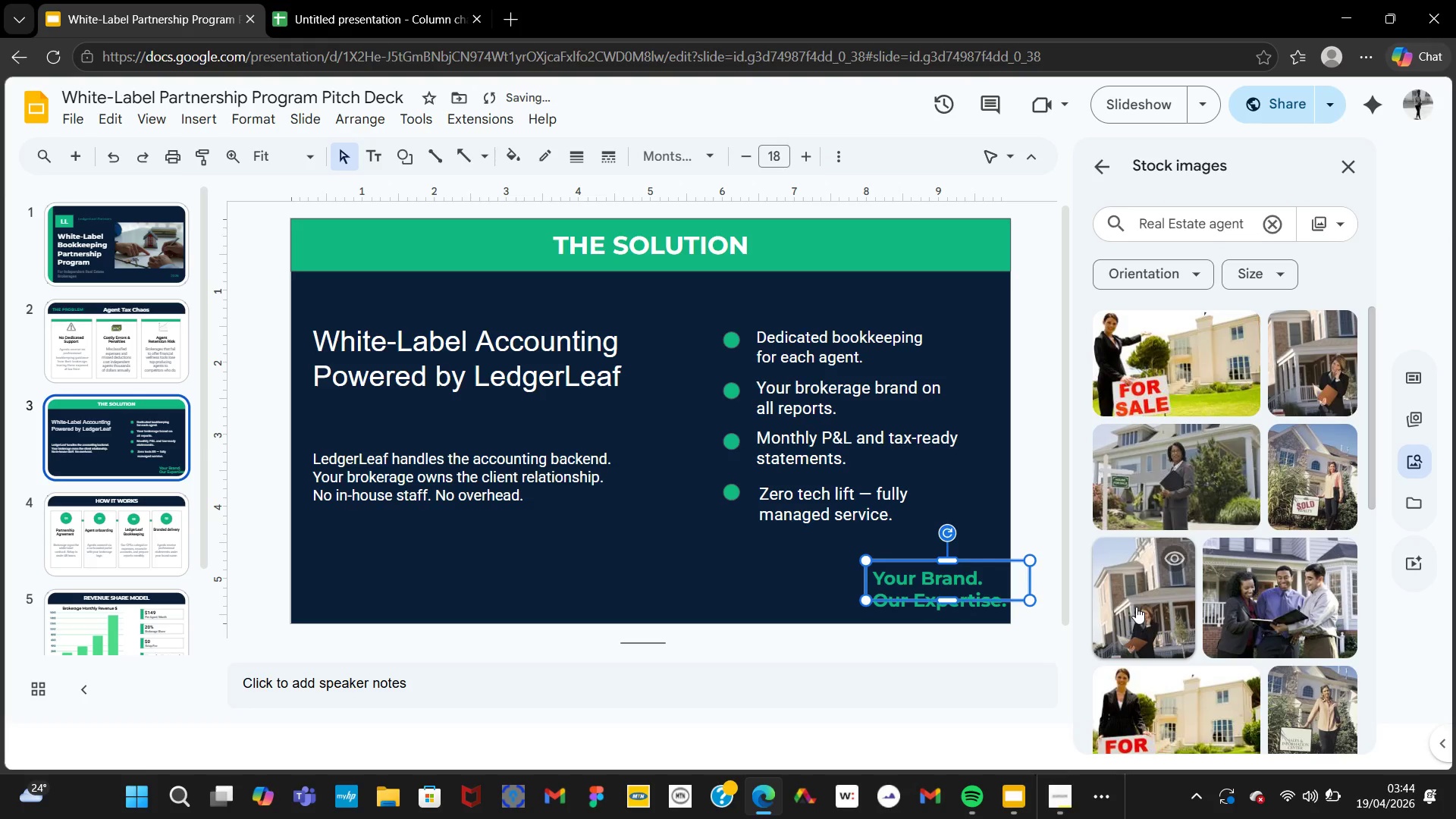 
key(ArrowLeft)
 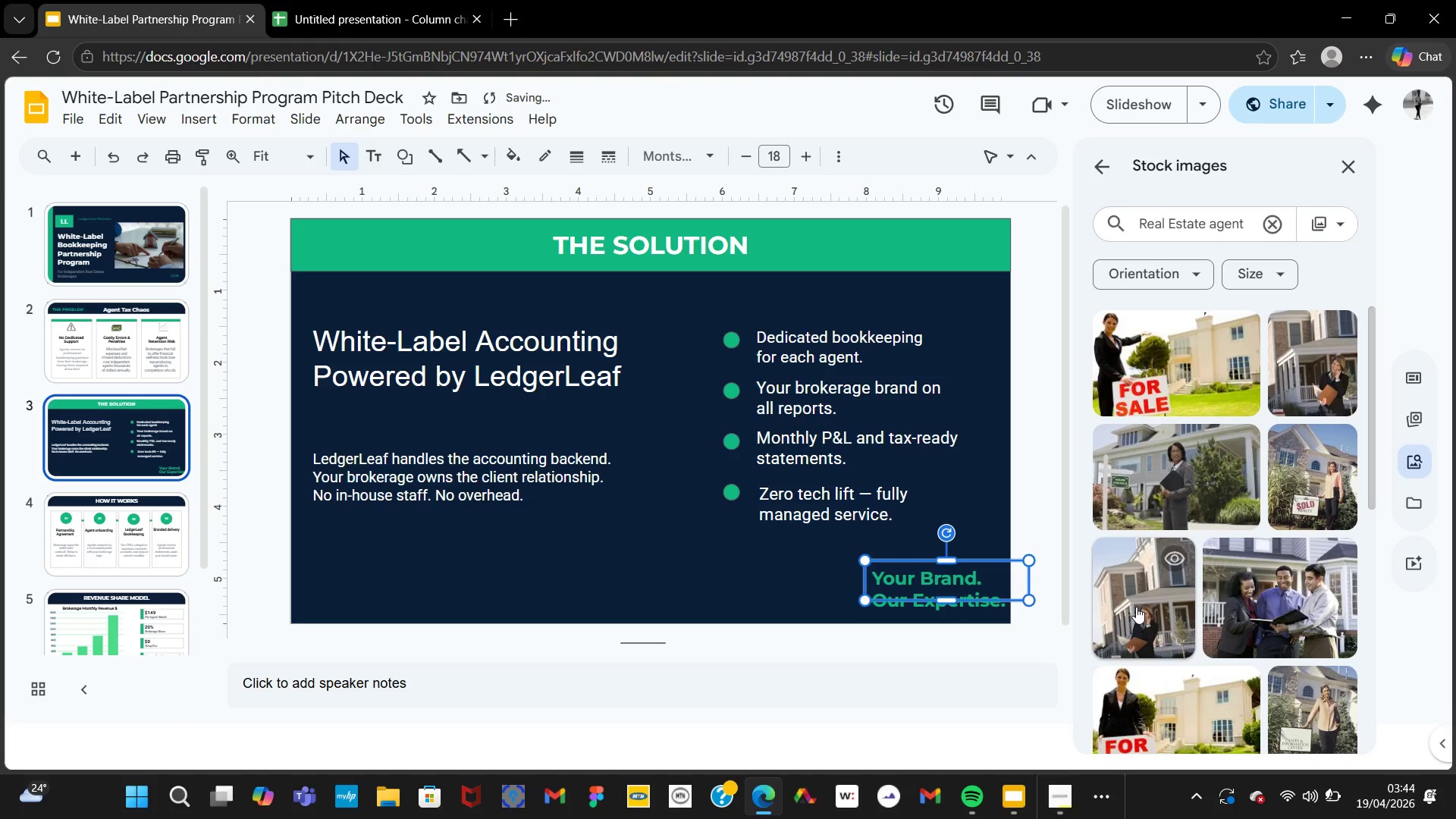 
key(ArrowLeft)
 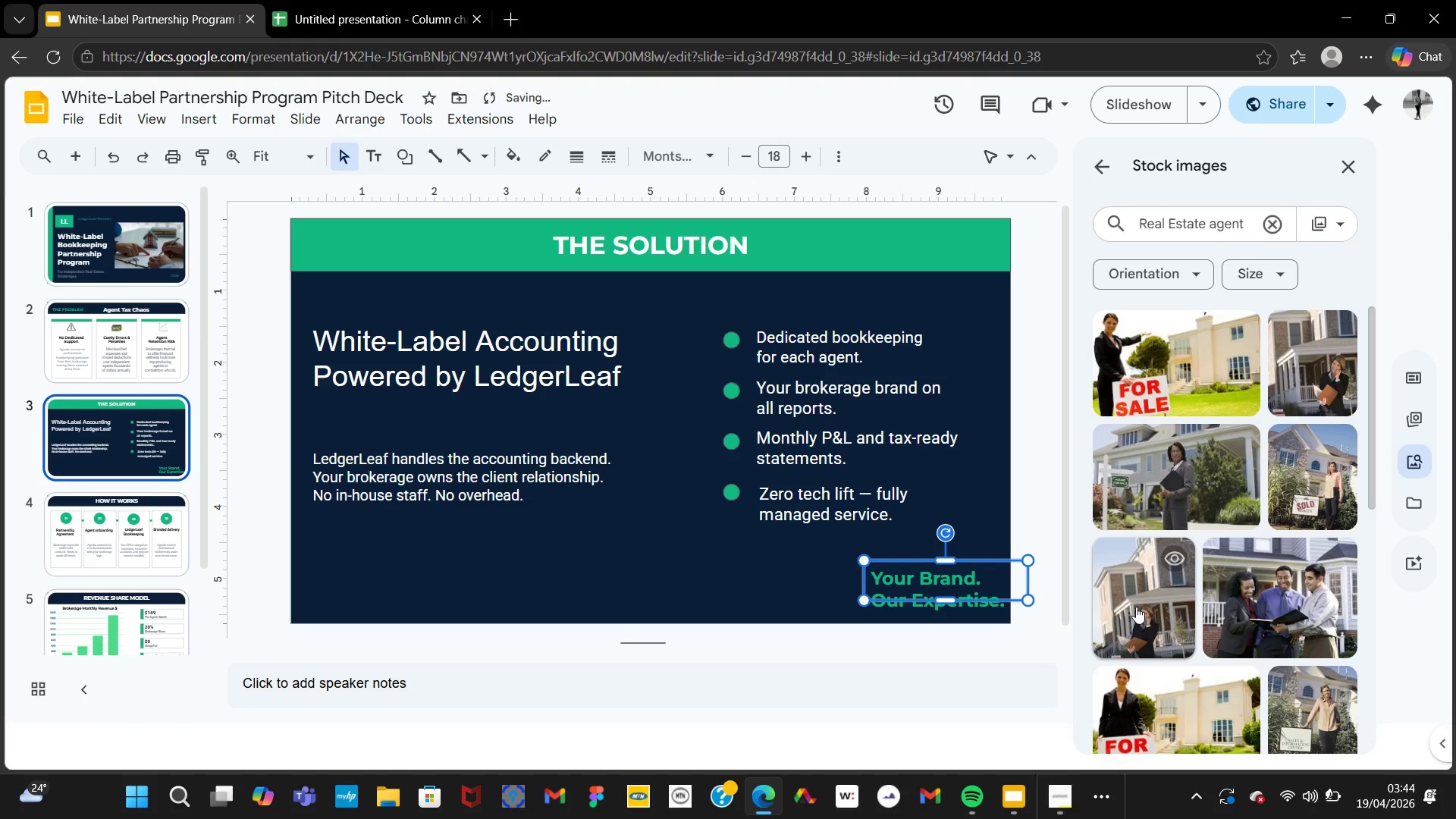 
key(ArrowLeft)
 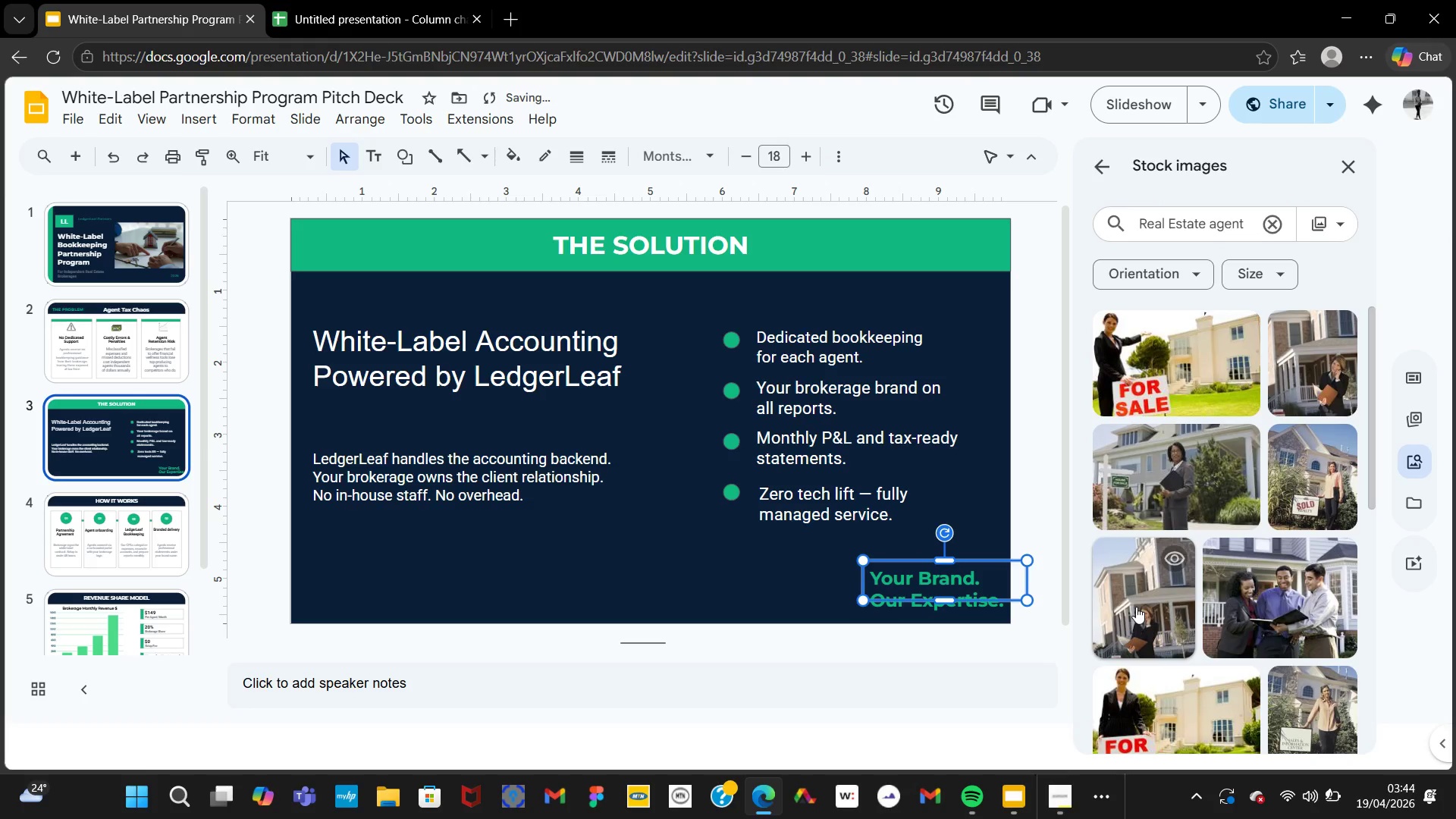 
key(ArrowLeft)
 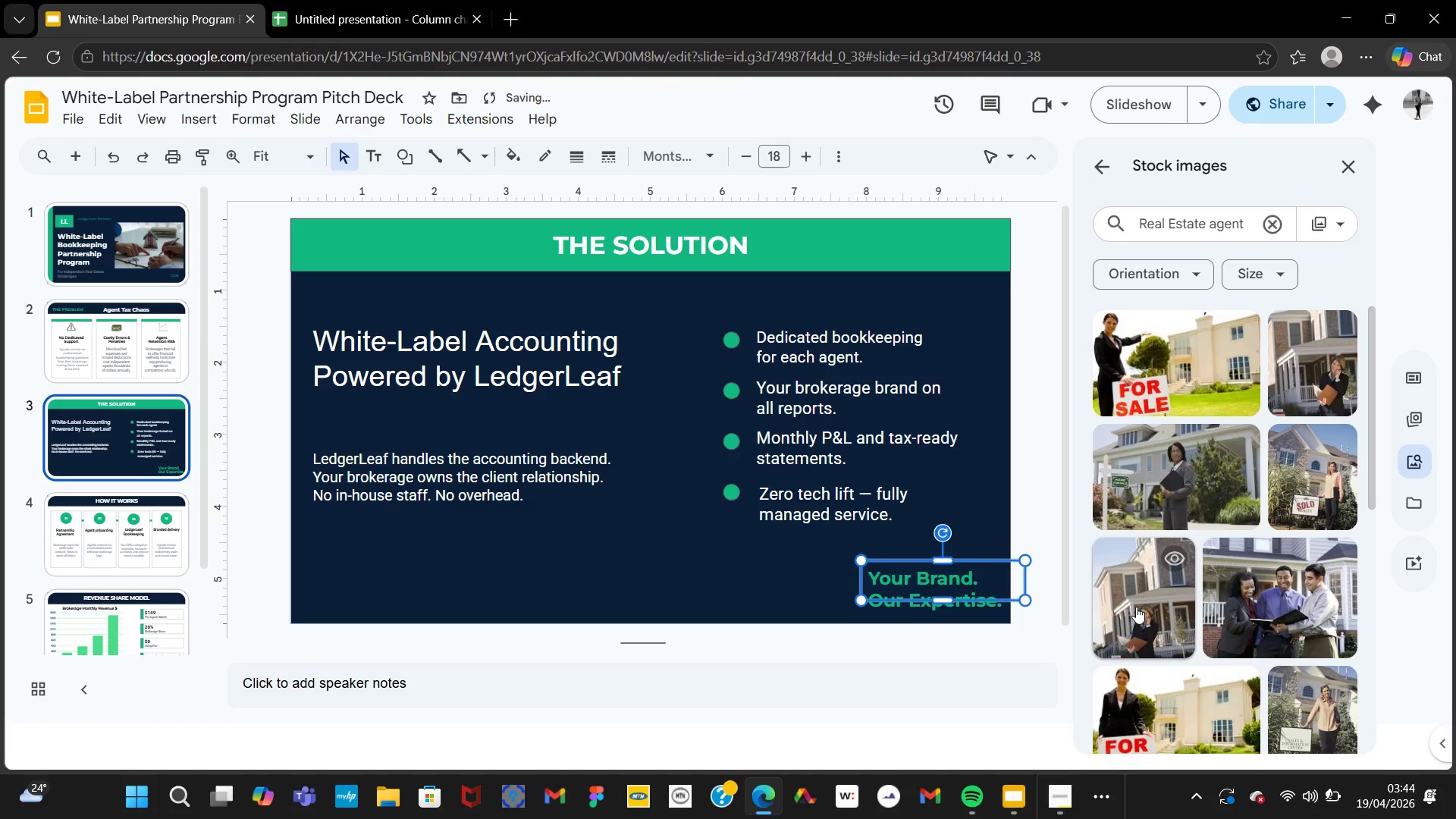 
key(ArrowLeft)
 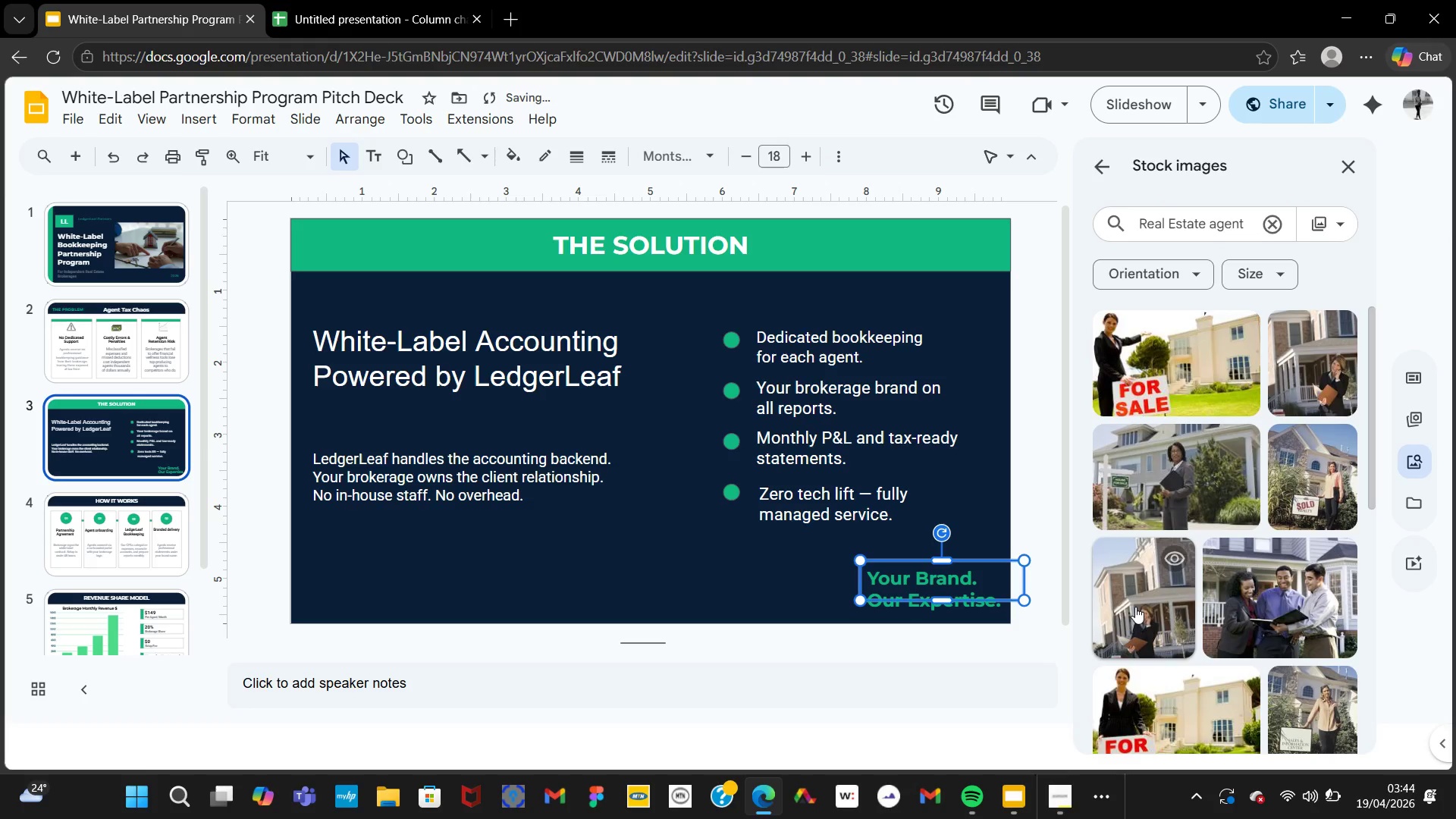 
key(ArrowLeft)
 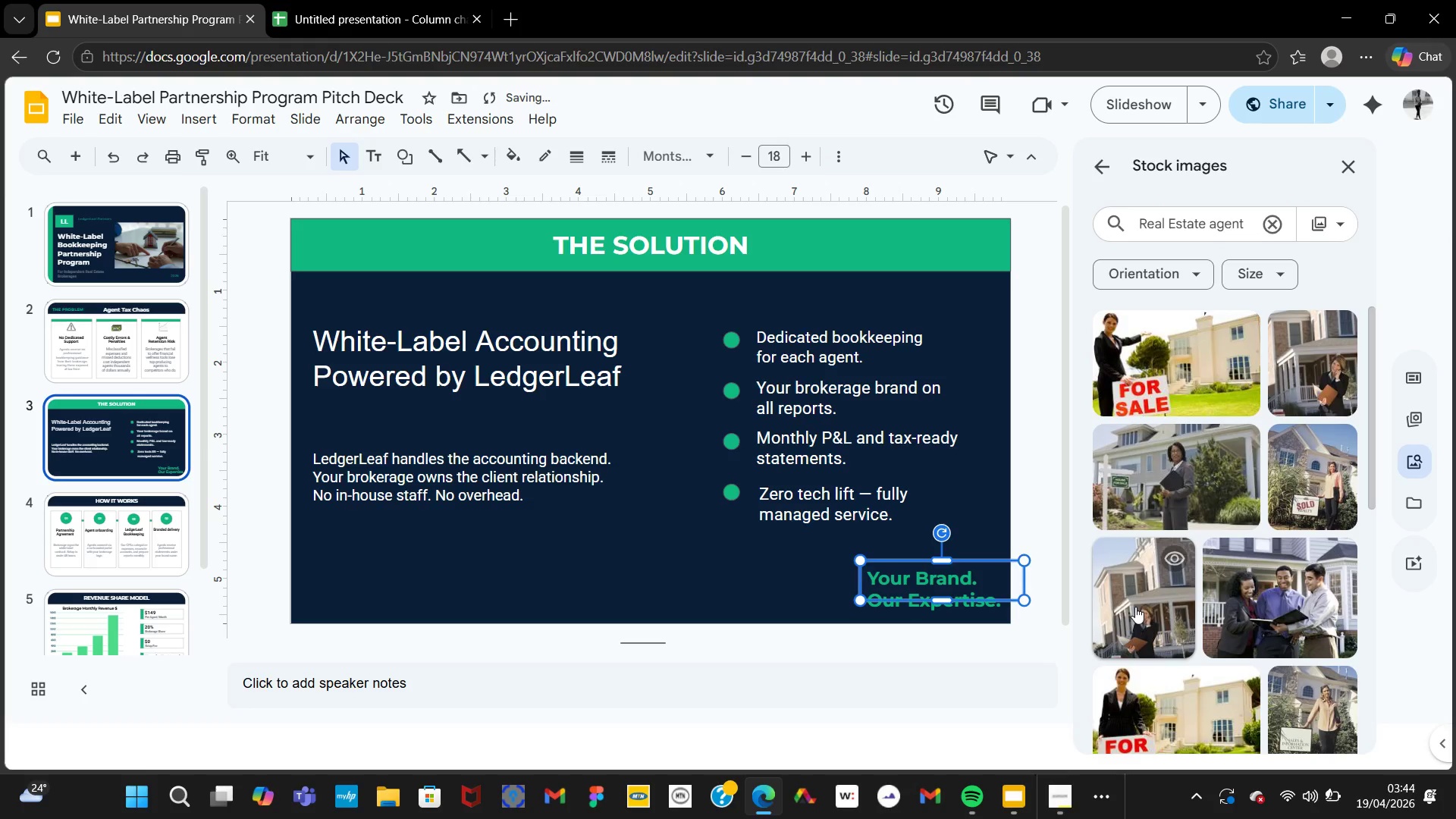 
key(ArrowLeft)
 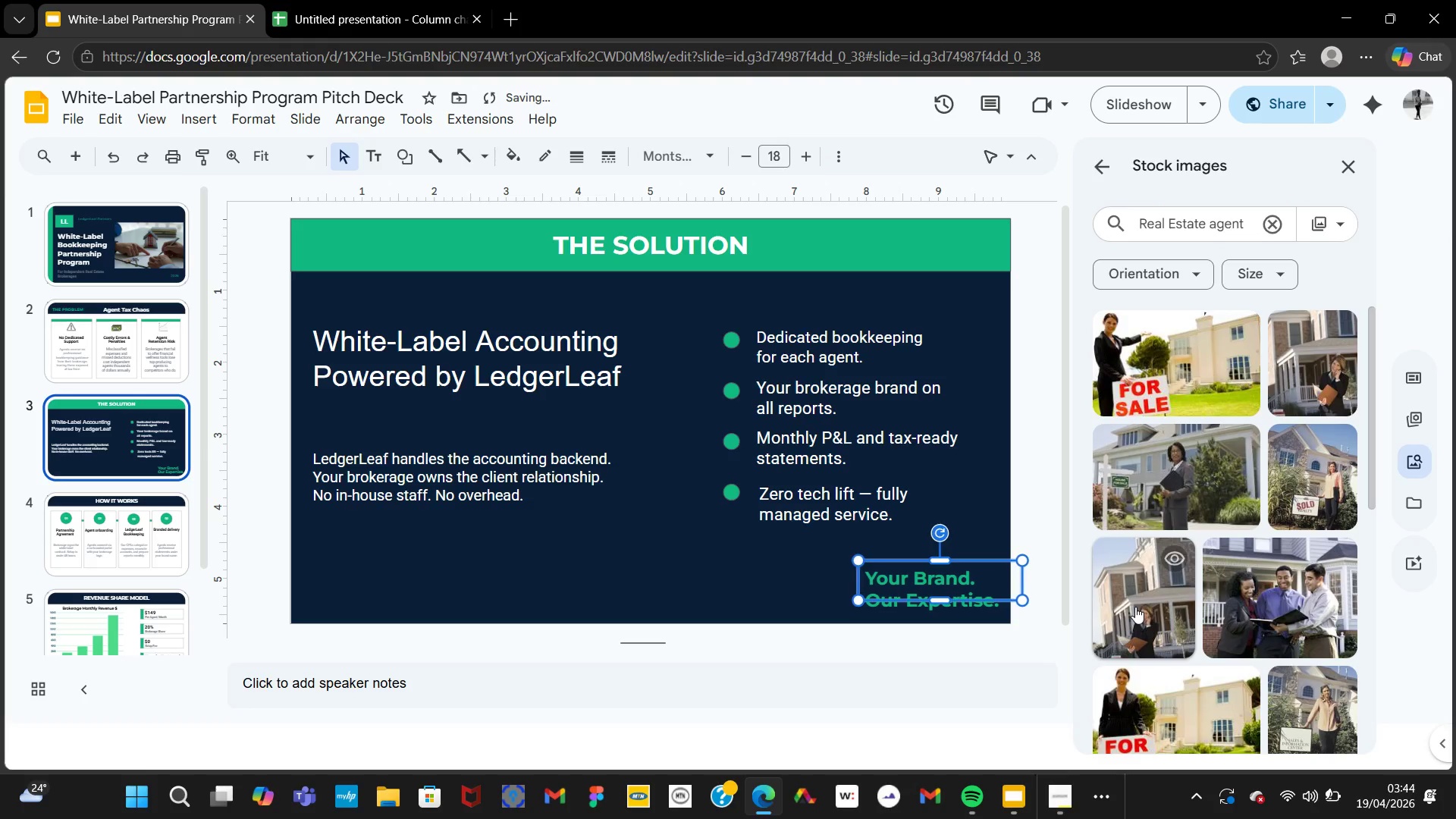 
key(ArrowLeft)
 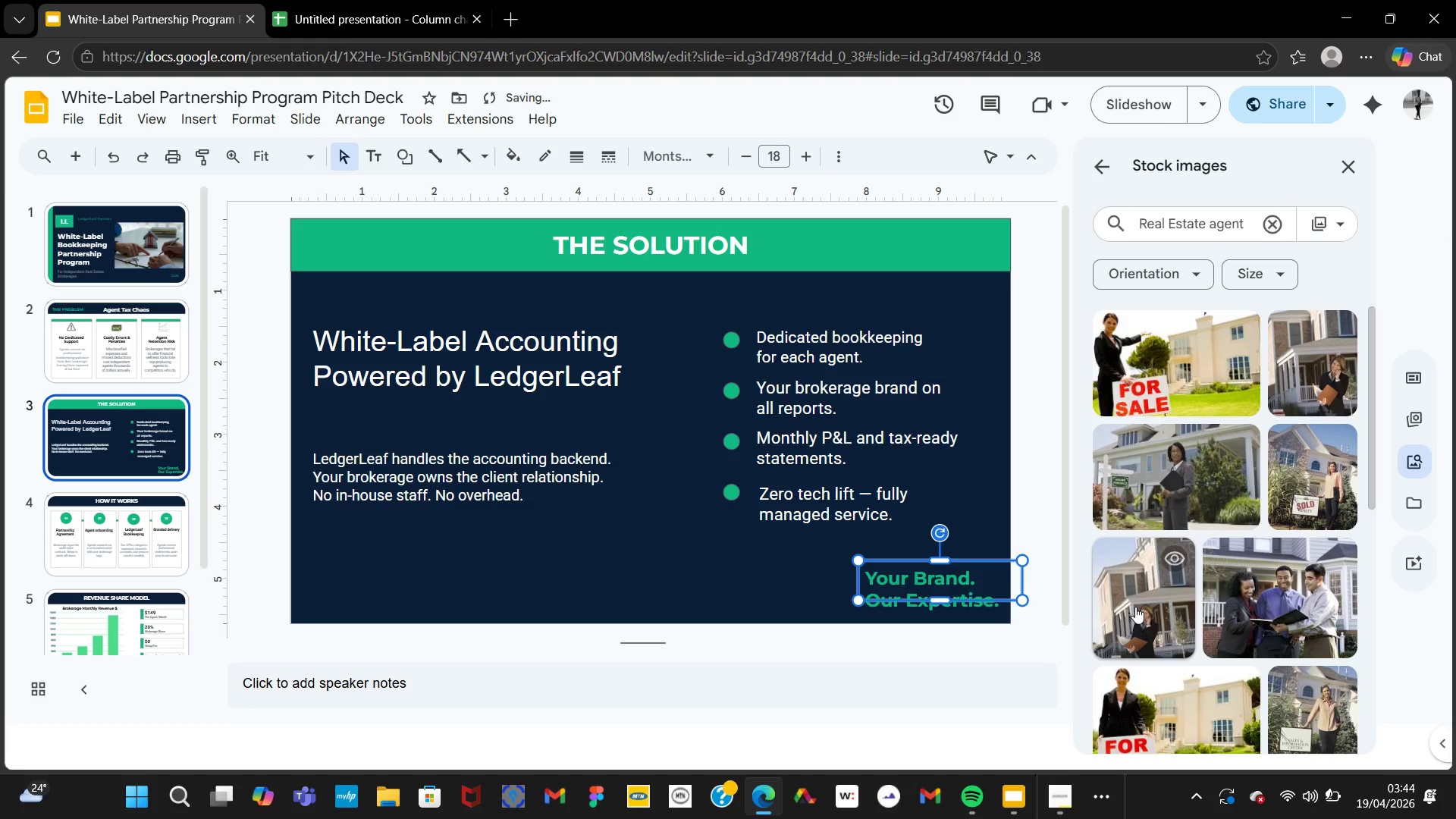 
key(ArrowLeft)
 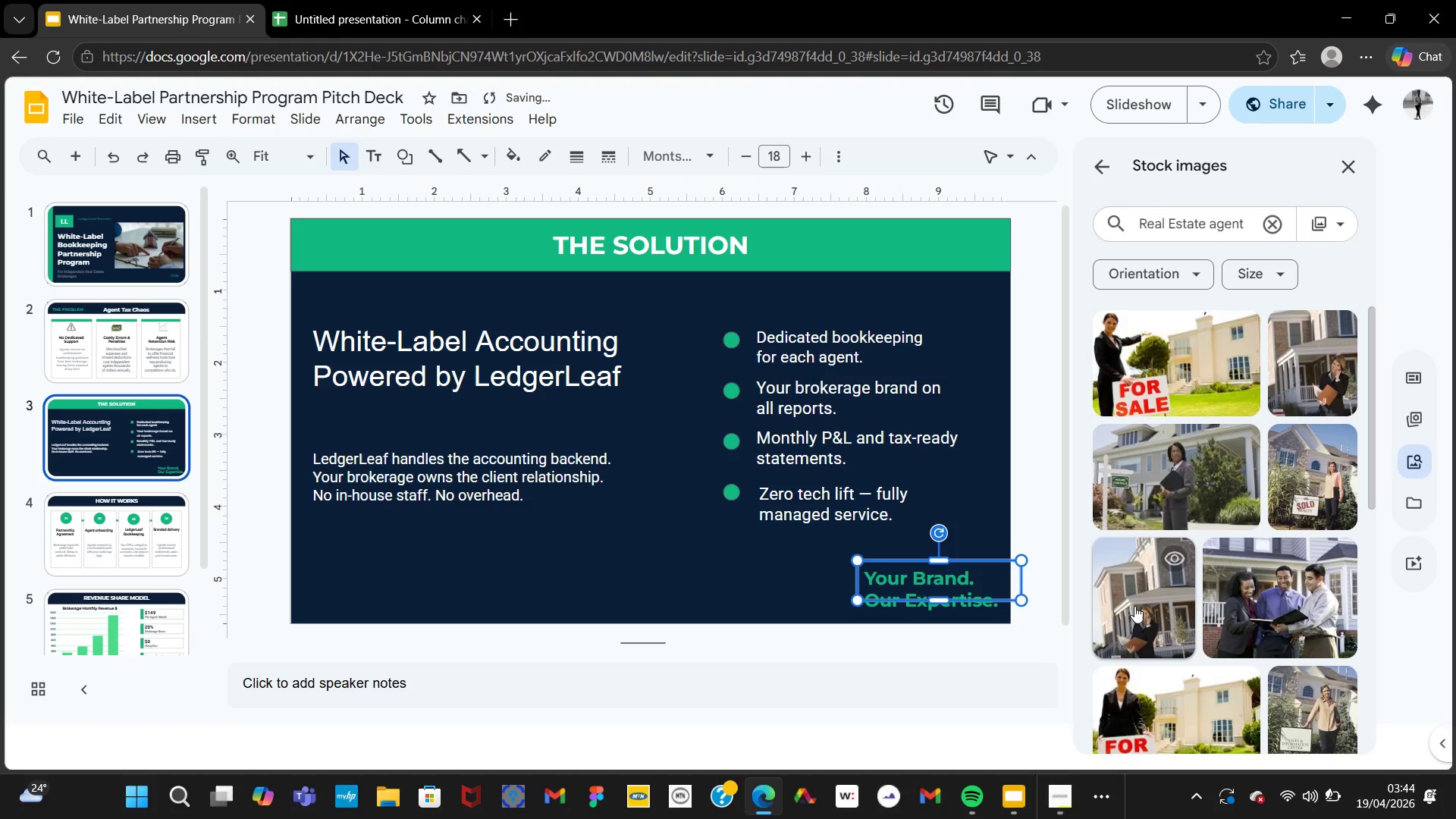 
key(ArrowLeft)
 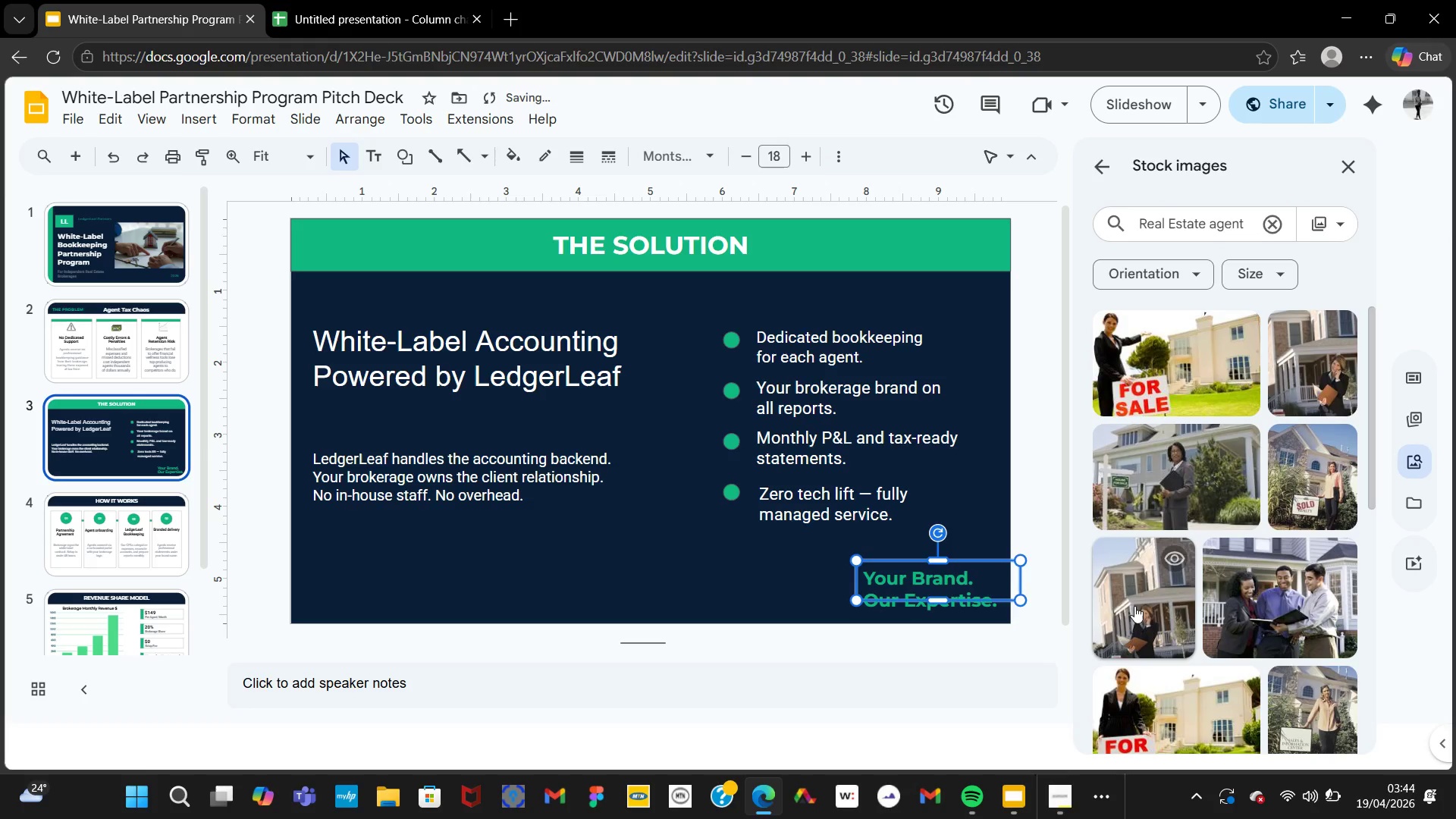 
key(ArrowLeft)
 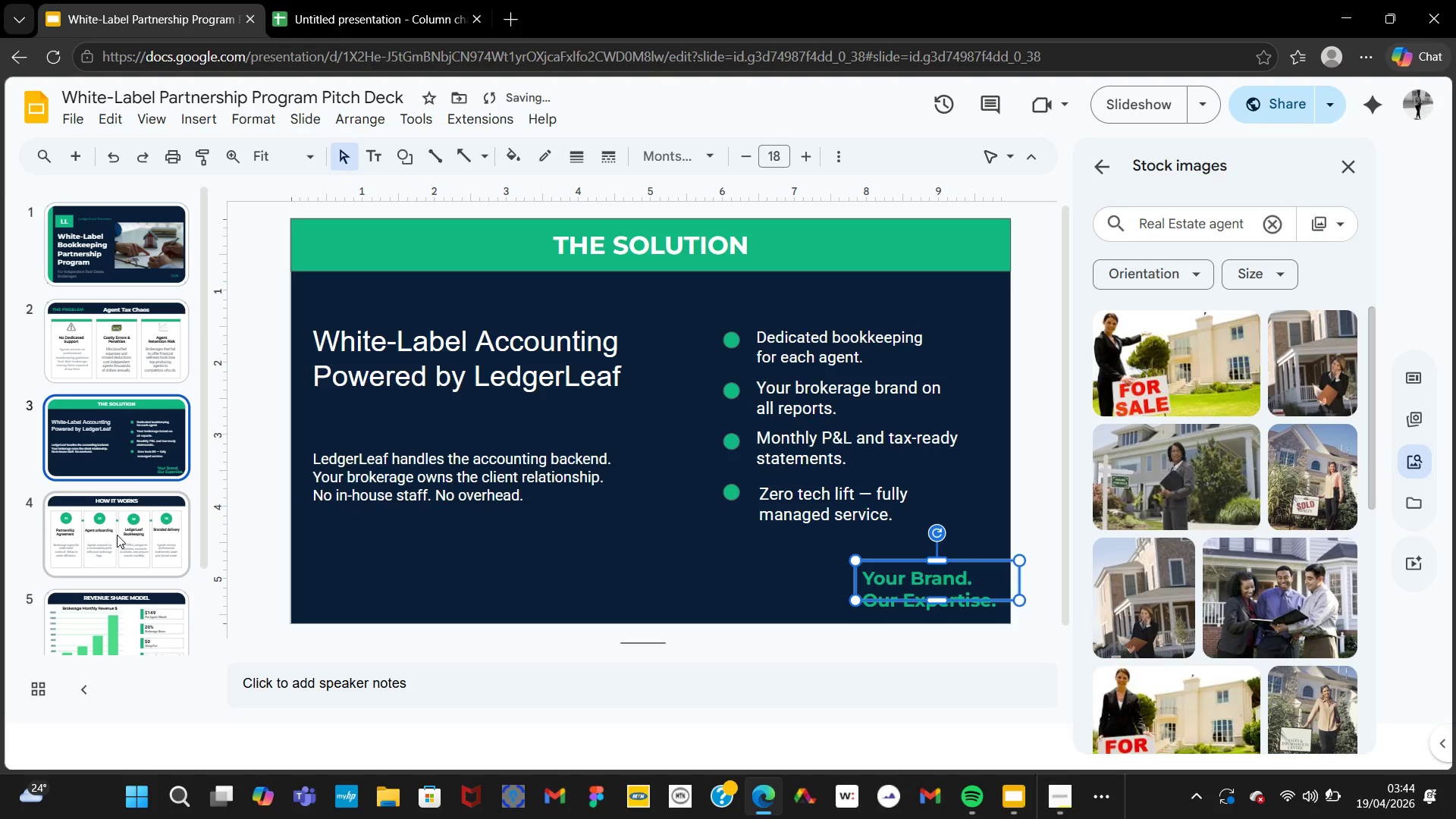 
scroll: coordinate [117, 535], scroll_direction: none, amount: 0.0
 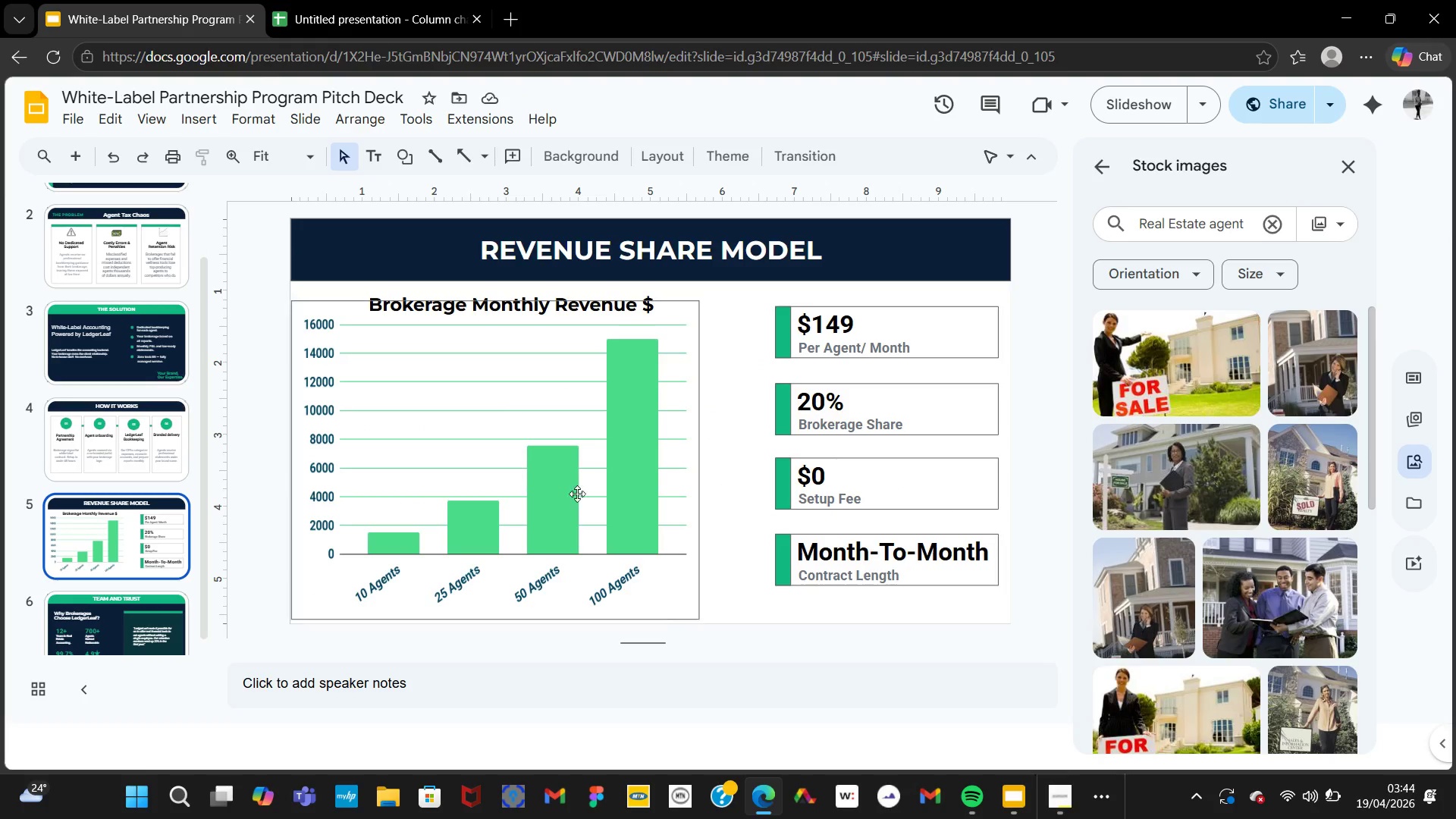 
wait(9.87)
 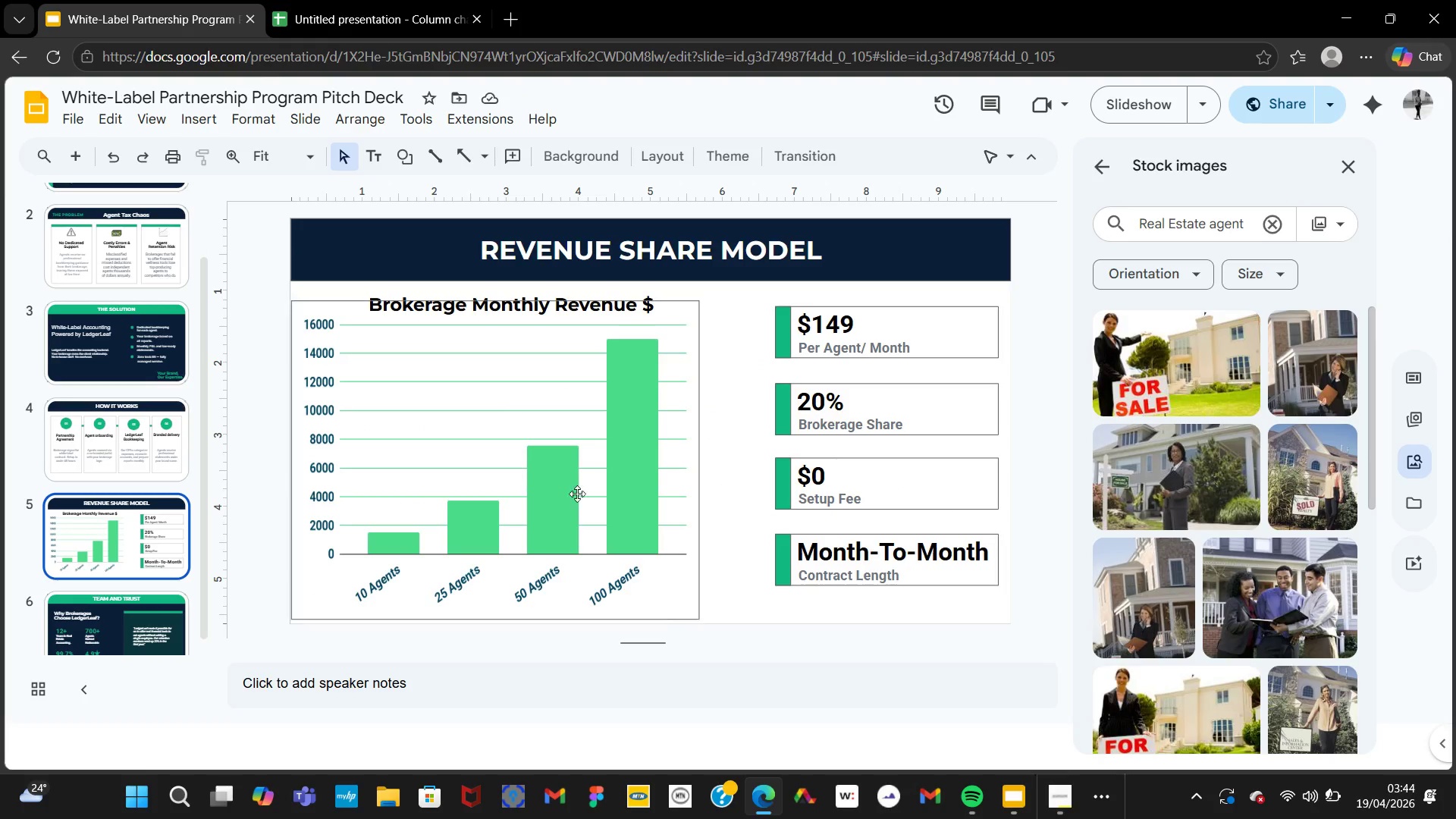 
key(ArrowRight)
 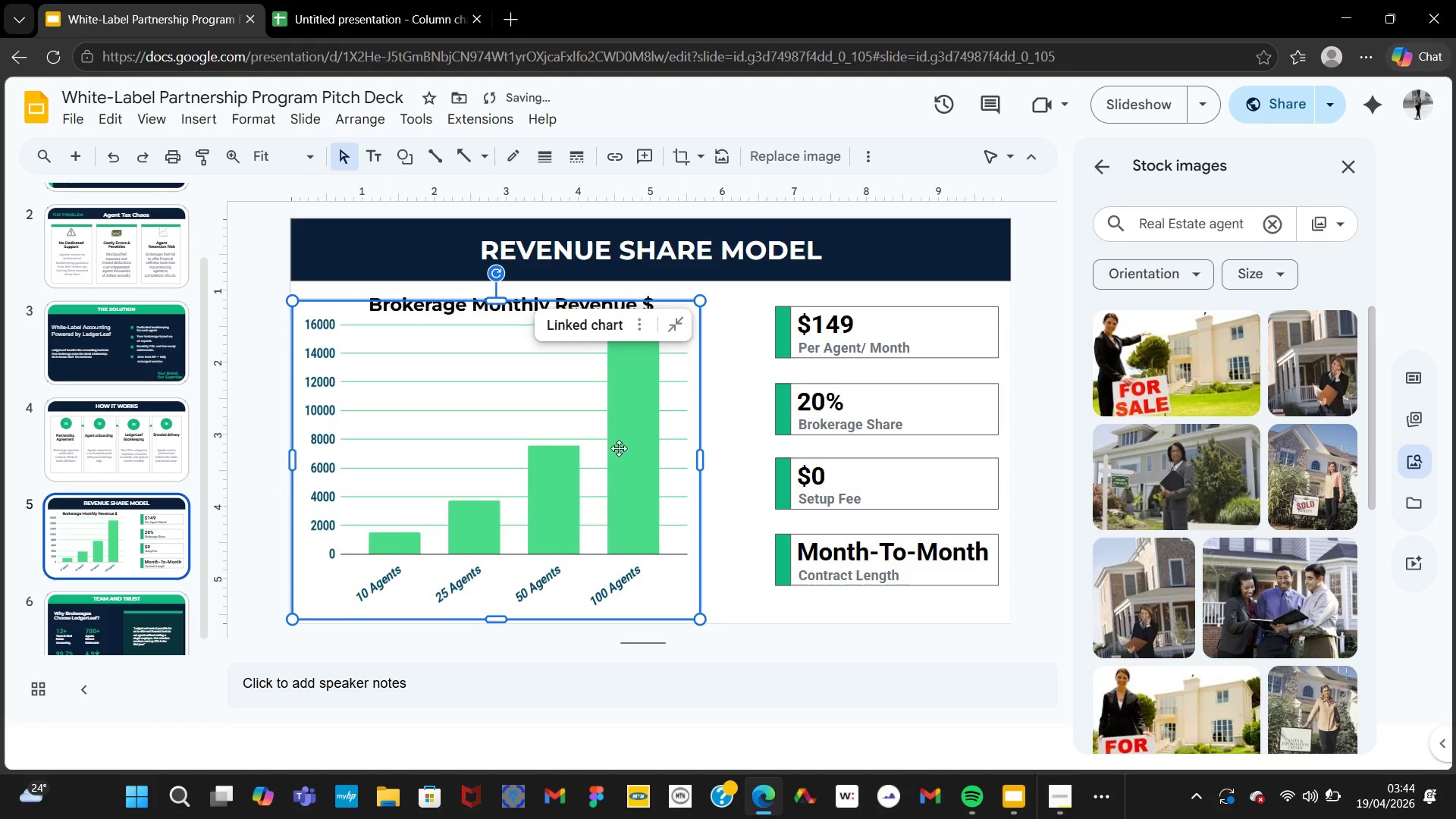 
key(ArrowRight)
 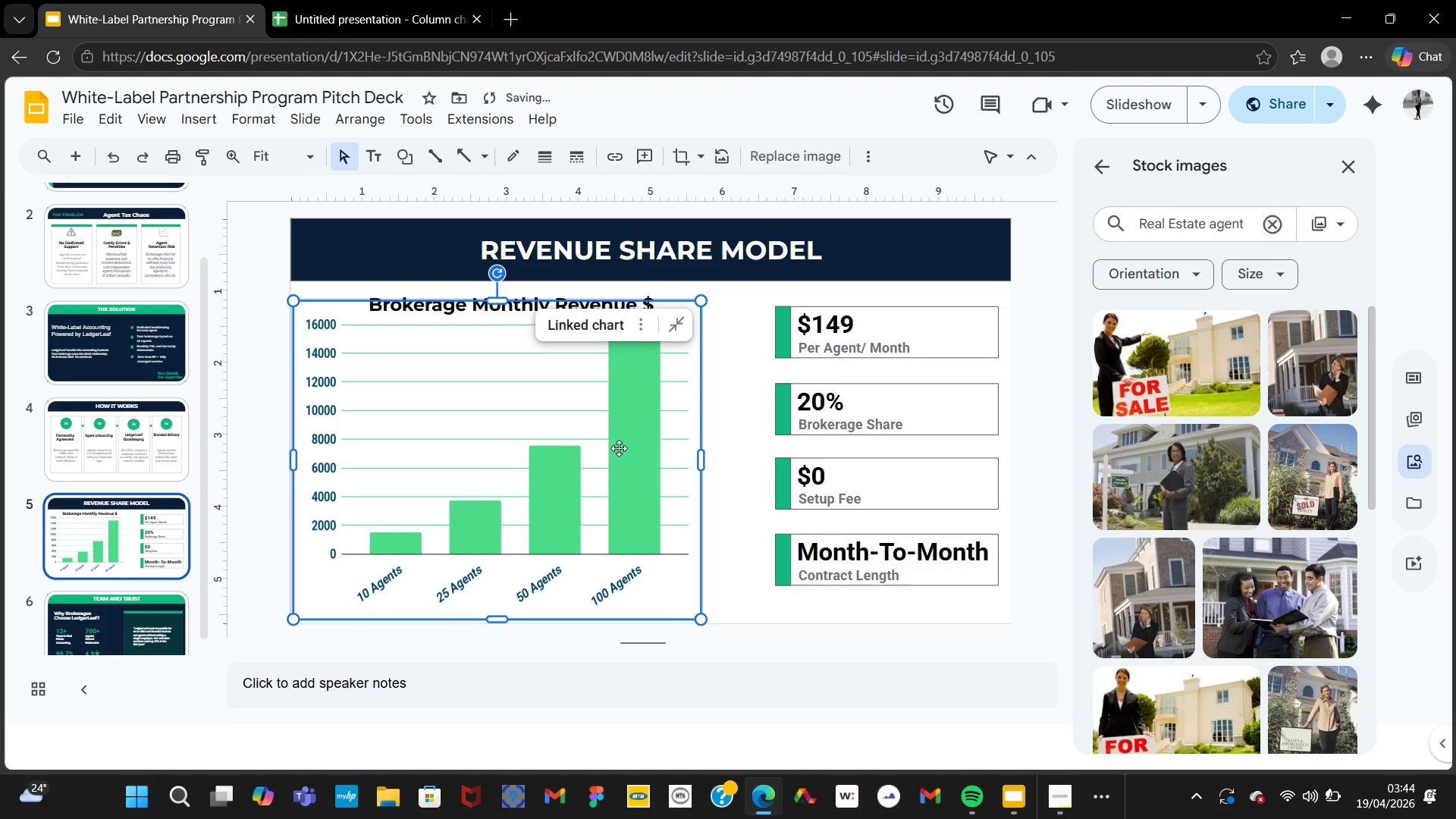 
key(ArrowRight)
 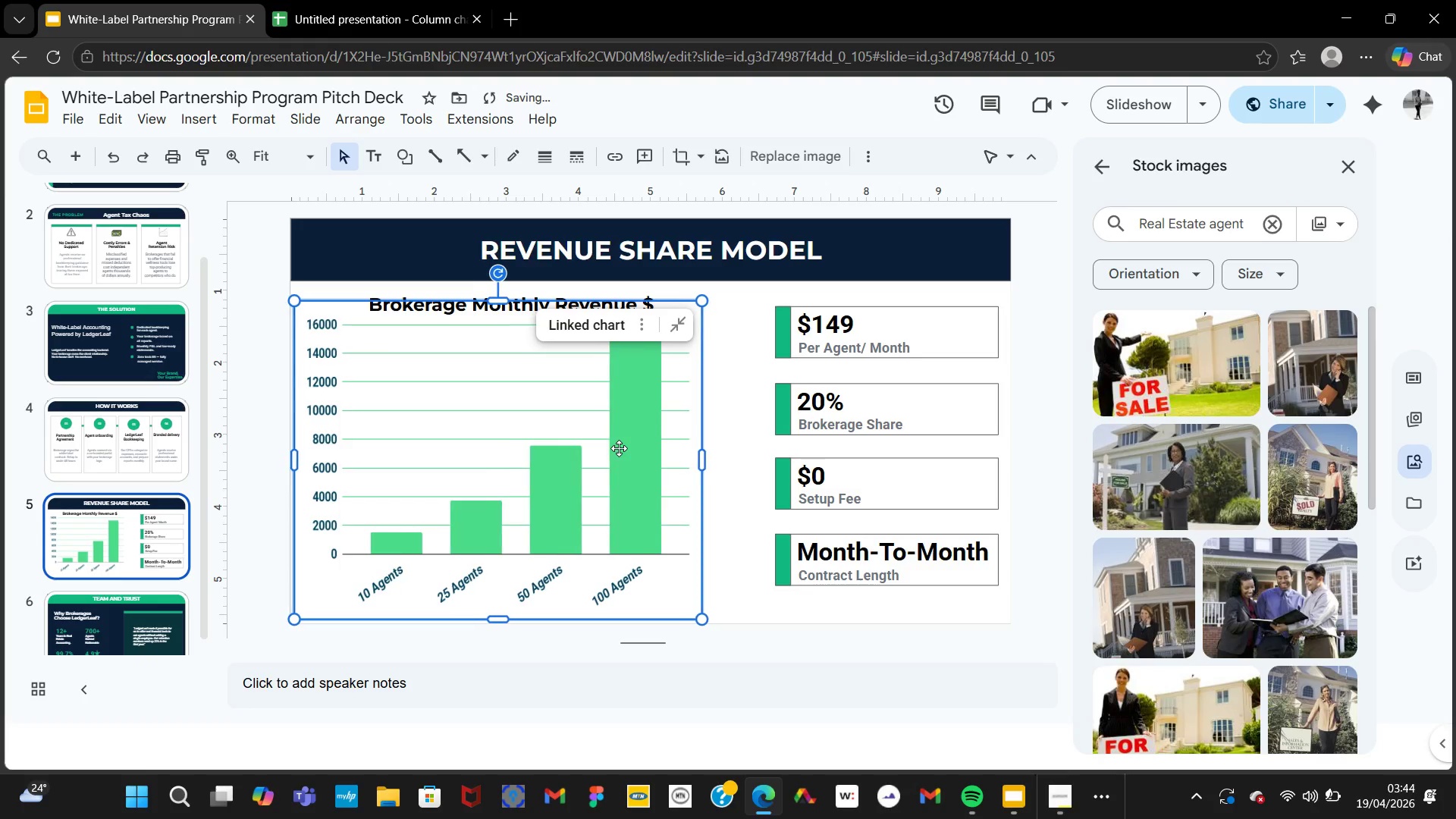 
key(ArrowRight)
 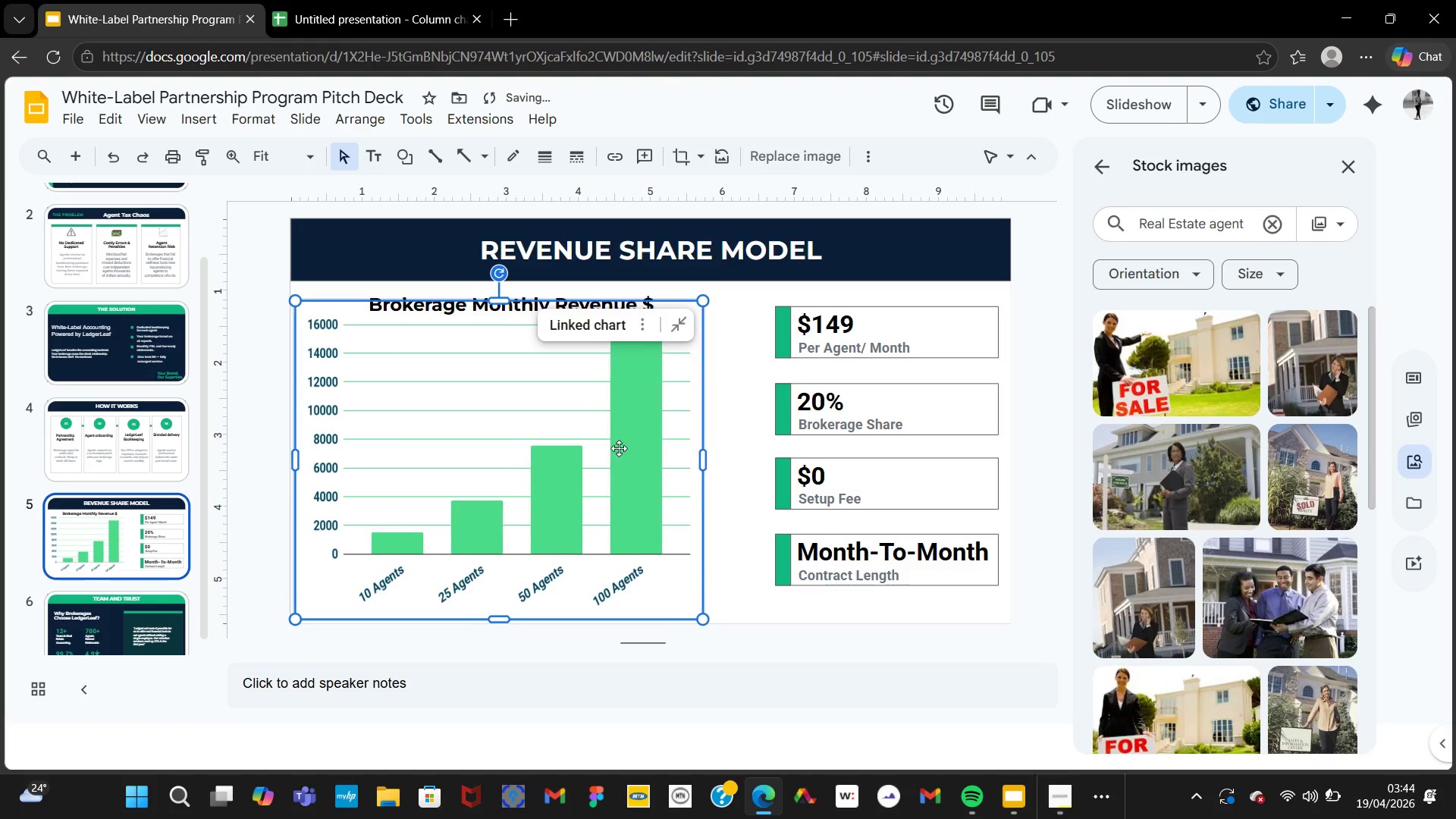 
key(ArrowRight)
 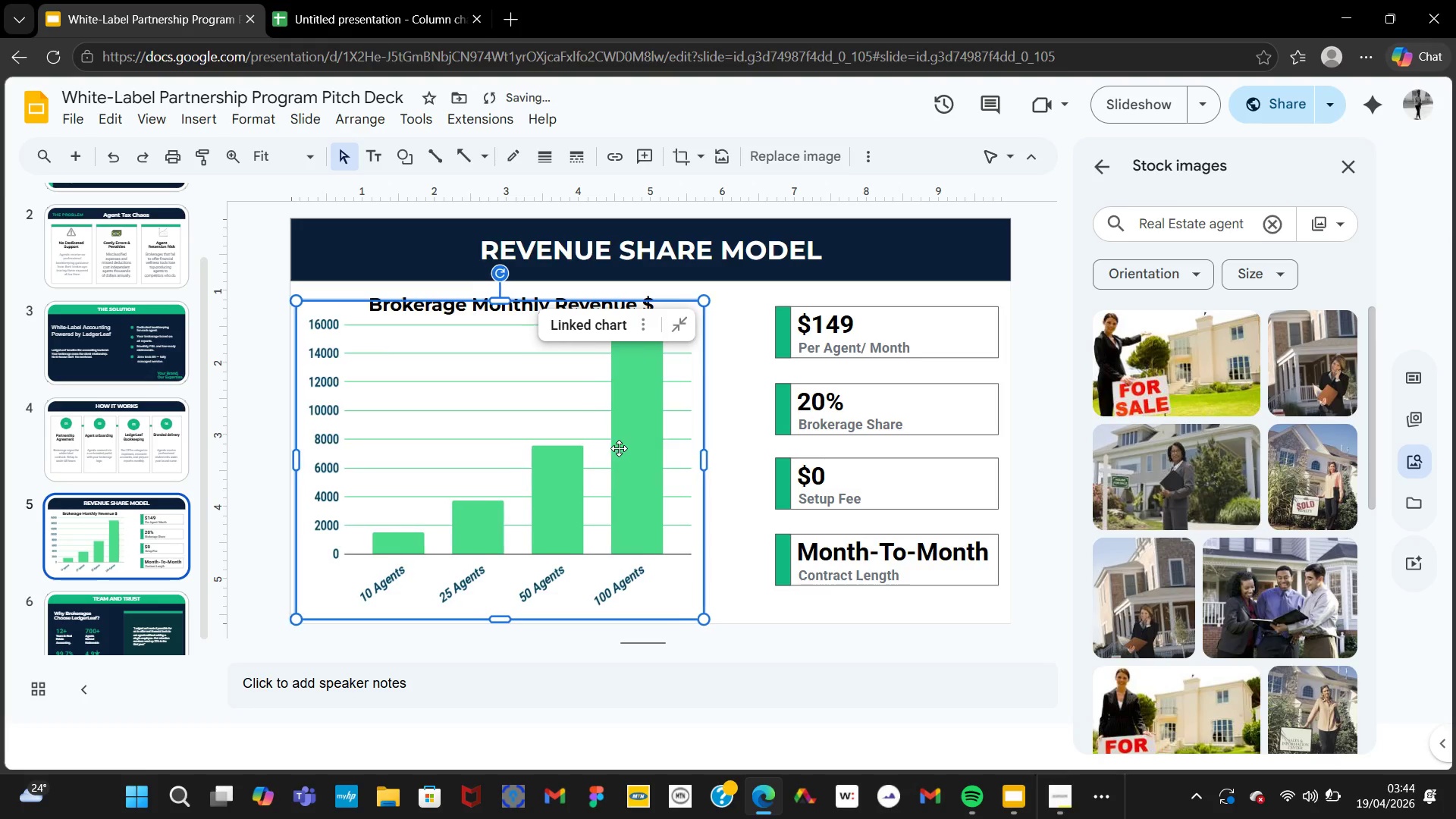 
key(ArrowRight)
 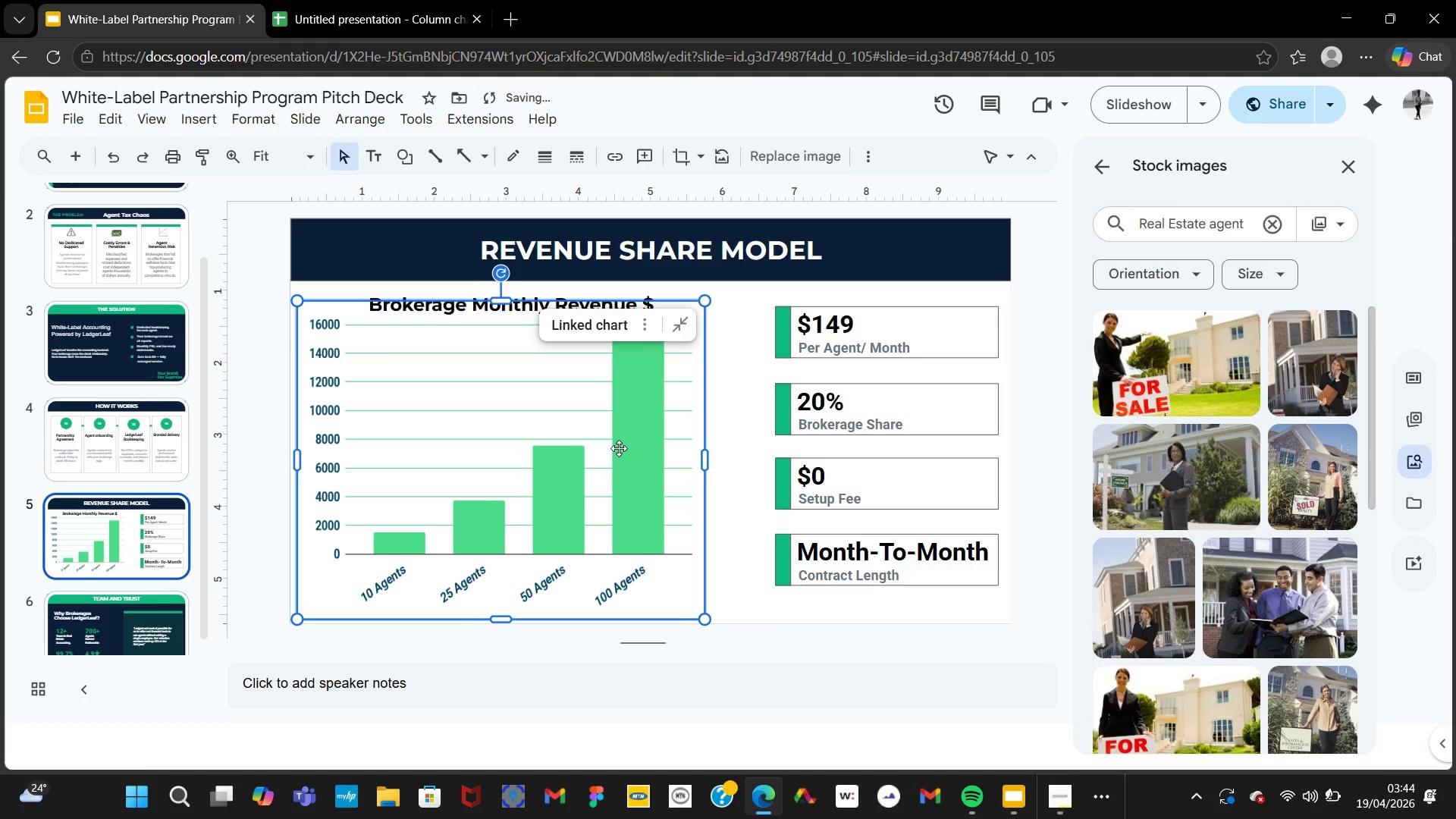 
key(ArrowRight)
 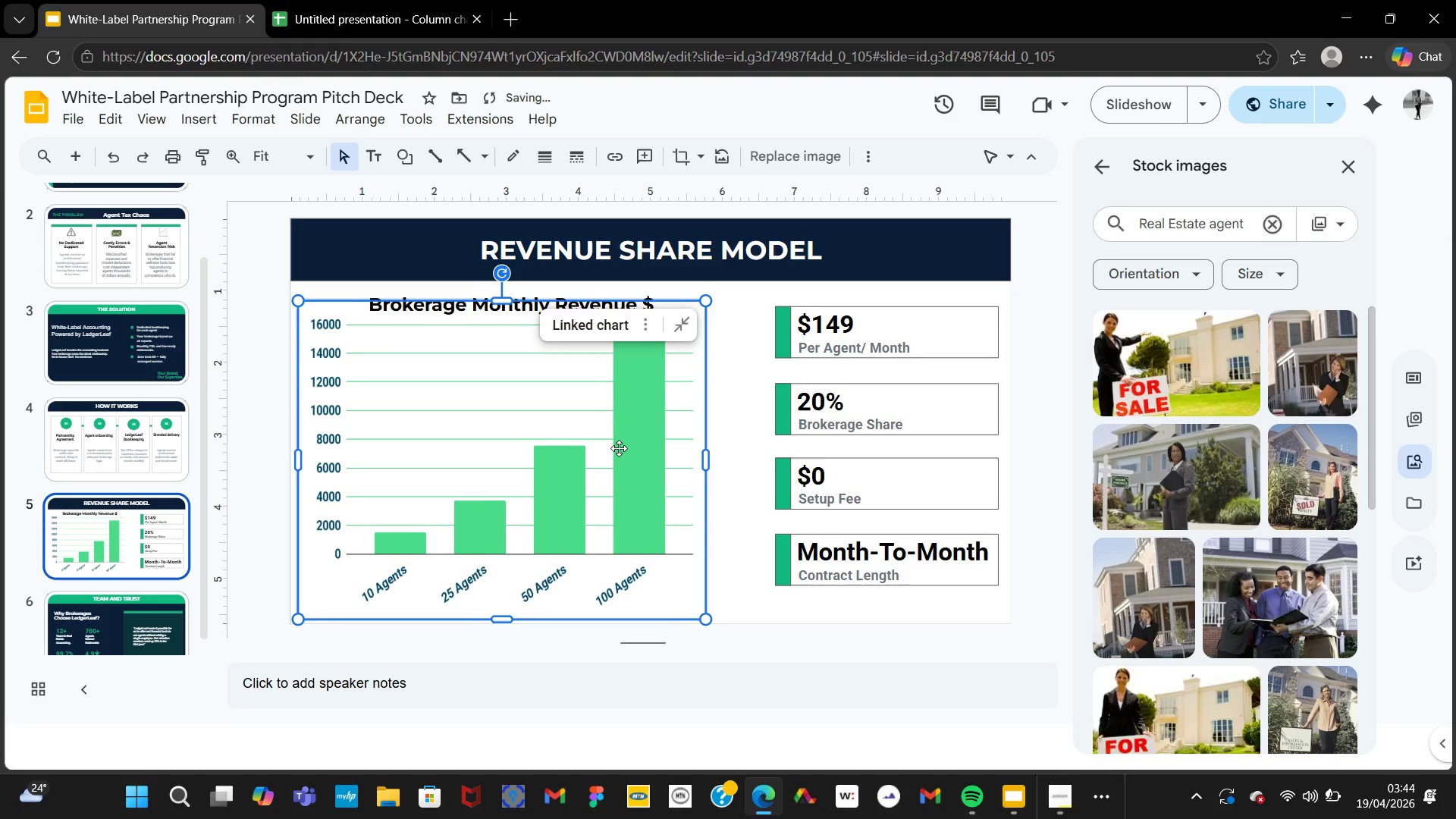 
key(ArrowRight)
 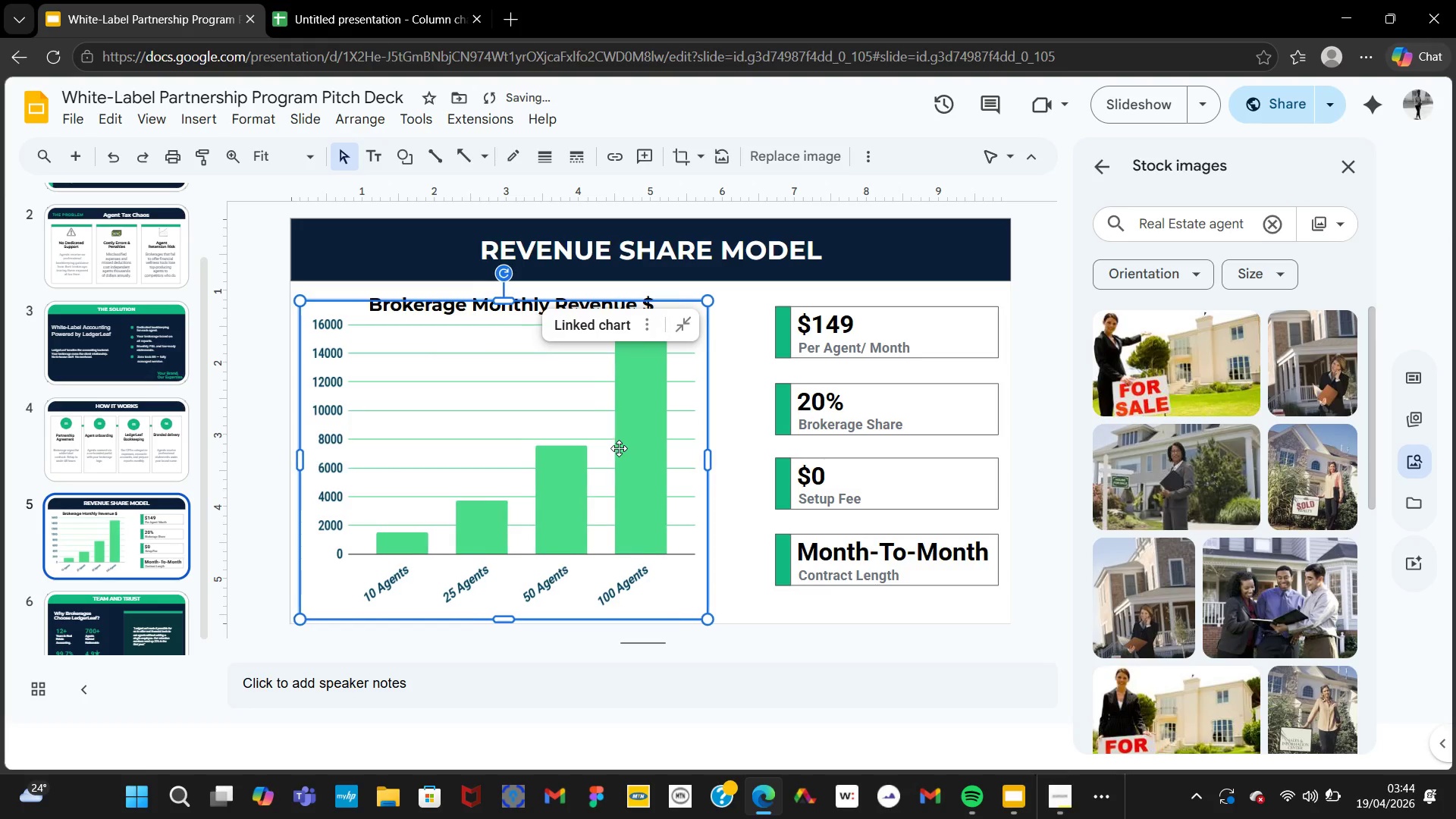 
key(ArrowRight)
 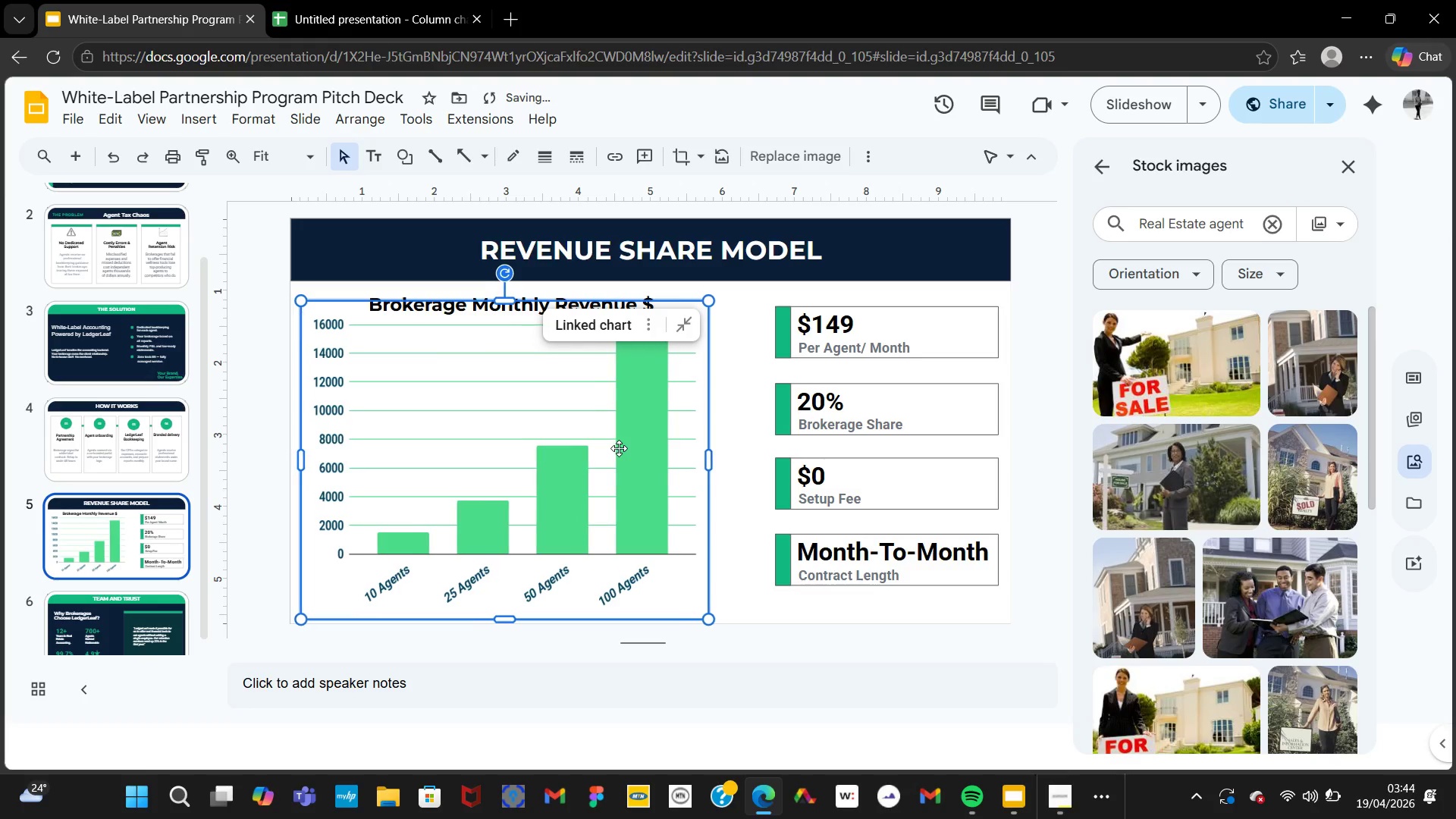 
key(ArrowRight)
 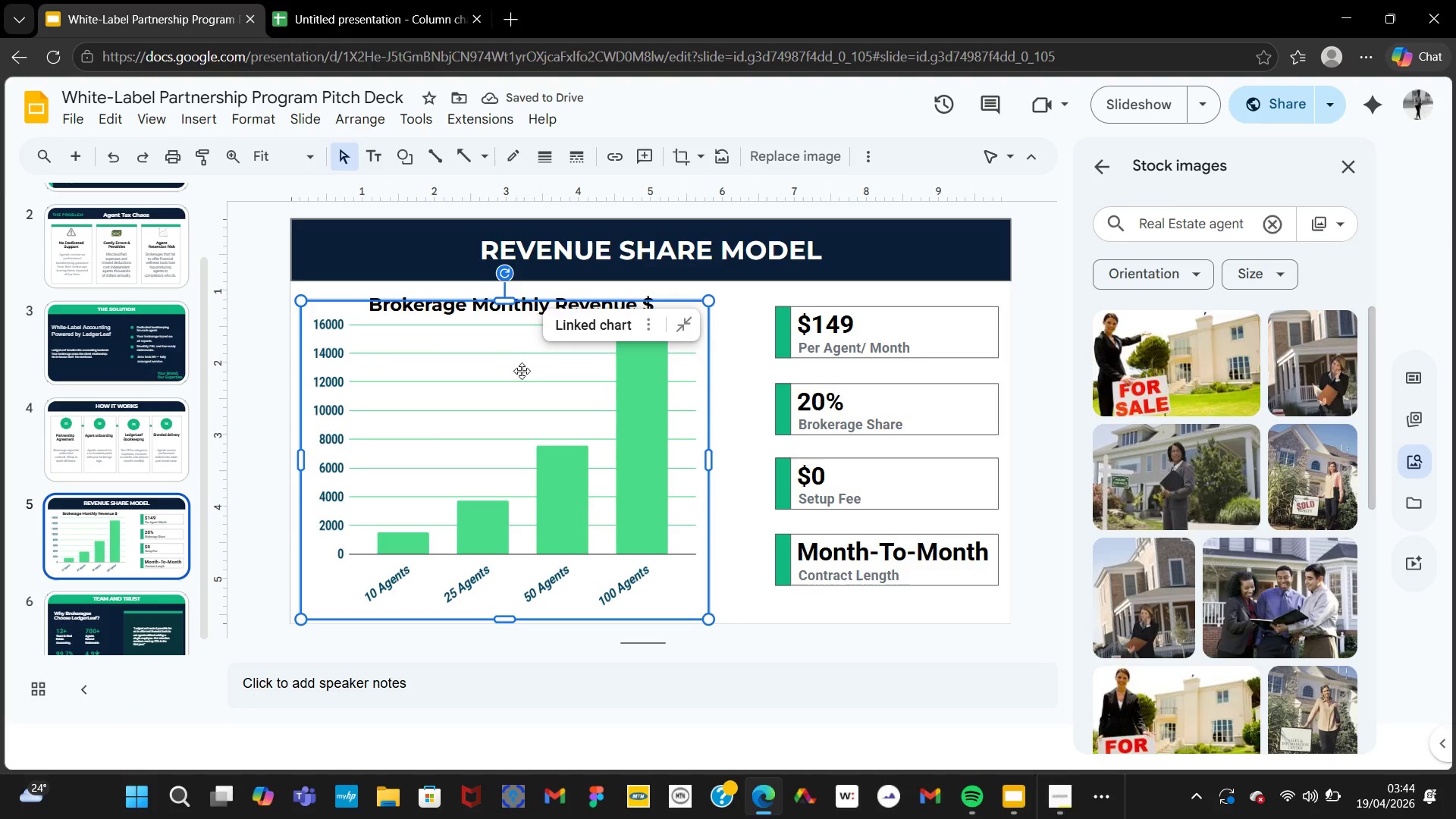 
left_click([259, 472])
 